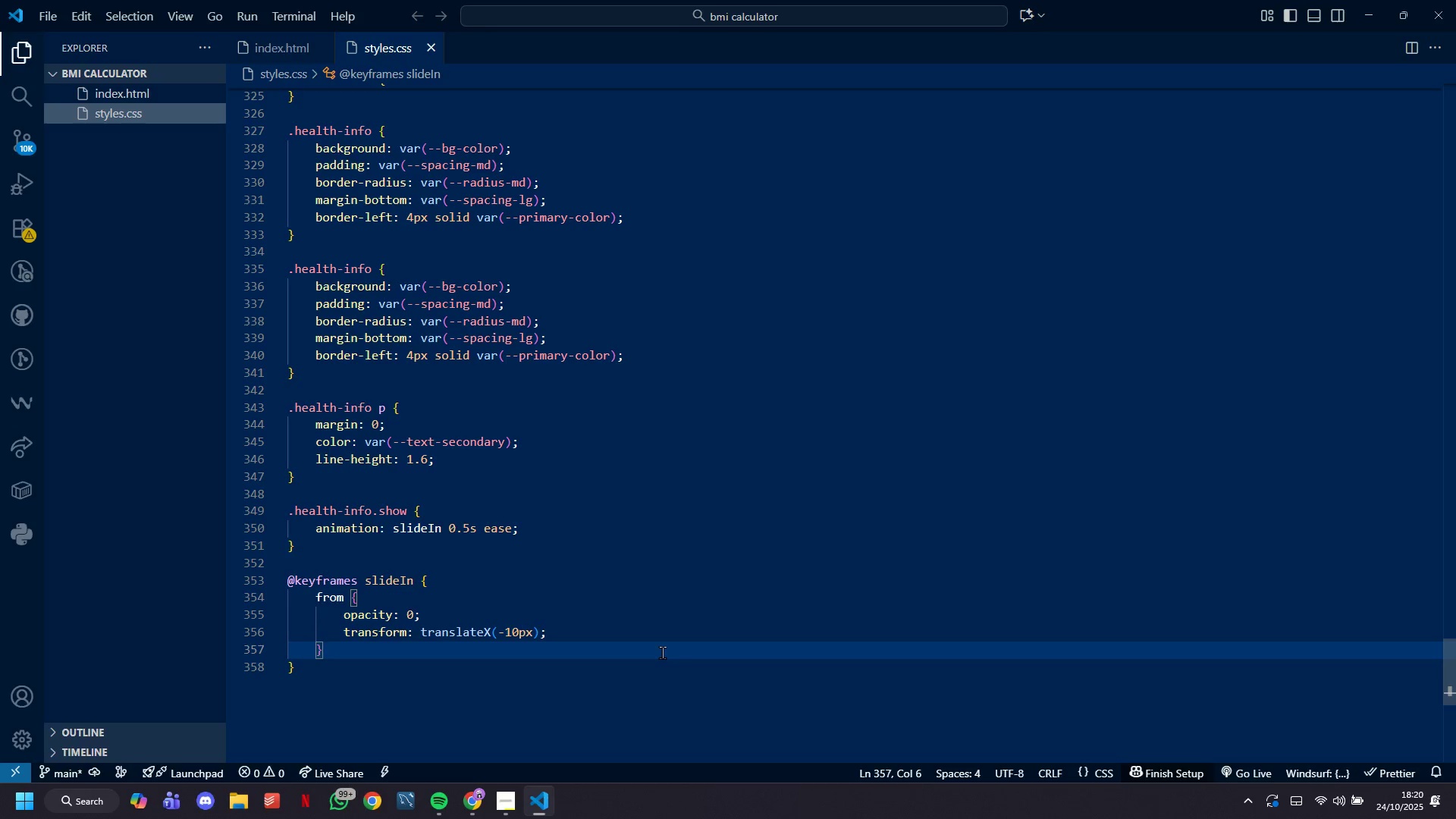 
key(Enter)
 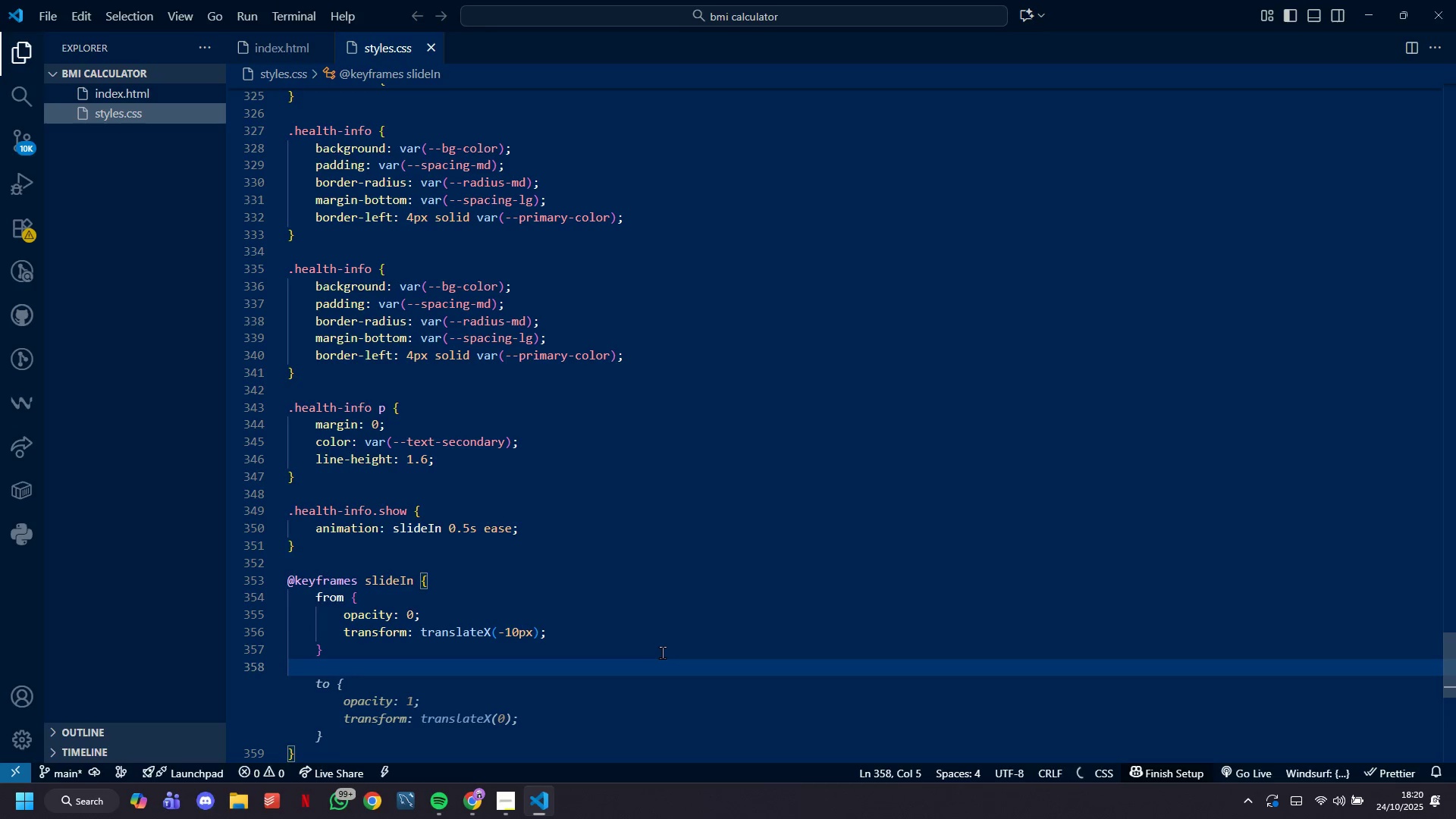 
type(to {)
 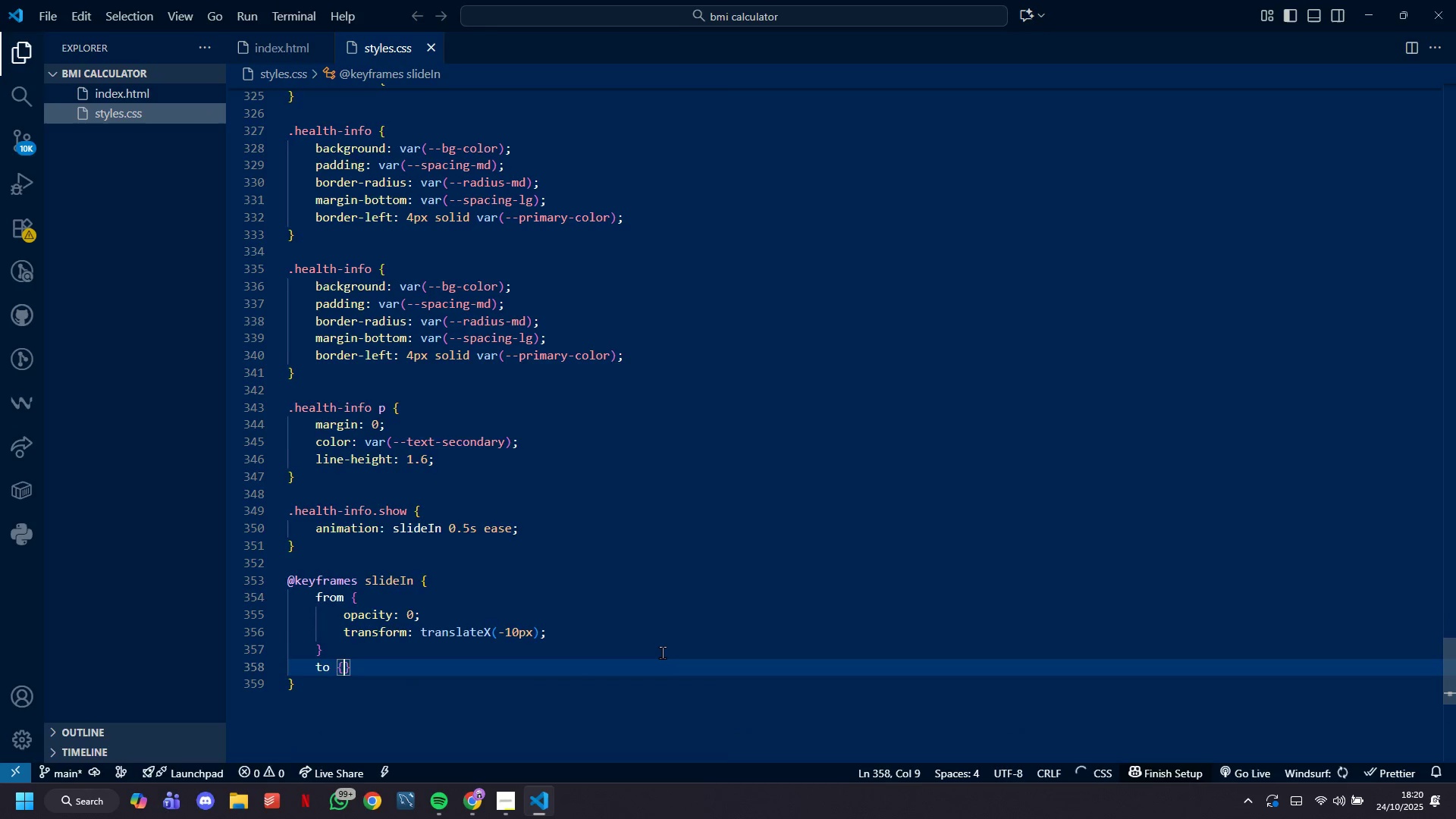 
key(Enter)
 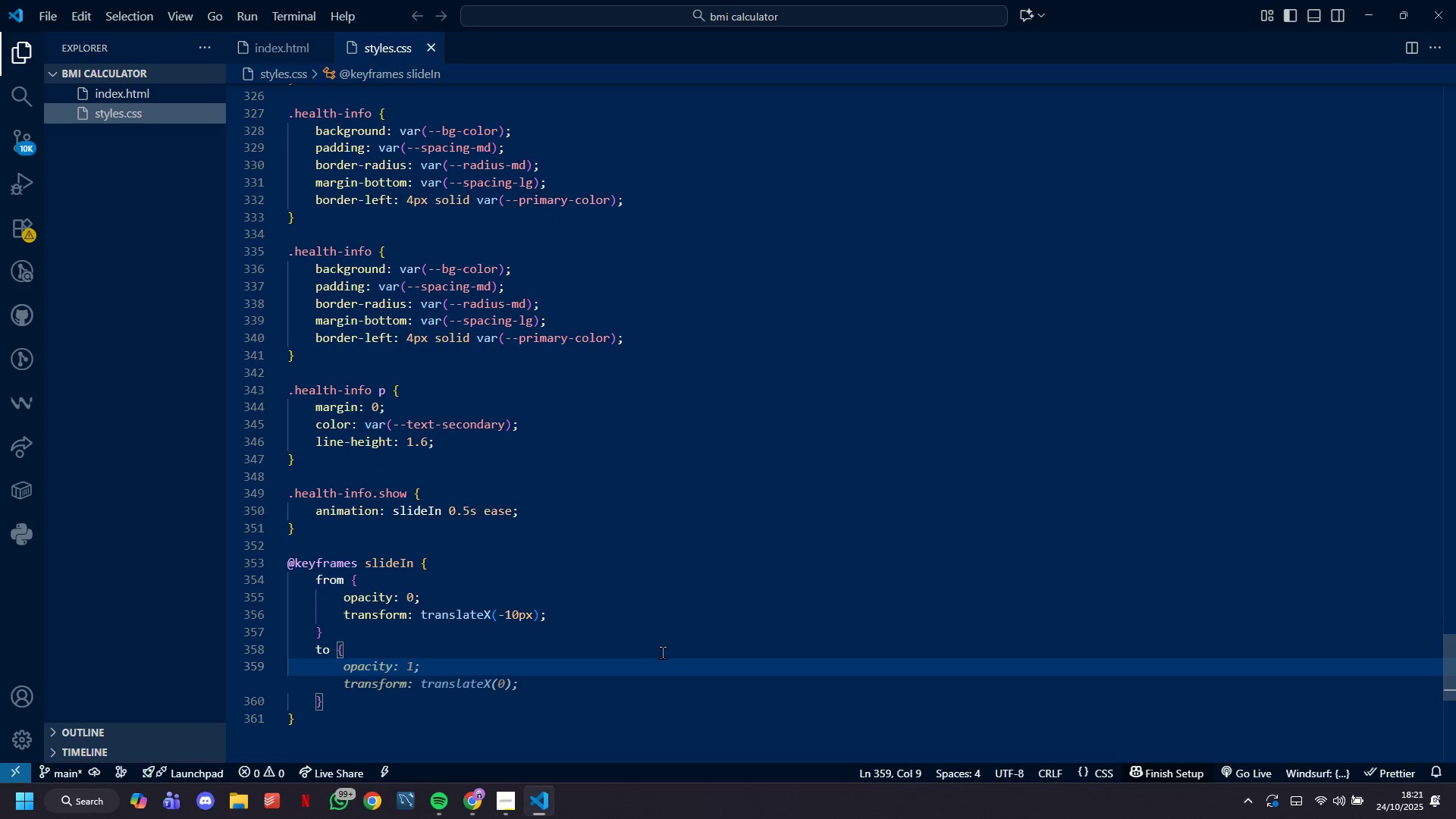 
key(Tab)
 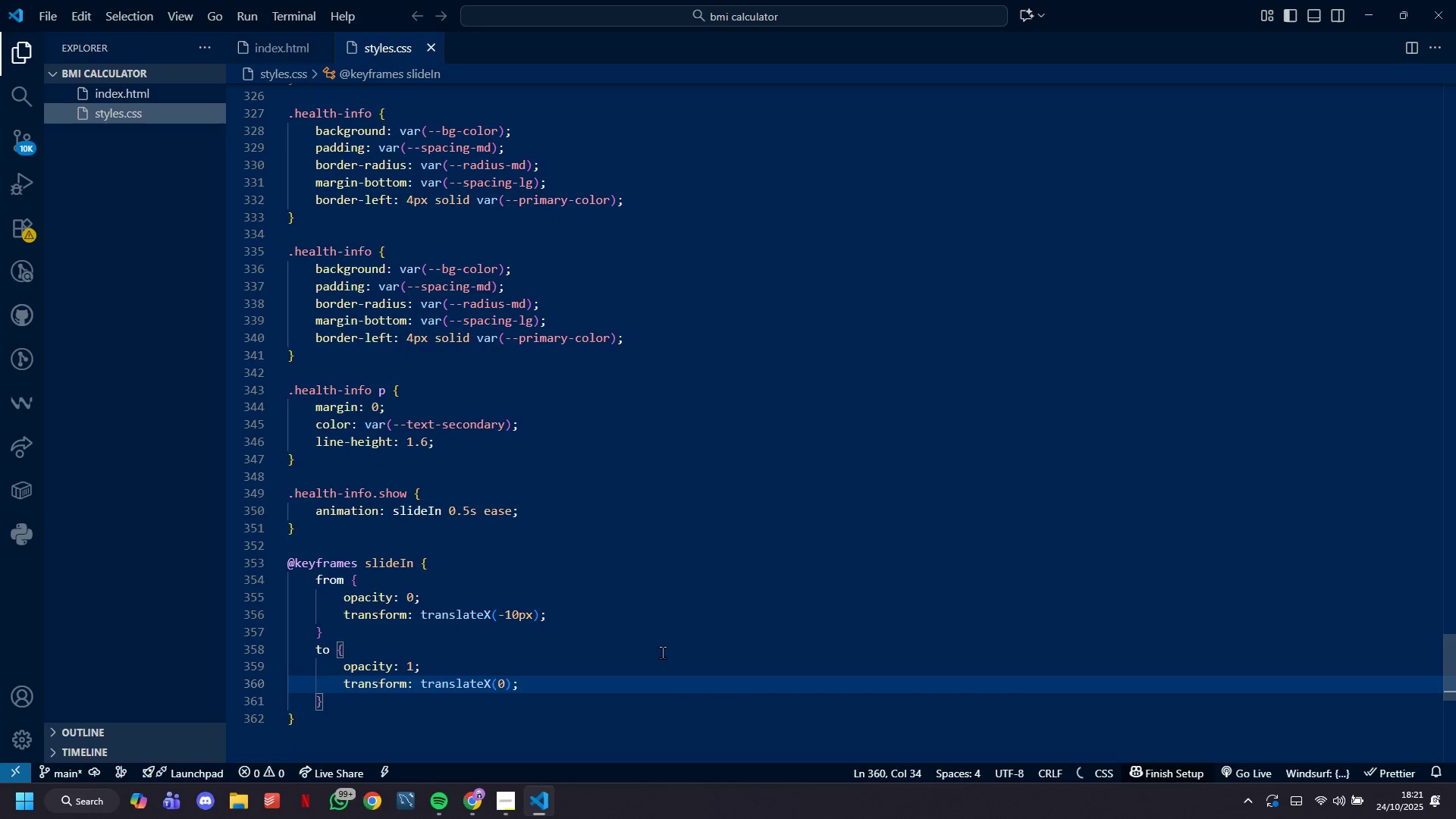 
hold_key(key=ArrowLeft, duration=1.13)
 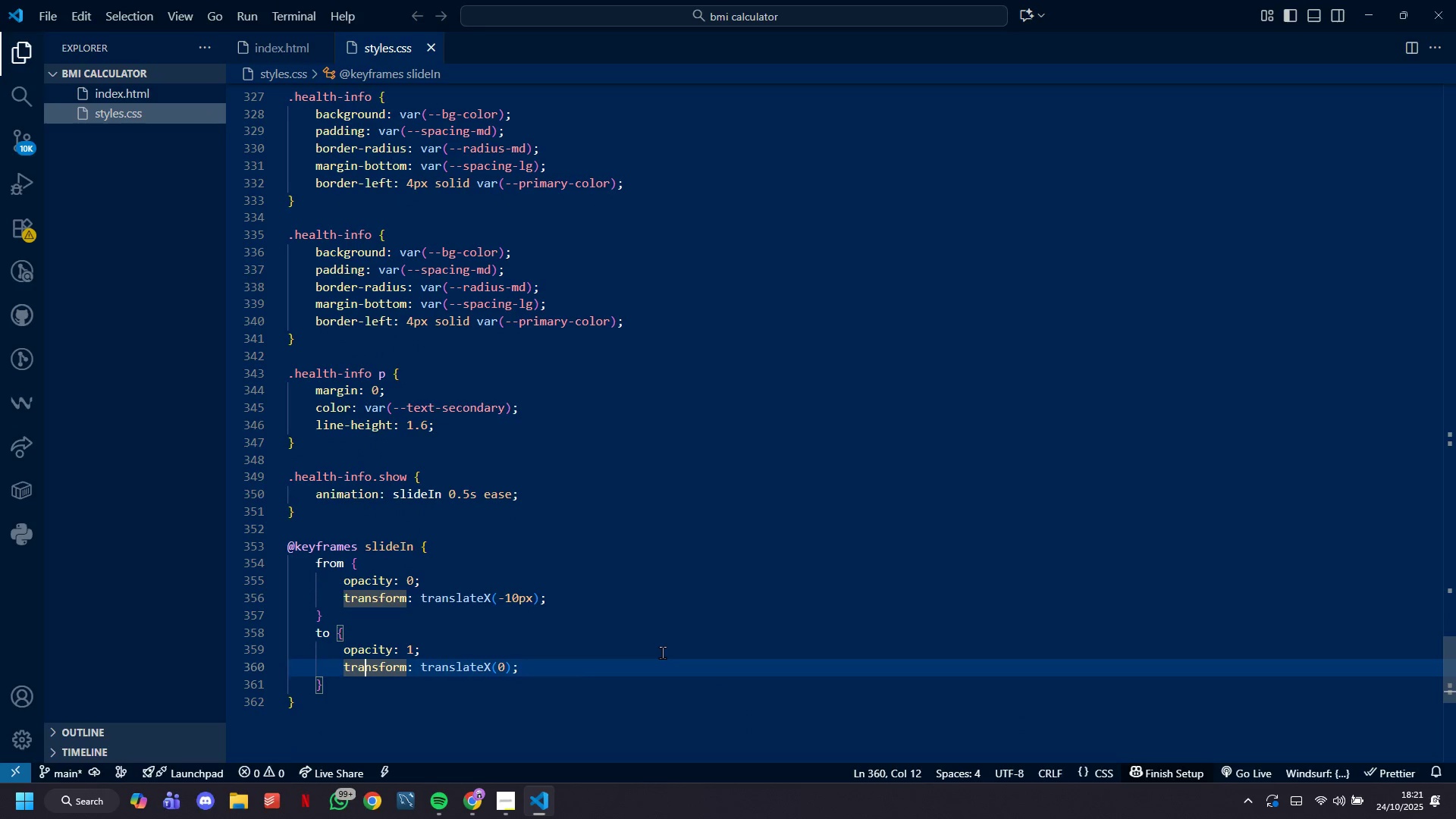 
key(ArrowDown)
 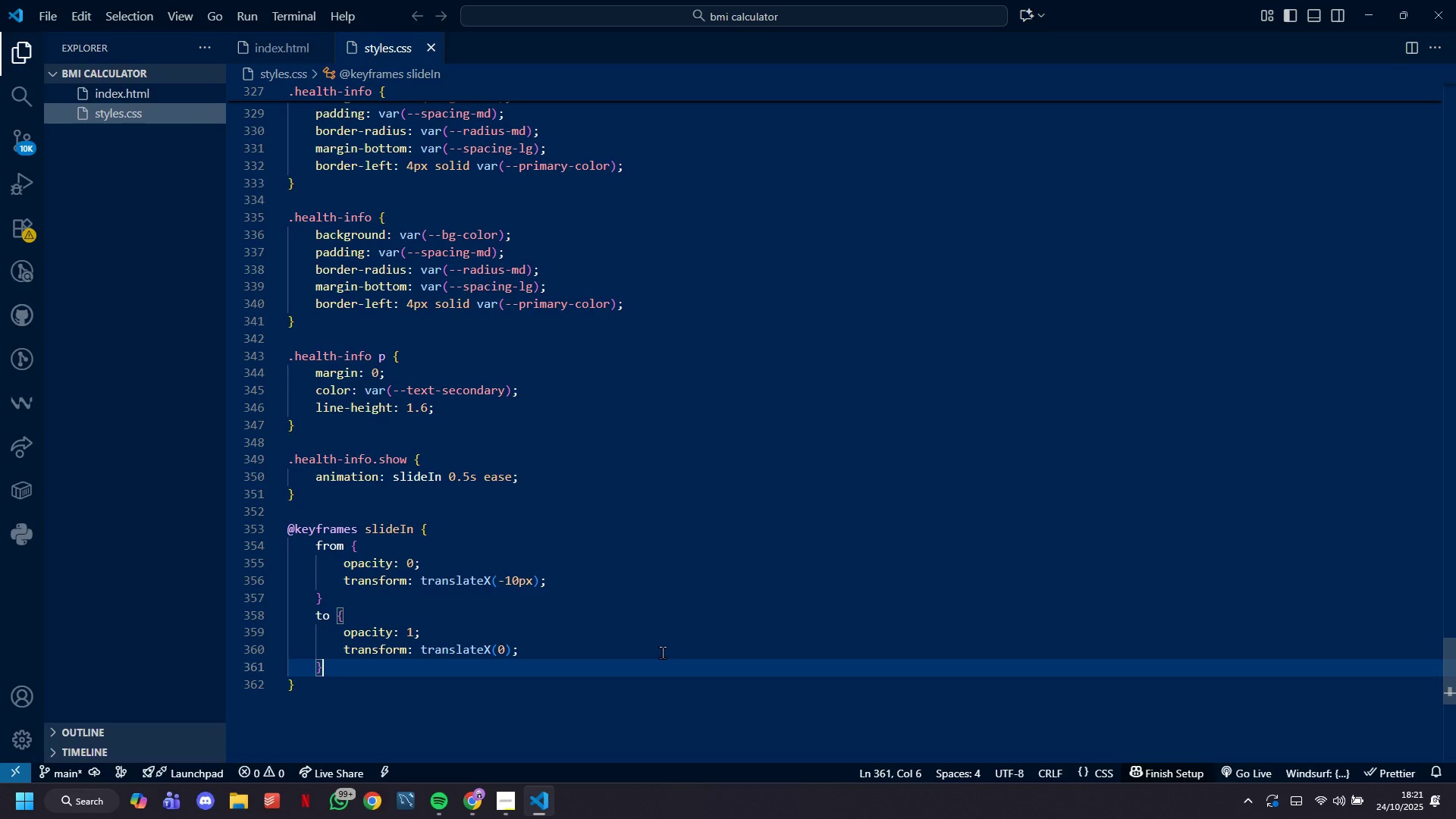 
hold_key(key=ArrowDown, duration=0.84)
 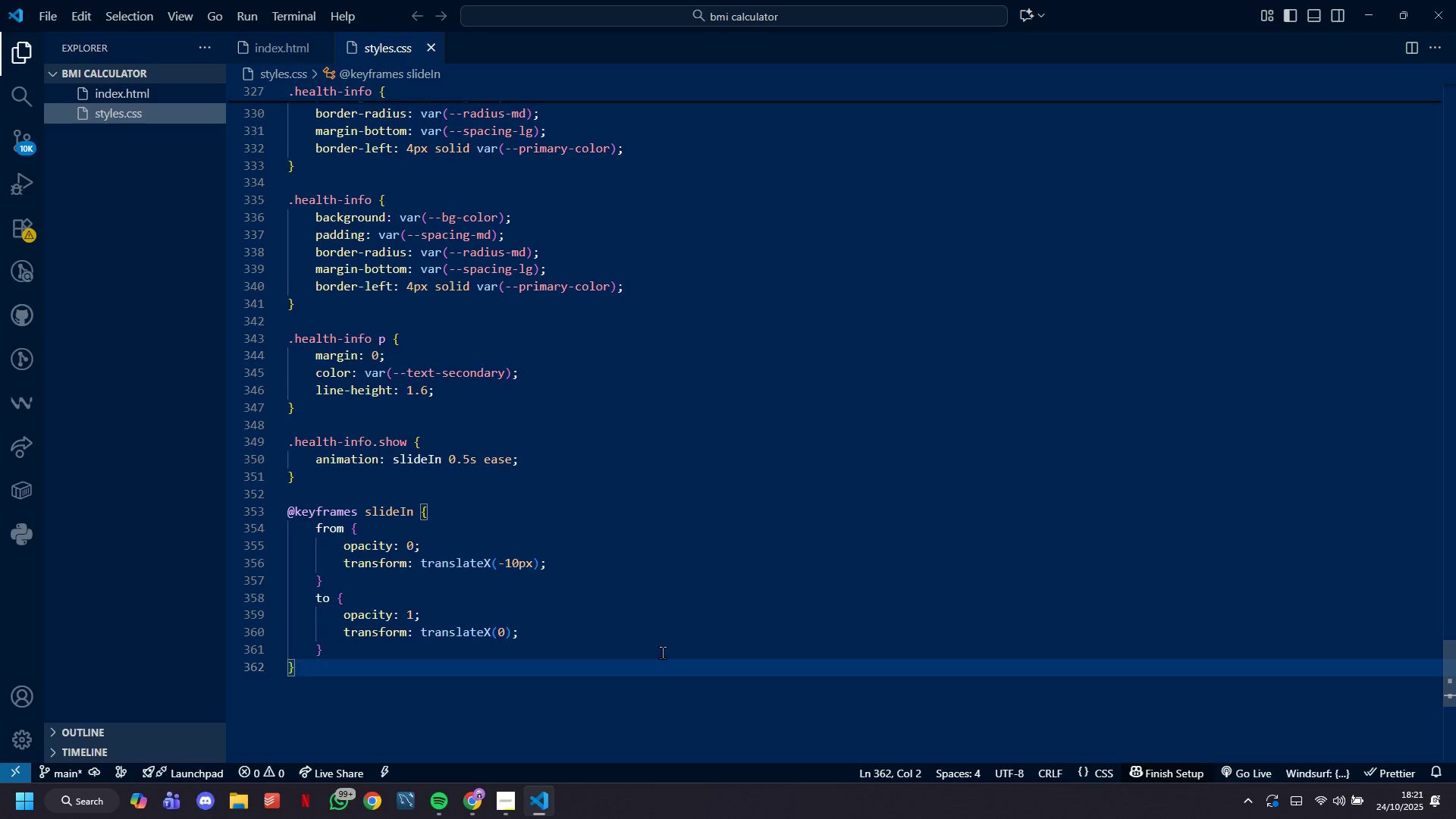 
key(Enter)
 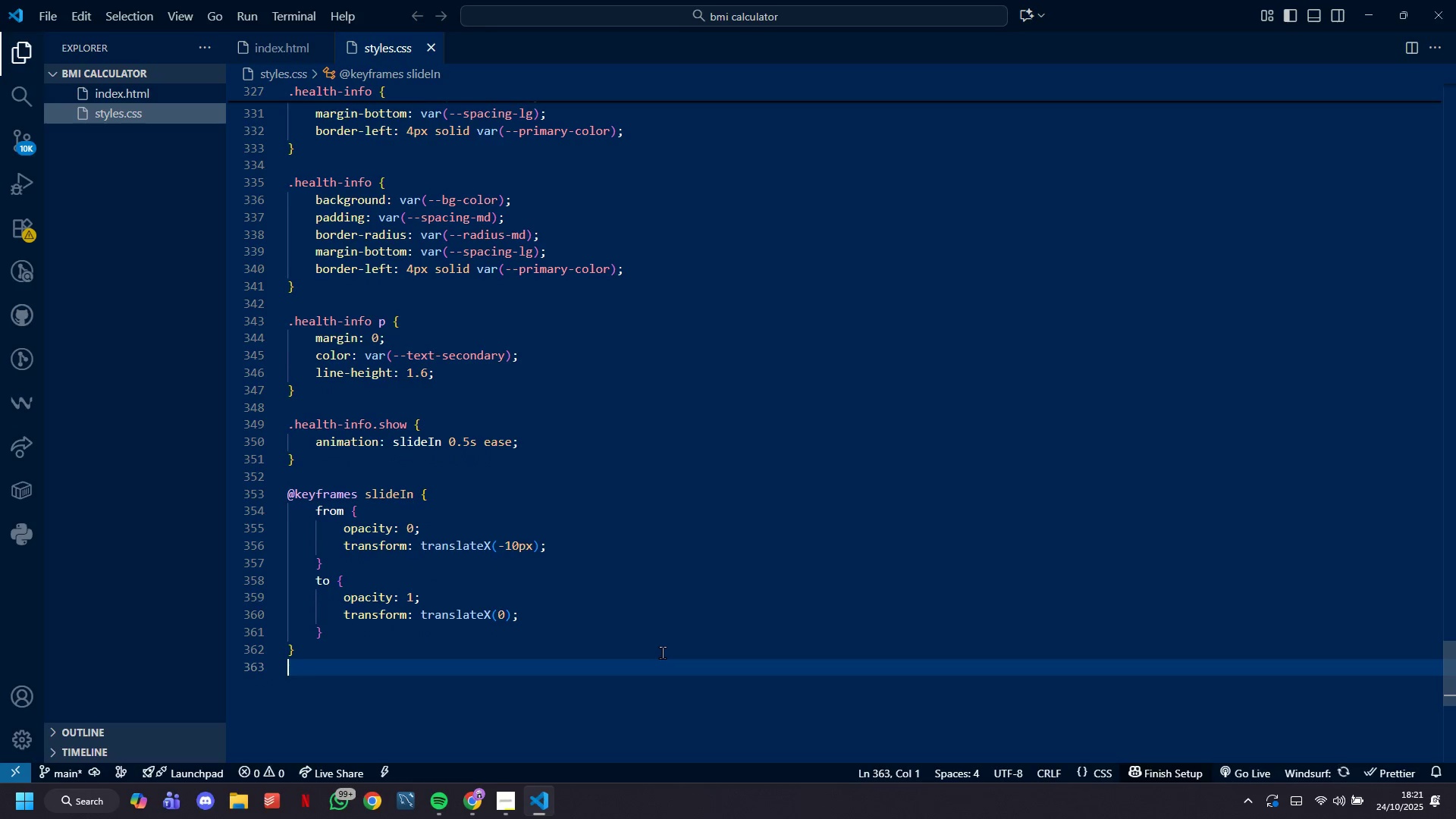 
key(Enter)
 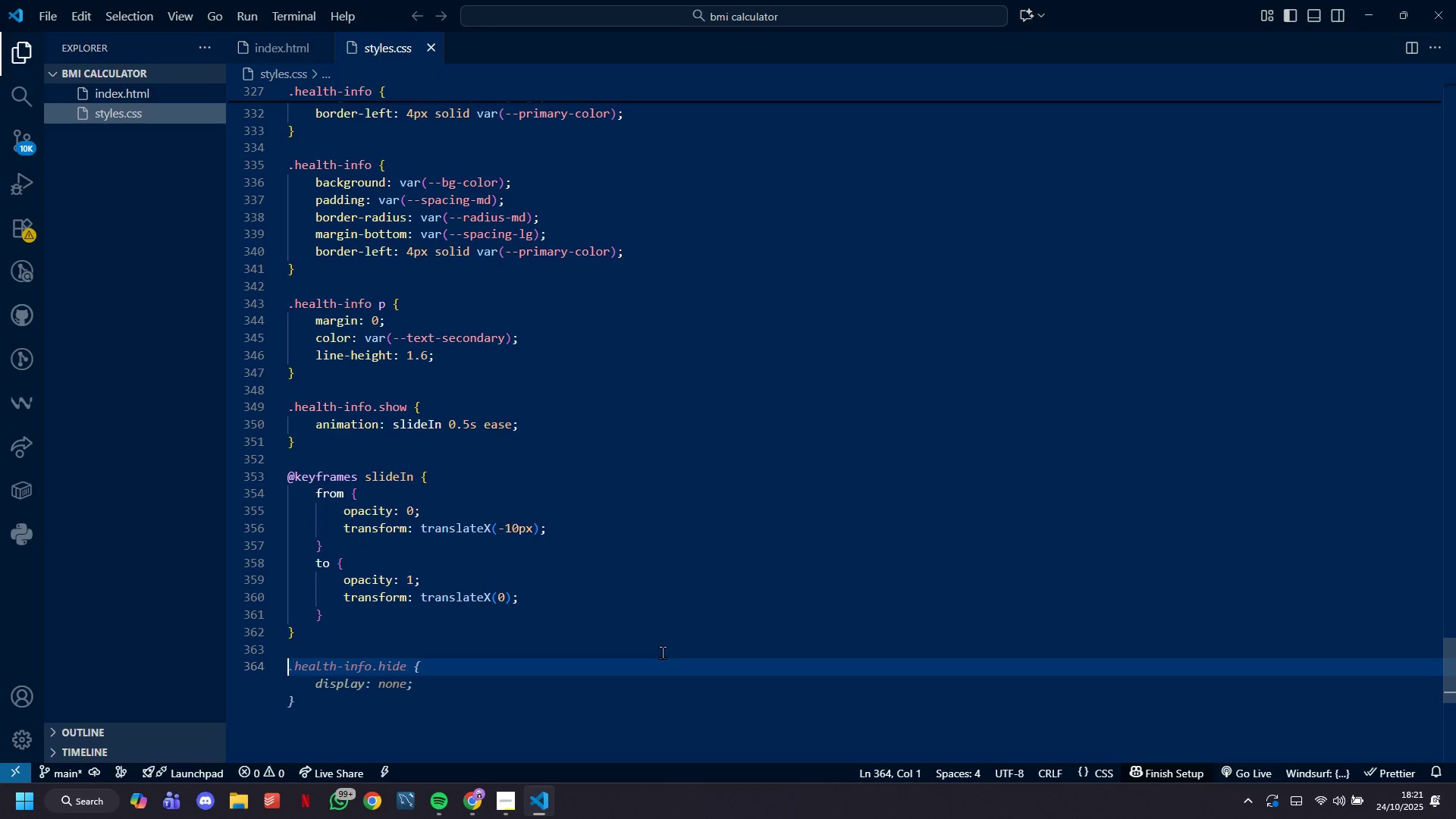 
type(.bi)
key(Backspace)
type(mi-chart {)
 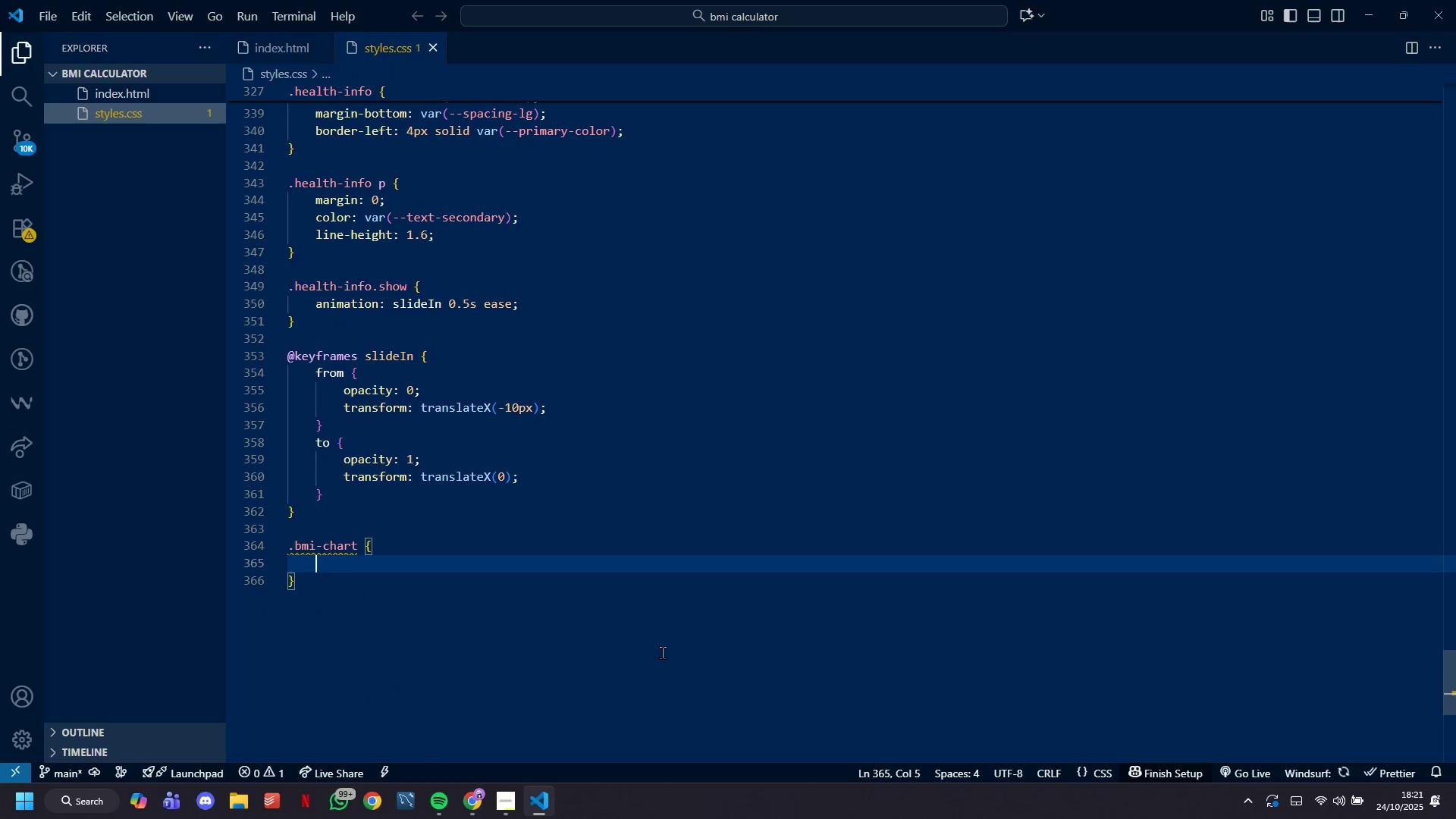 
 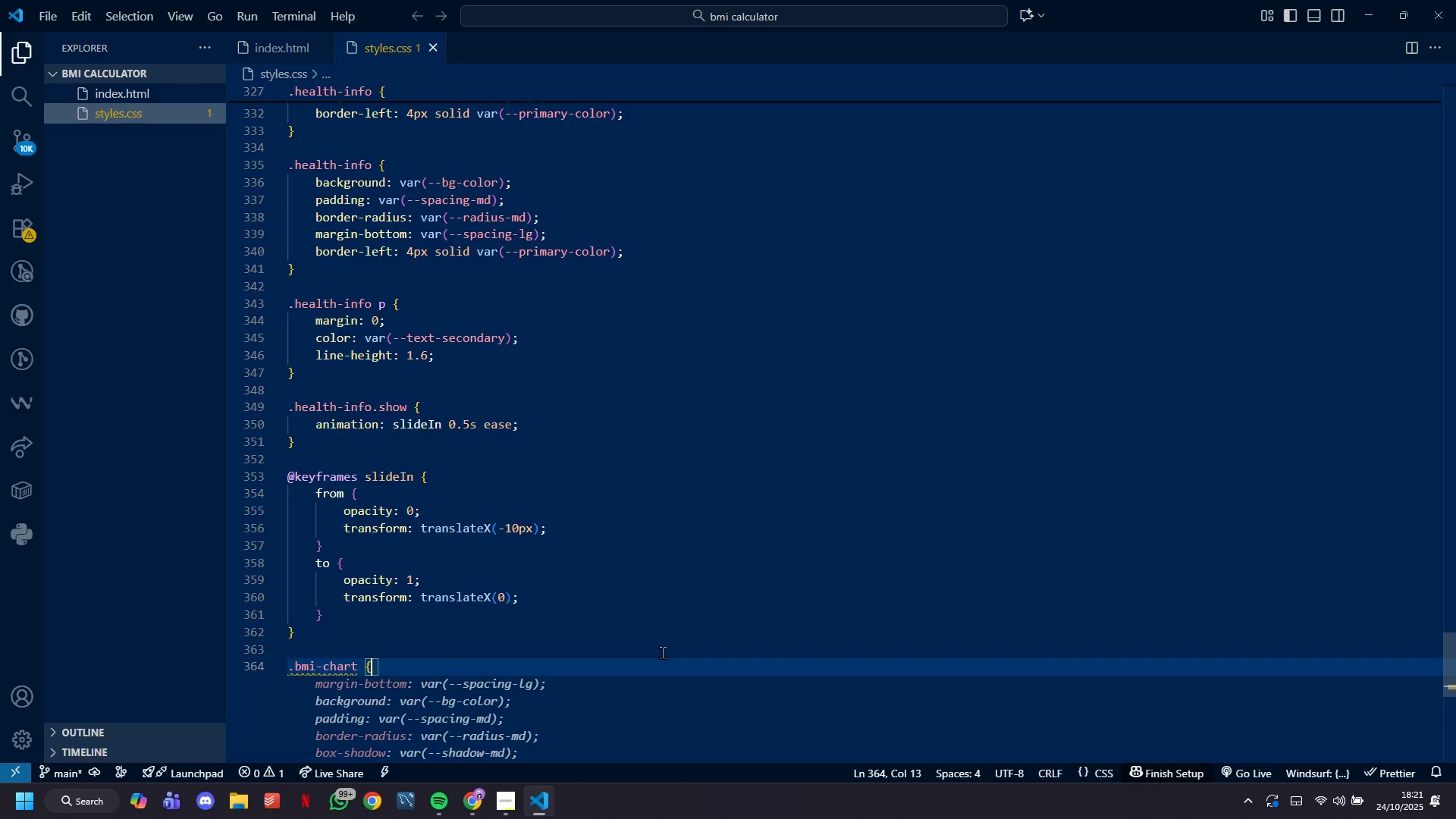 
key(Shift+Enter)
 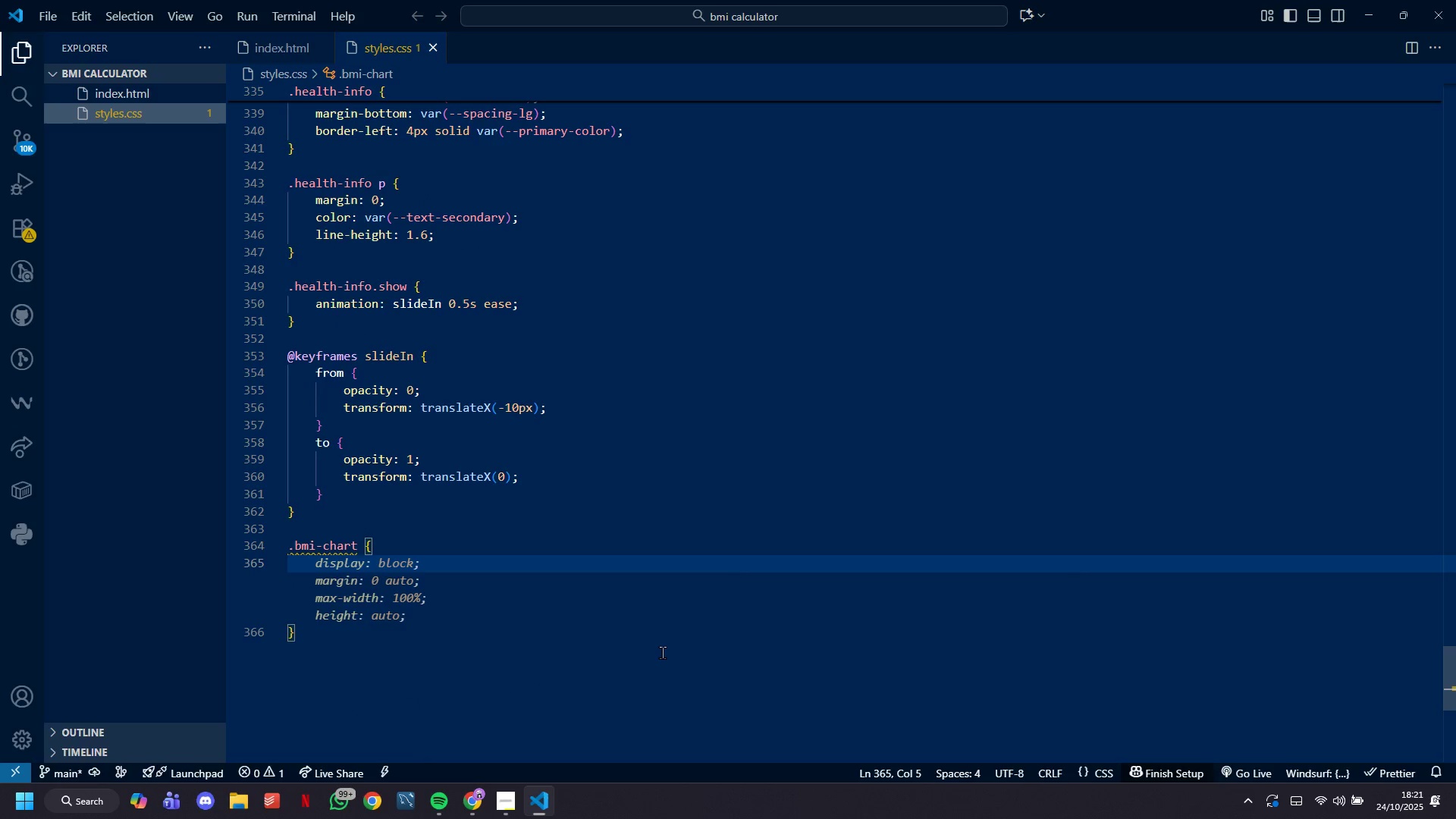 
type(margin-top : var(_-spacing-lg)
 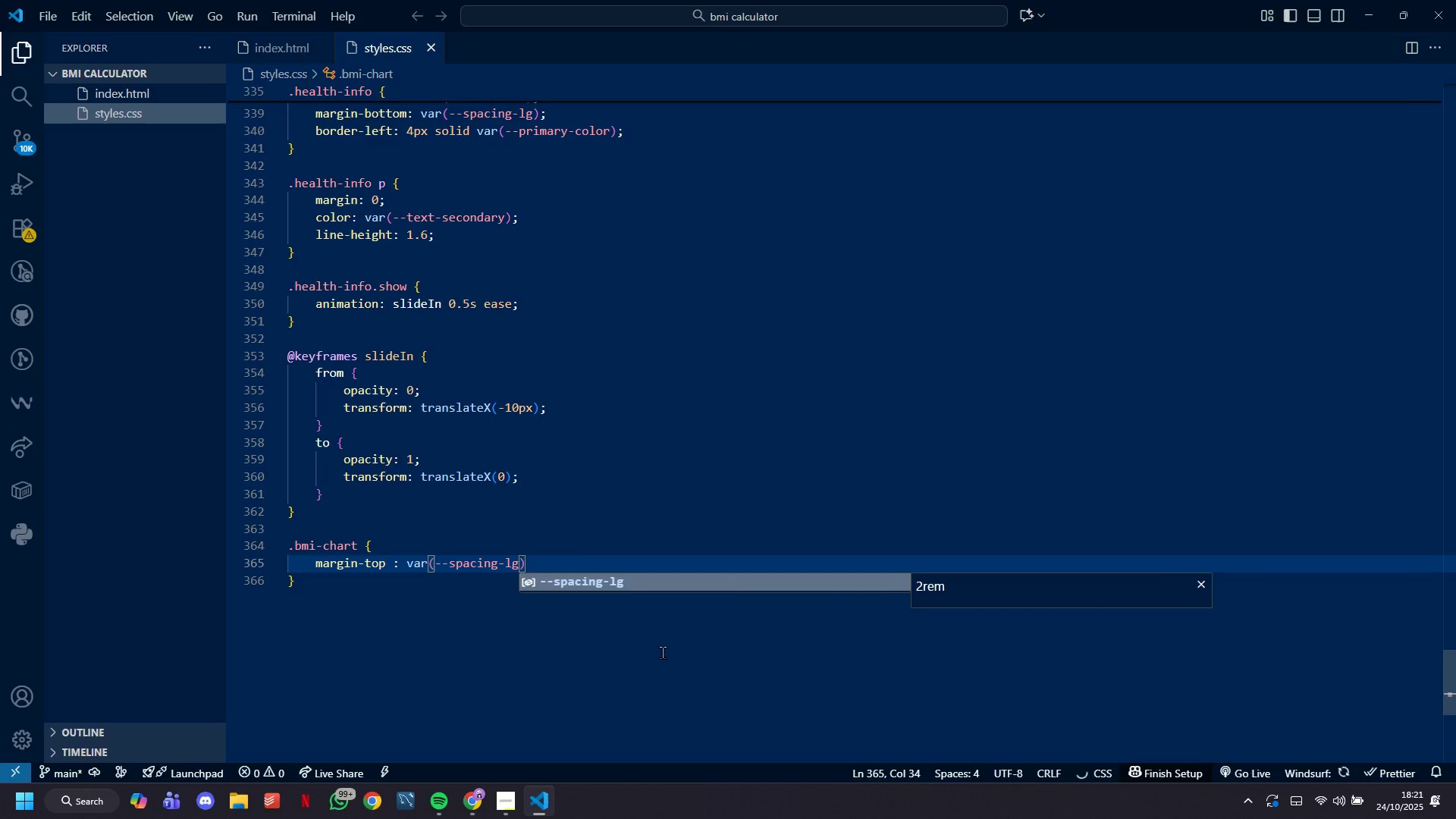 
key(ArrowRight)
 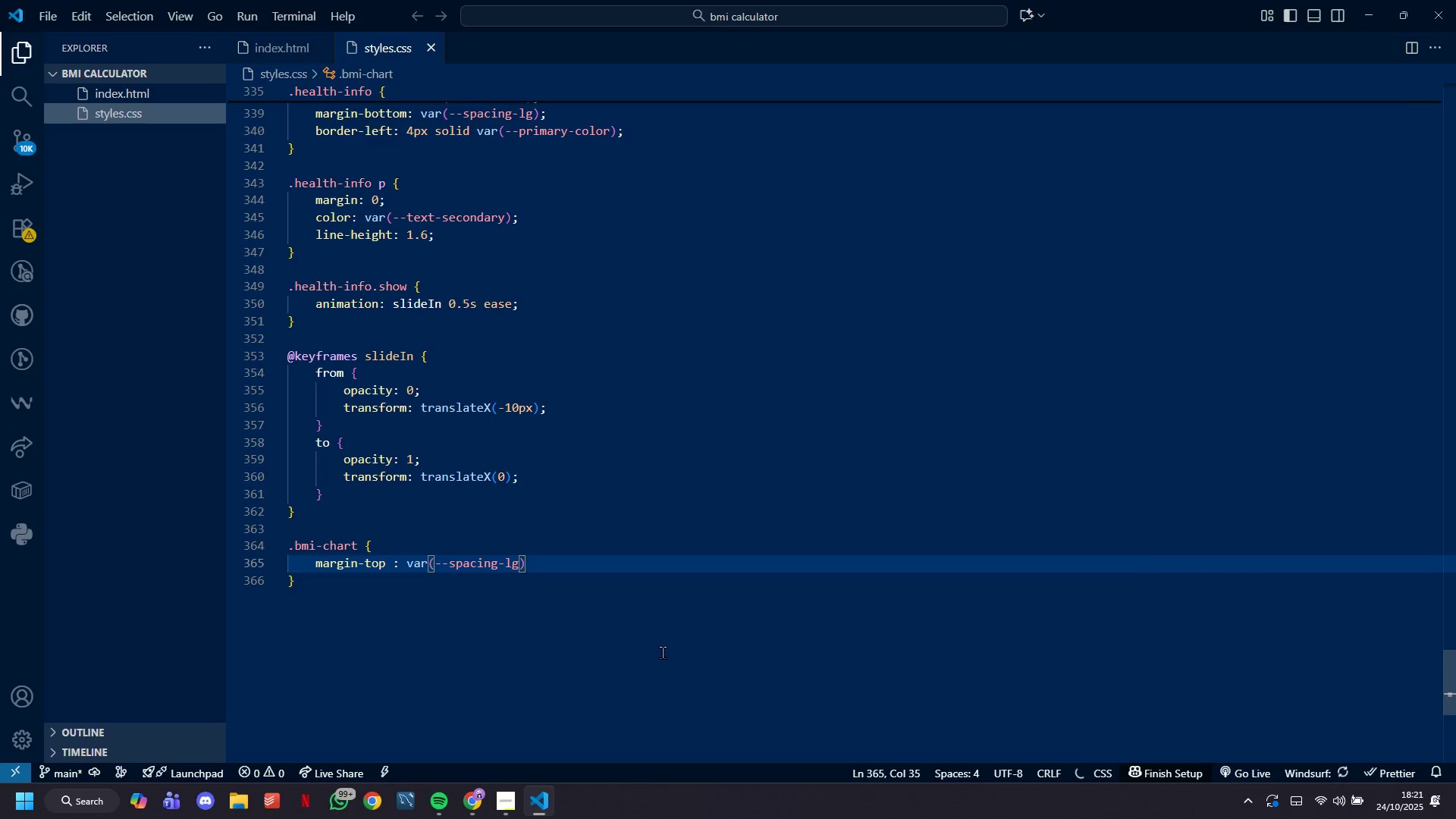 
key(ArrowDown)
 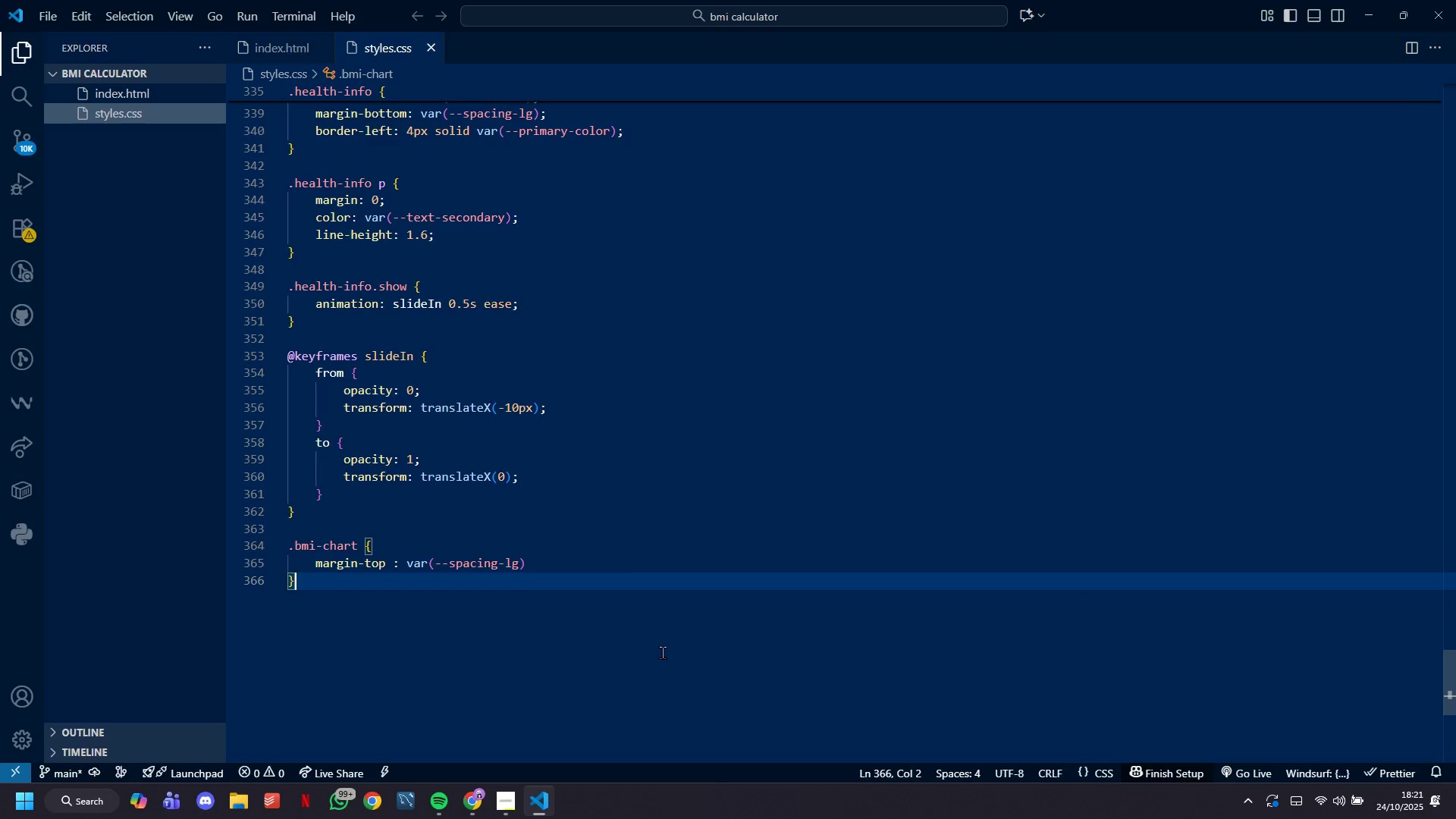 
key(Enter)
 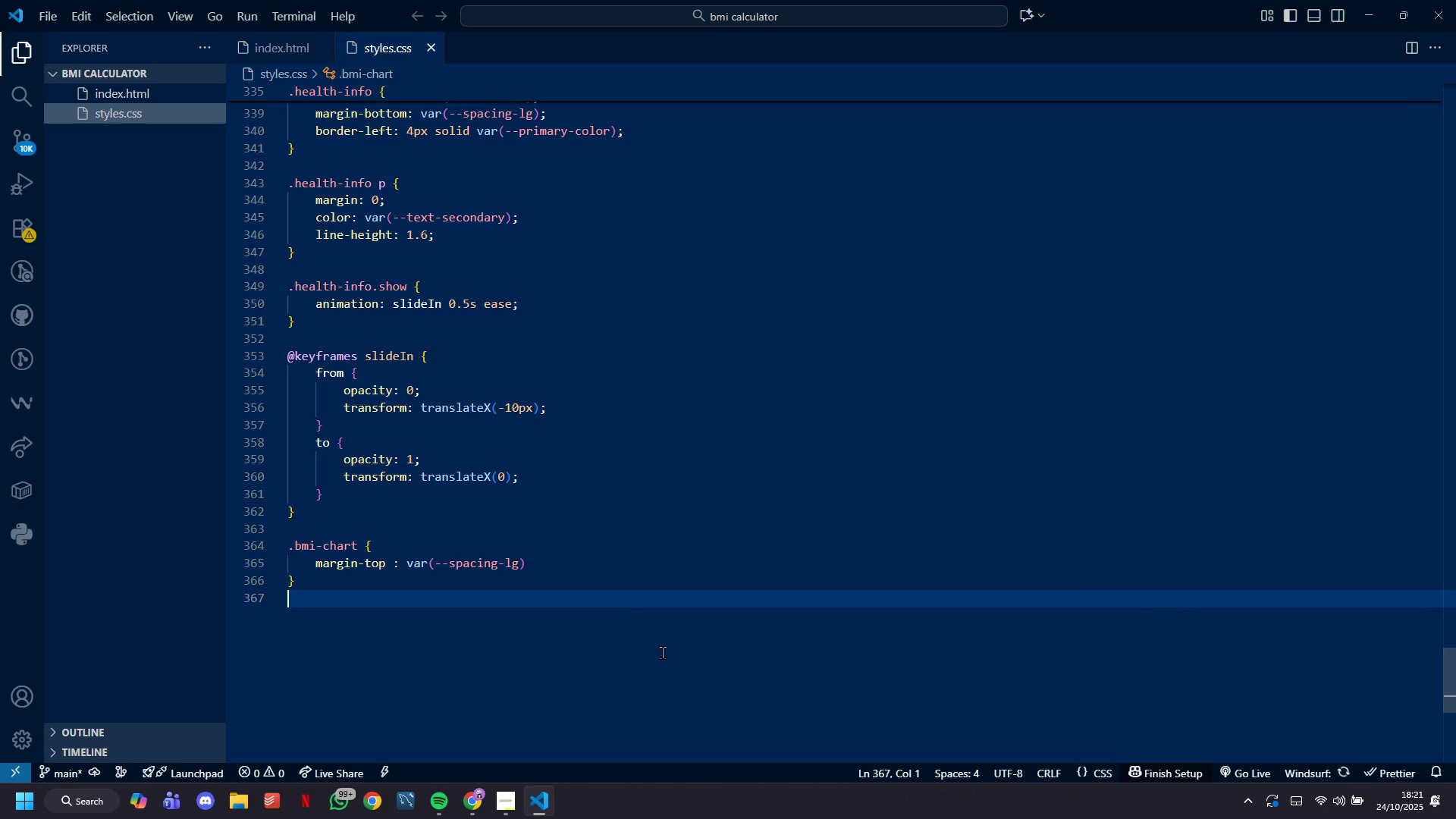 
key(Enter)
 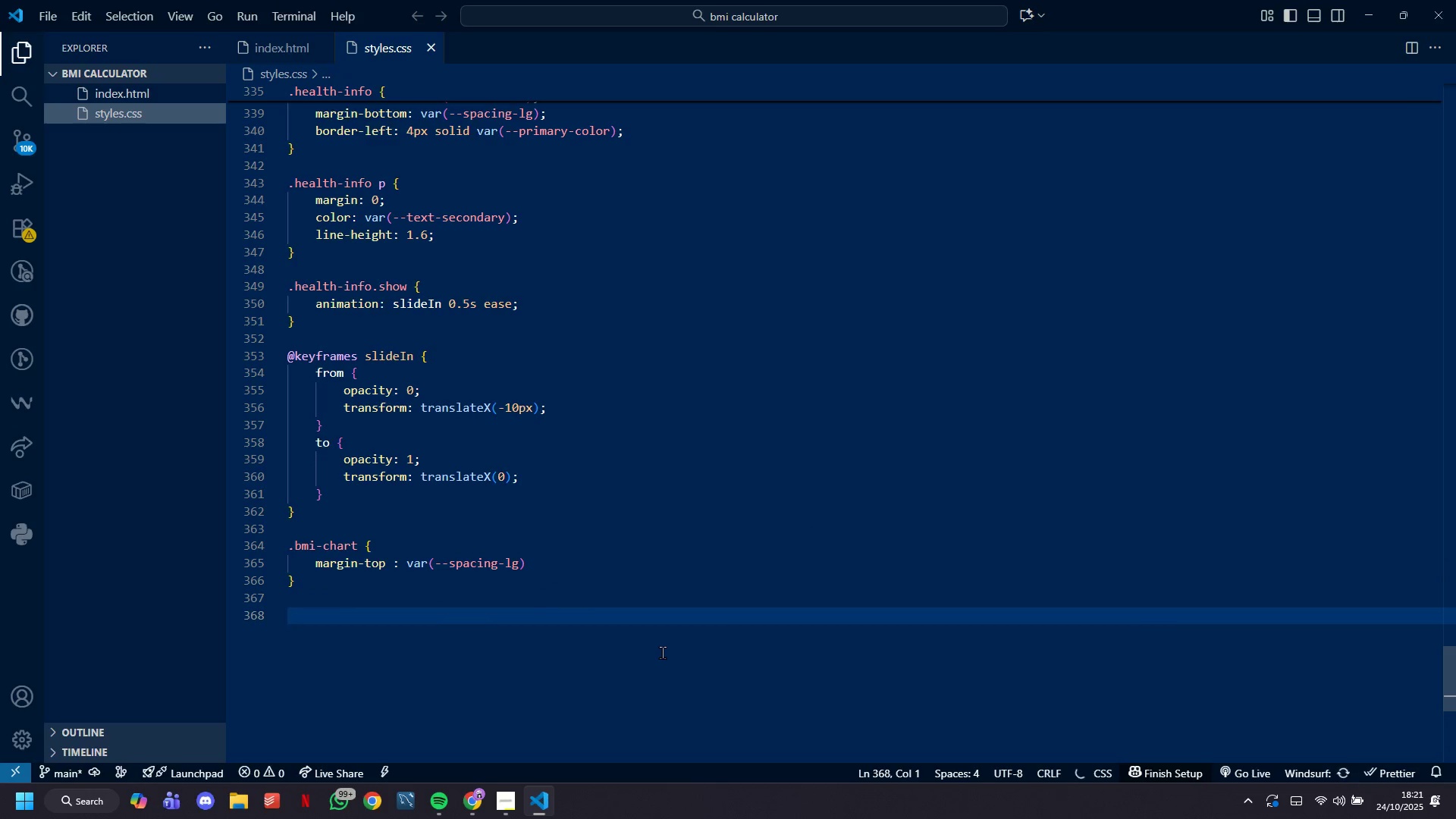 
type(.bmi-chart h3 [)
 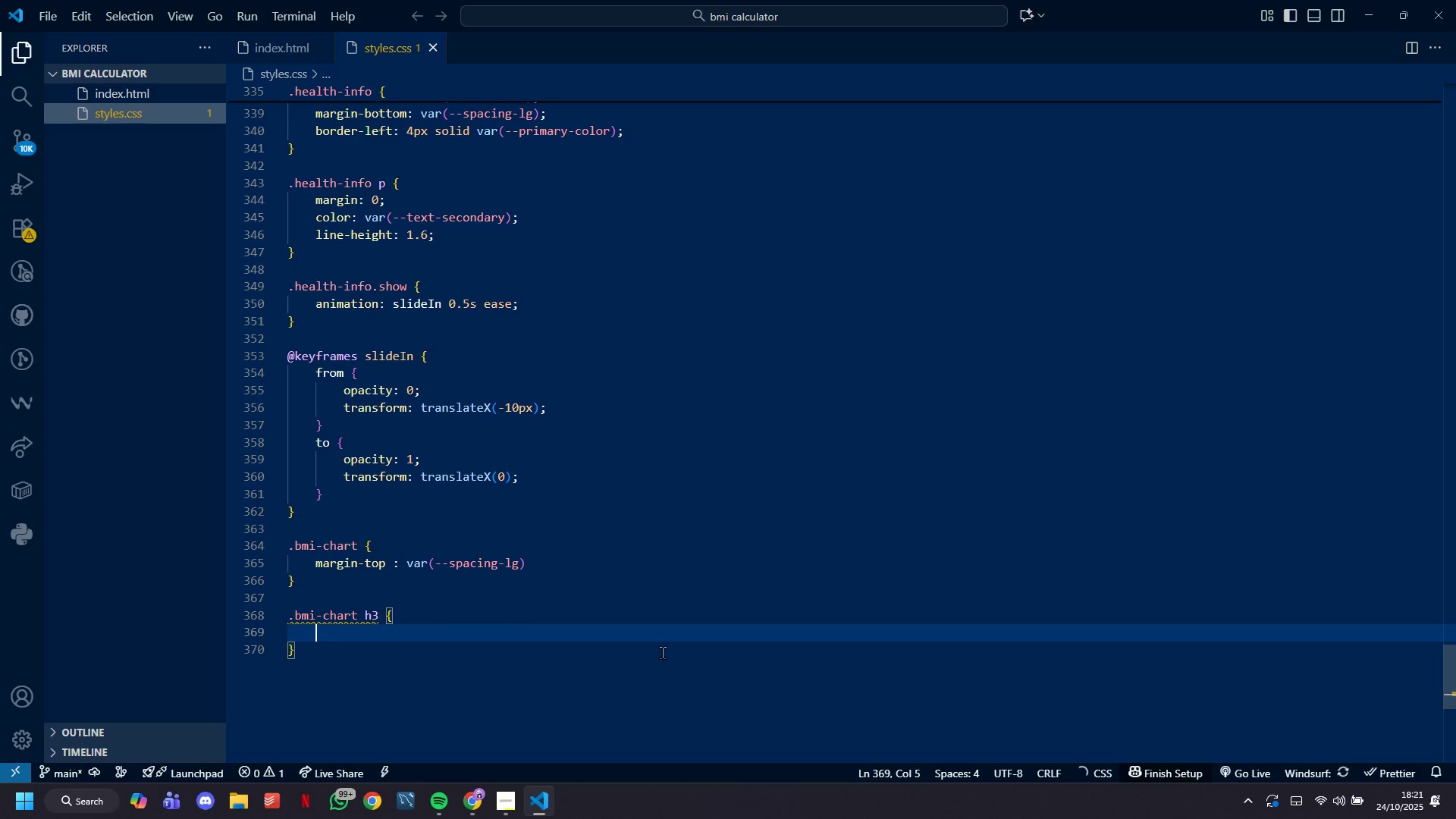 
hold_key(key=ShiftLeft, duration=0.31)
 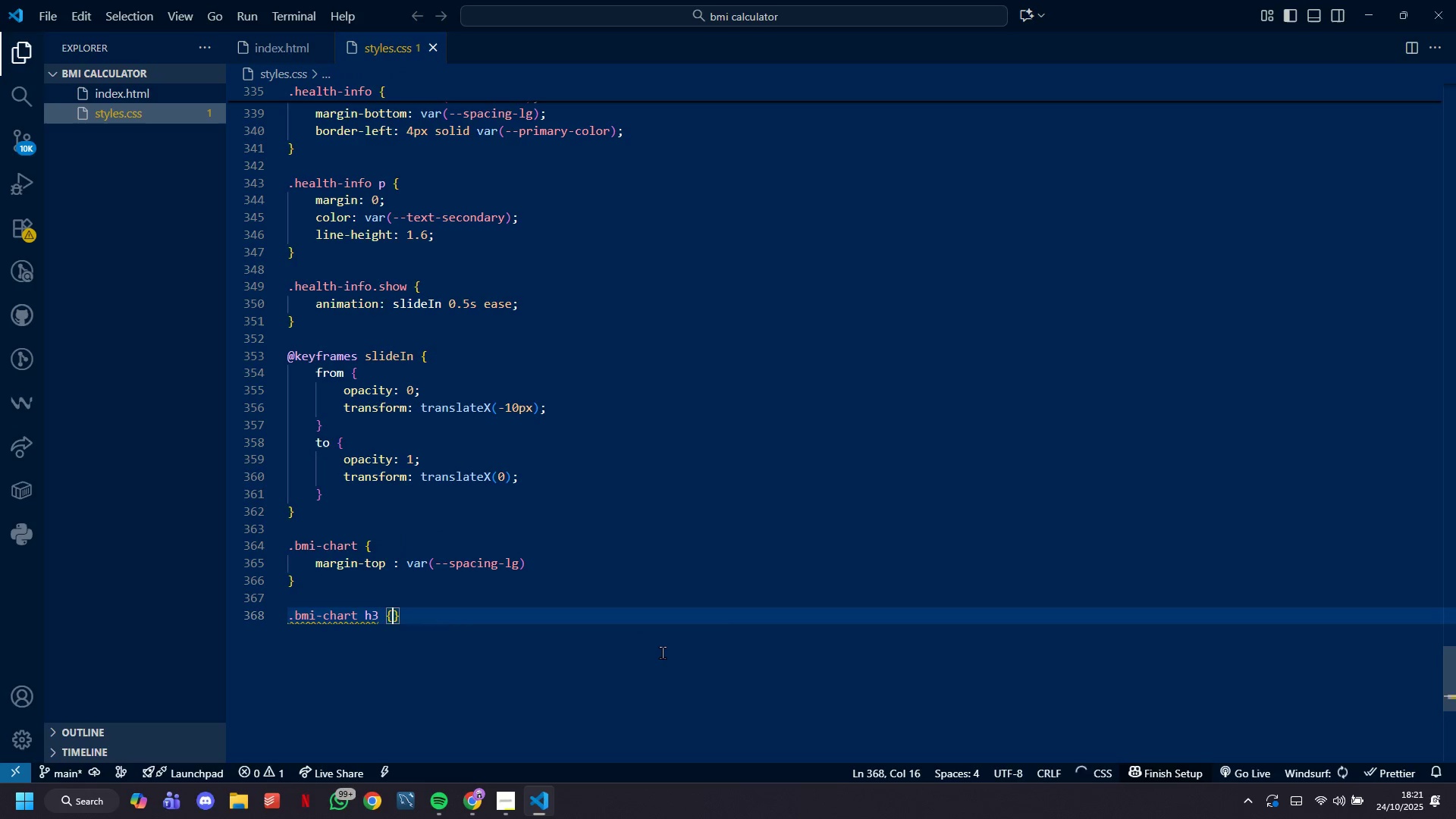 
key(Shift+Enter)
 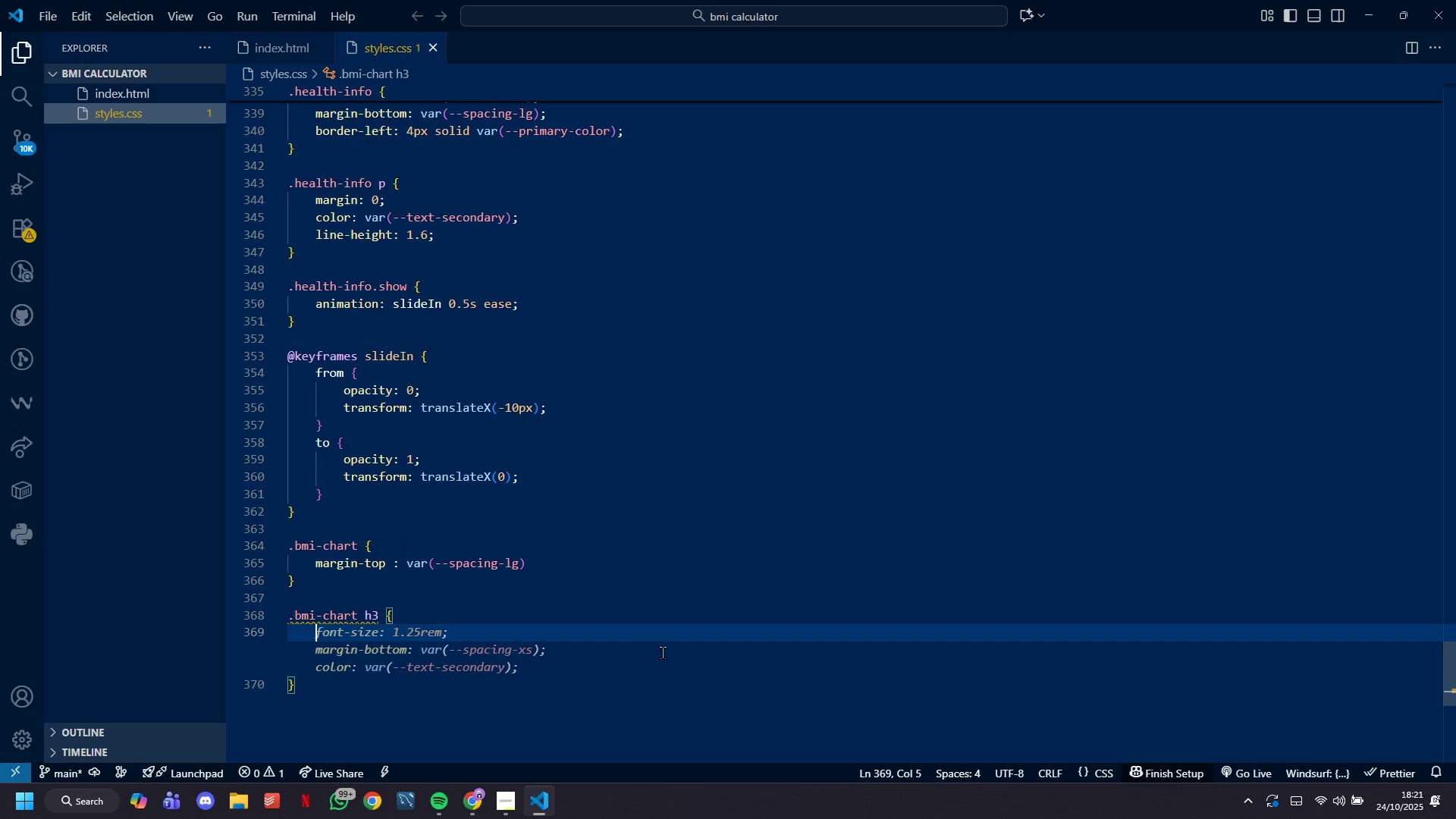 
wait(12.32)
 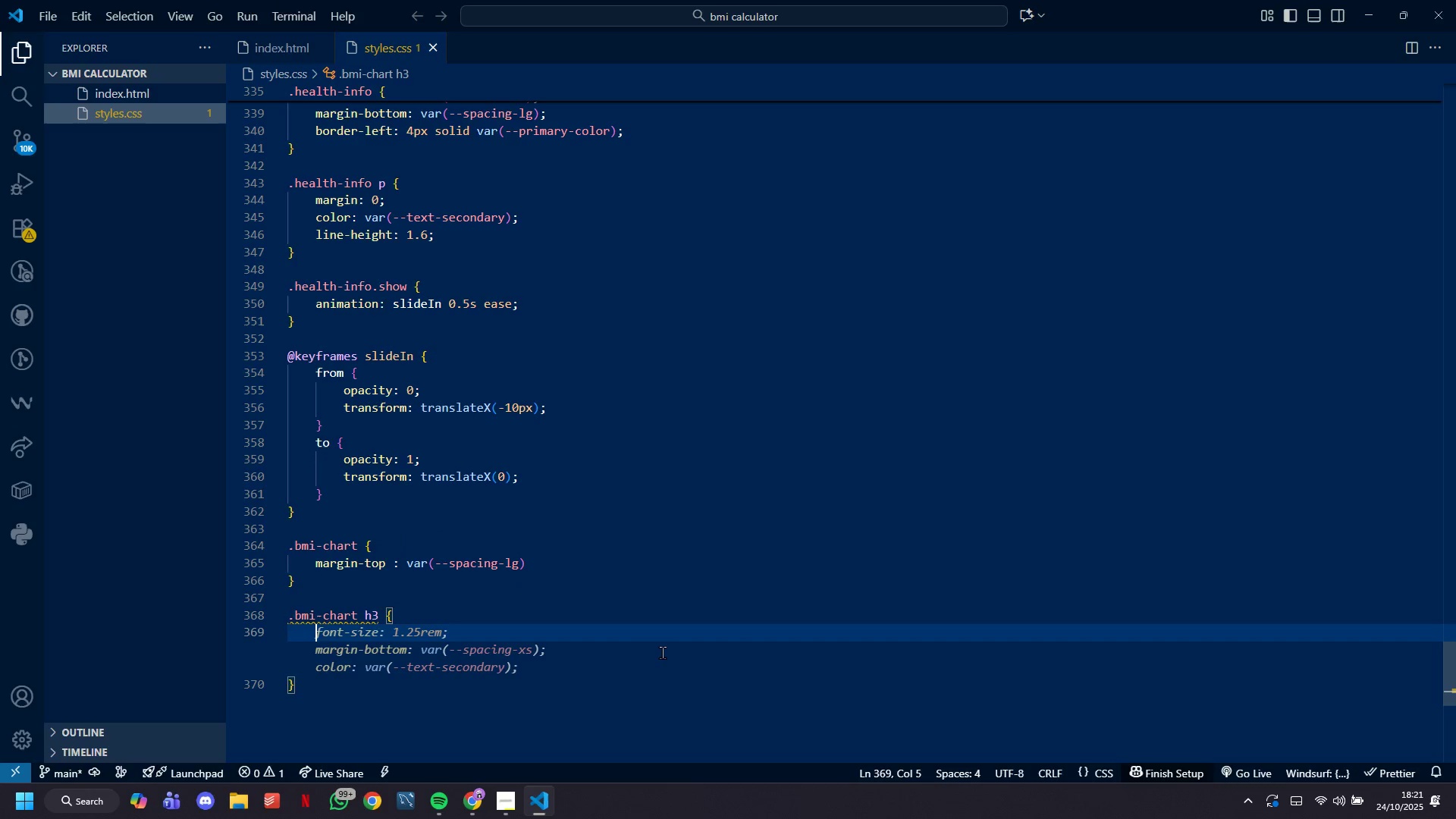 
type(font-size 1.25rem)
 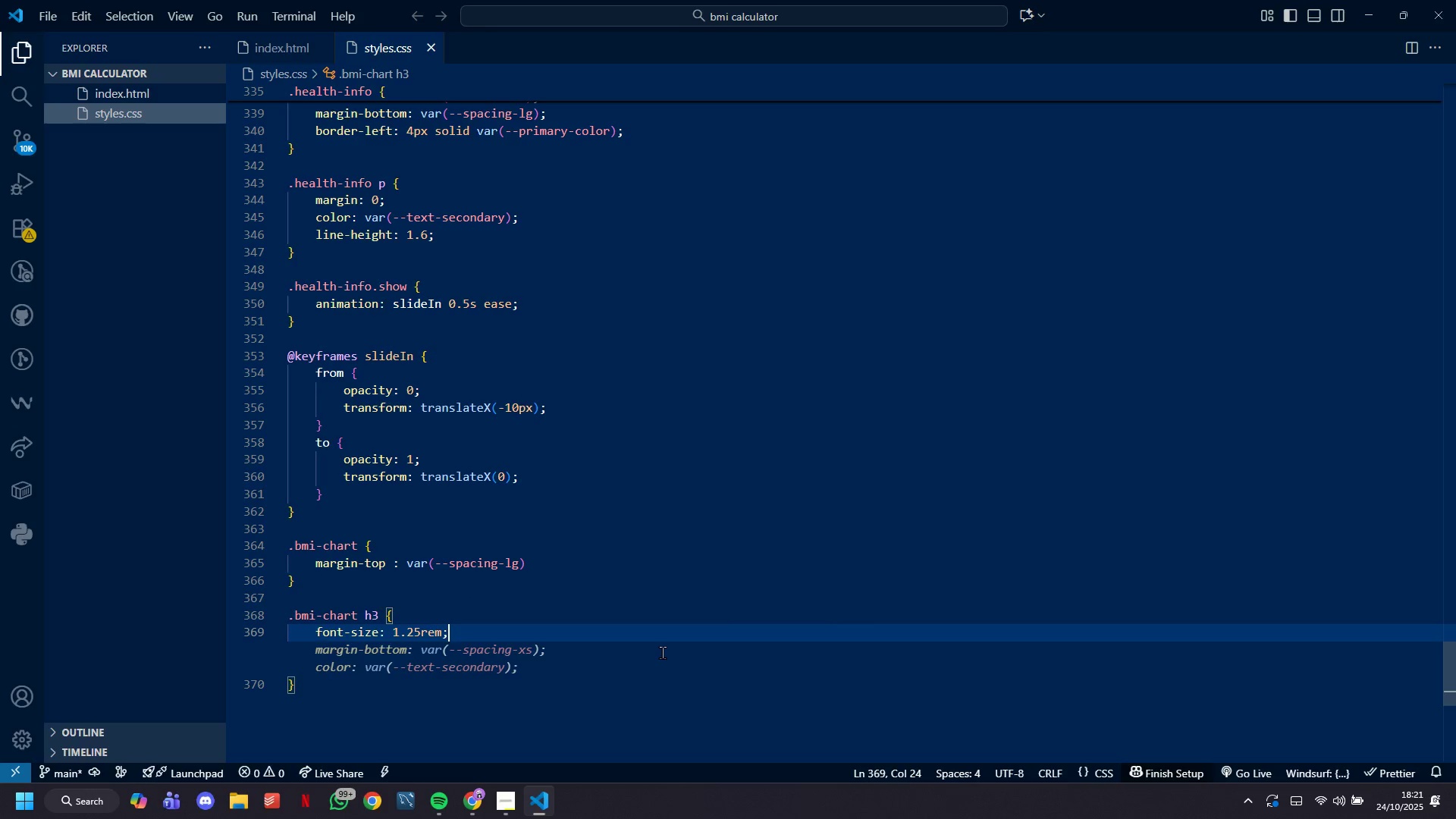 
hold_key(key=Semicolon, duration=5.06)
 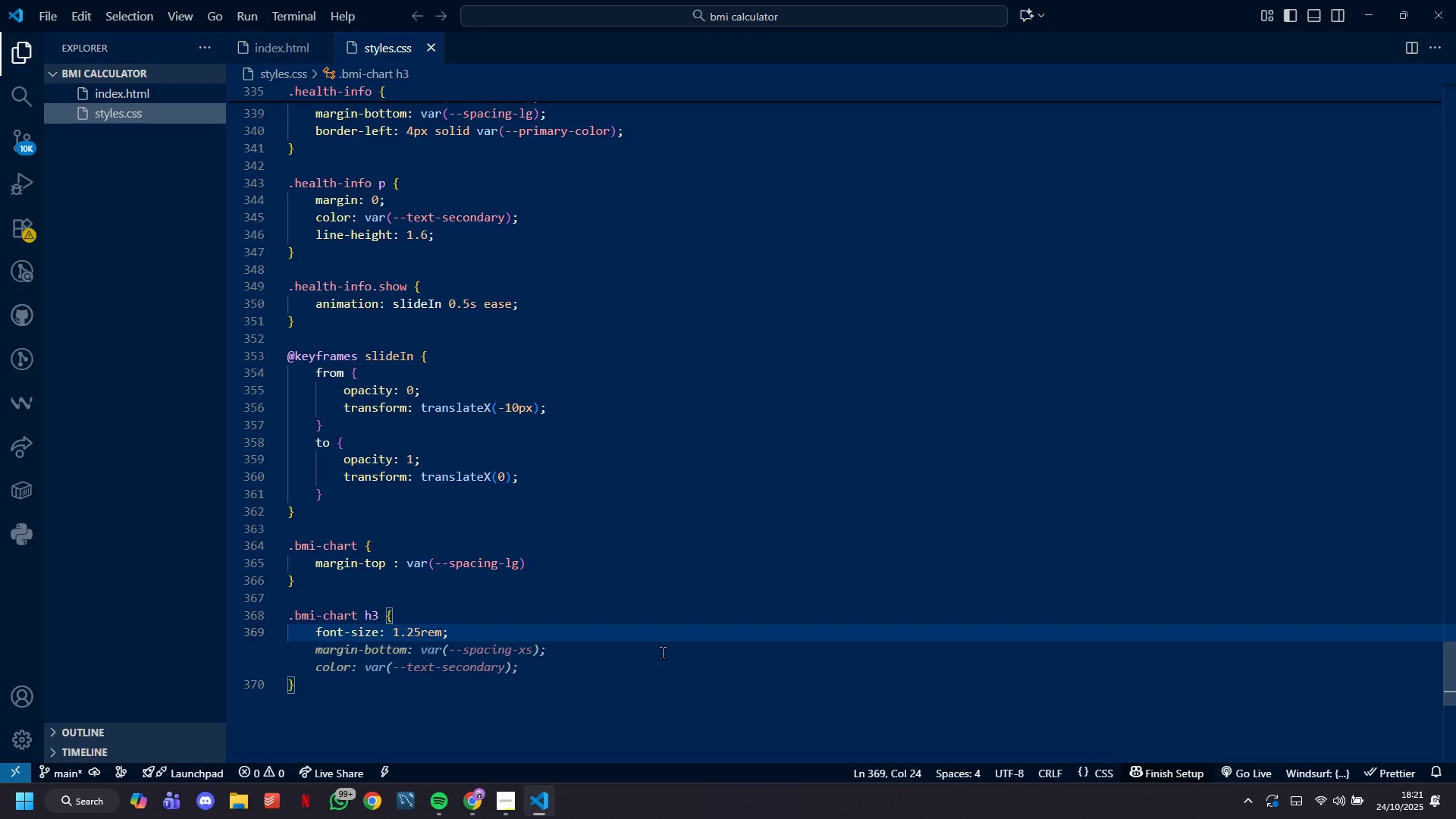 
key(Enter)
 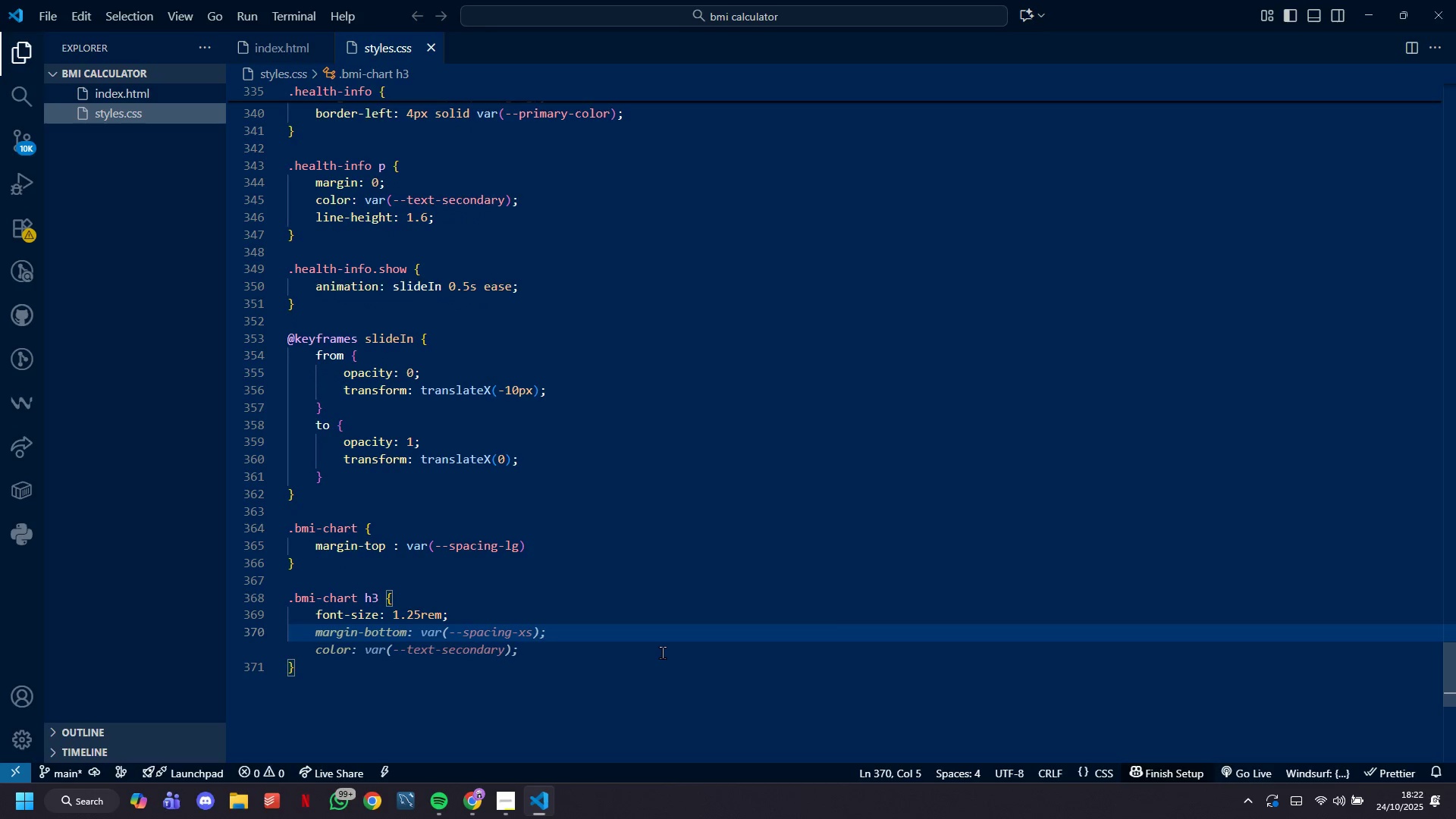 
type(margin-bottom: var(_-spacing0)
key(Backspace)
type(-md)
 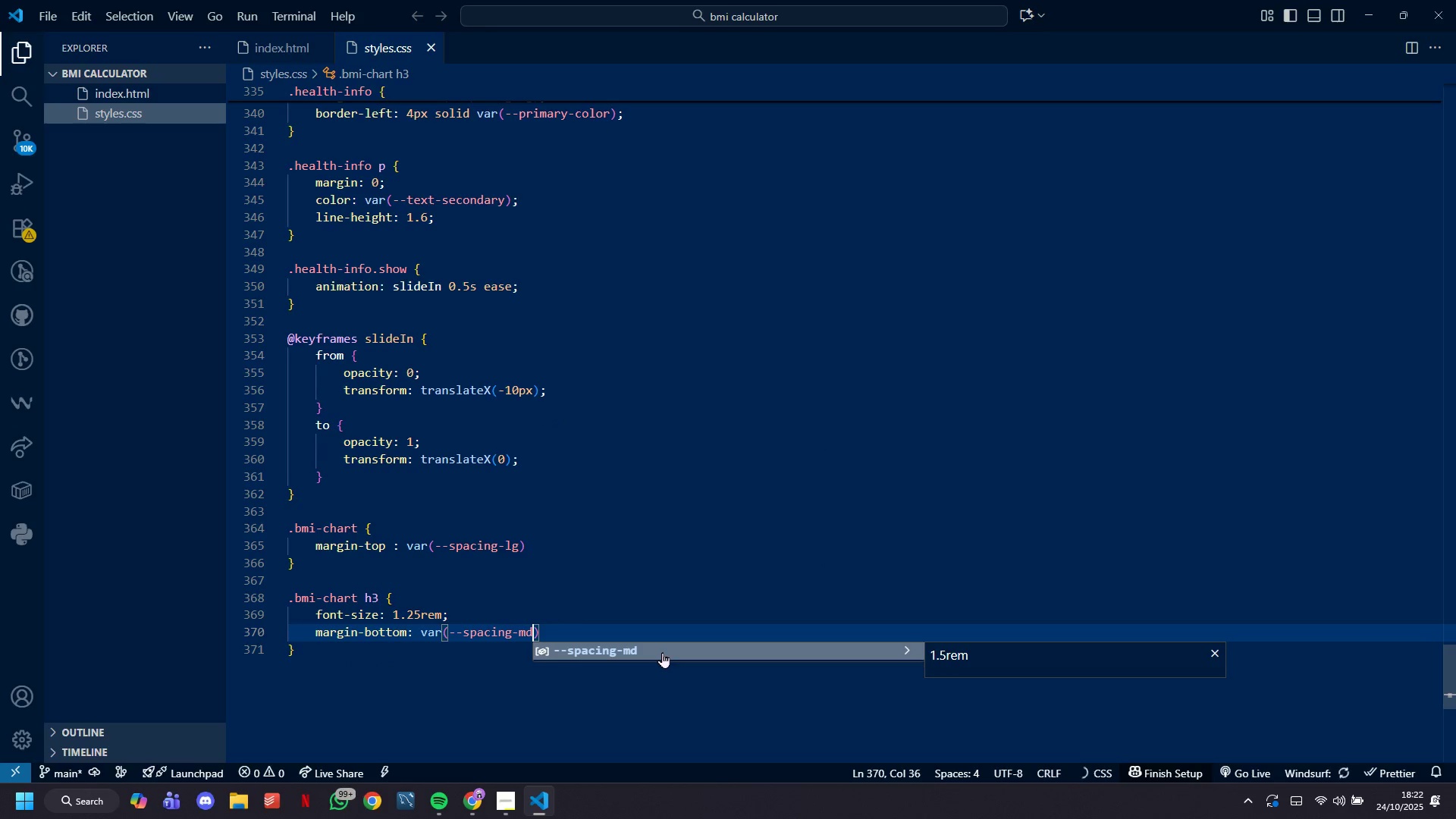 
 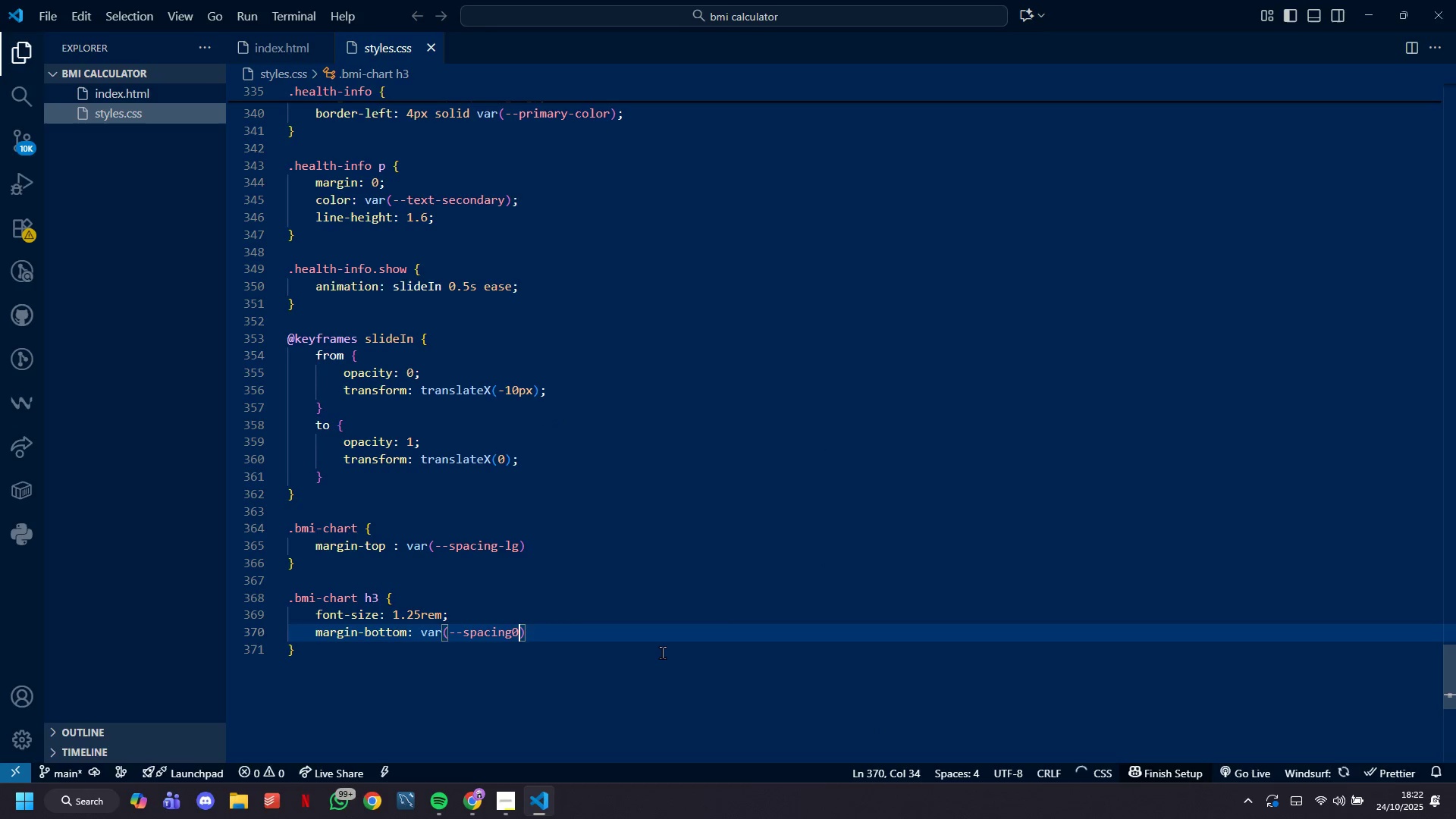 
key(ArrowRight)
 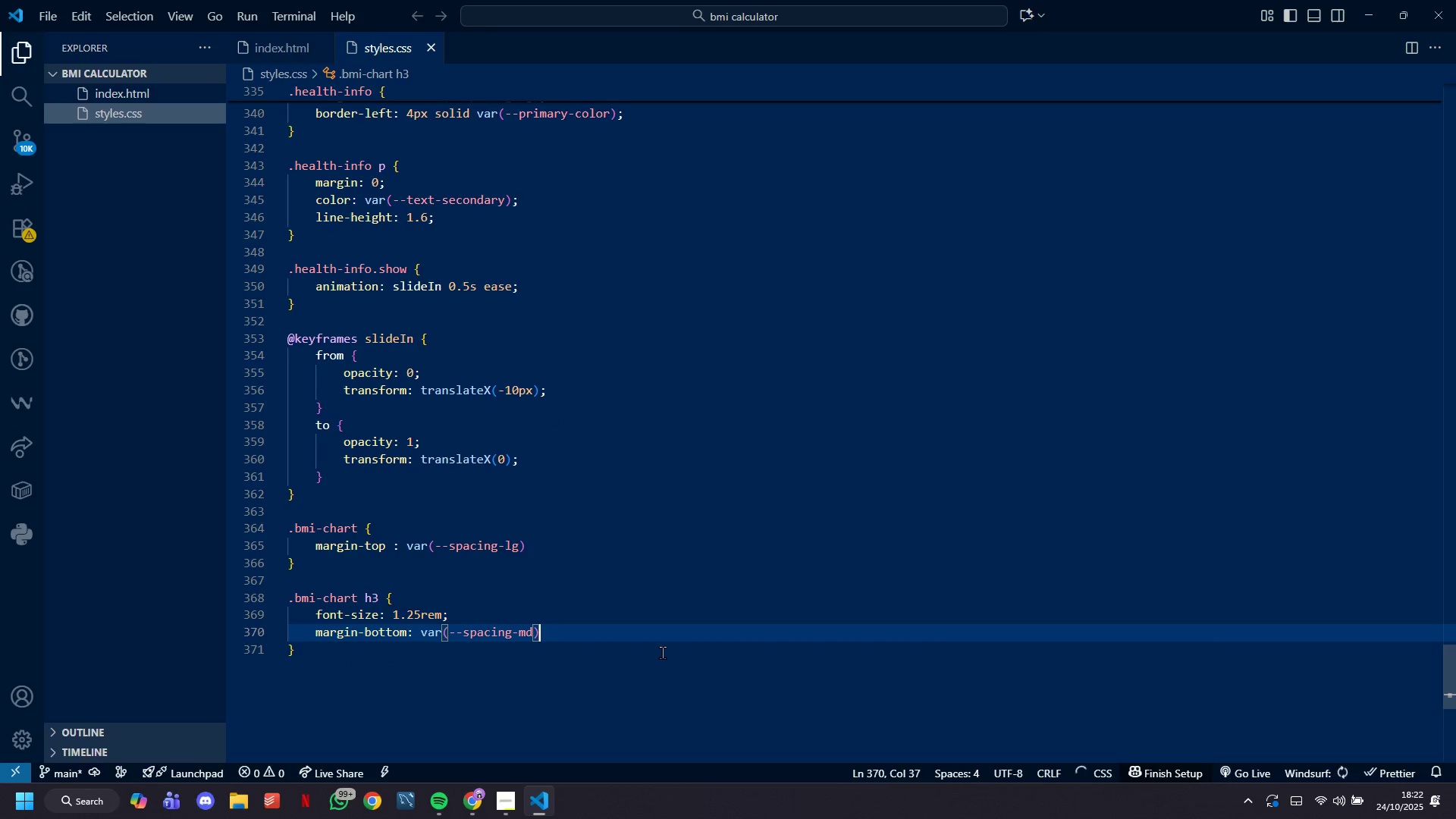 
key(Semicolon)
 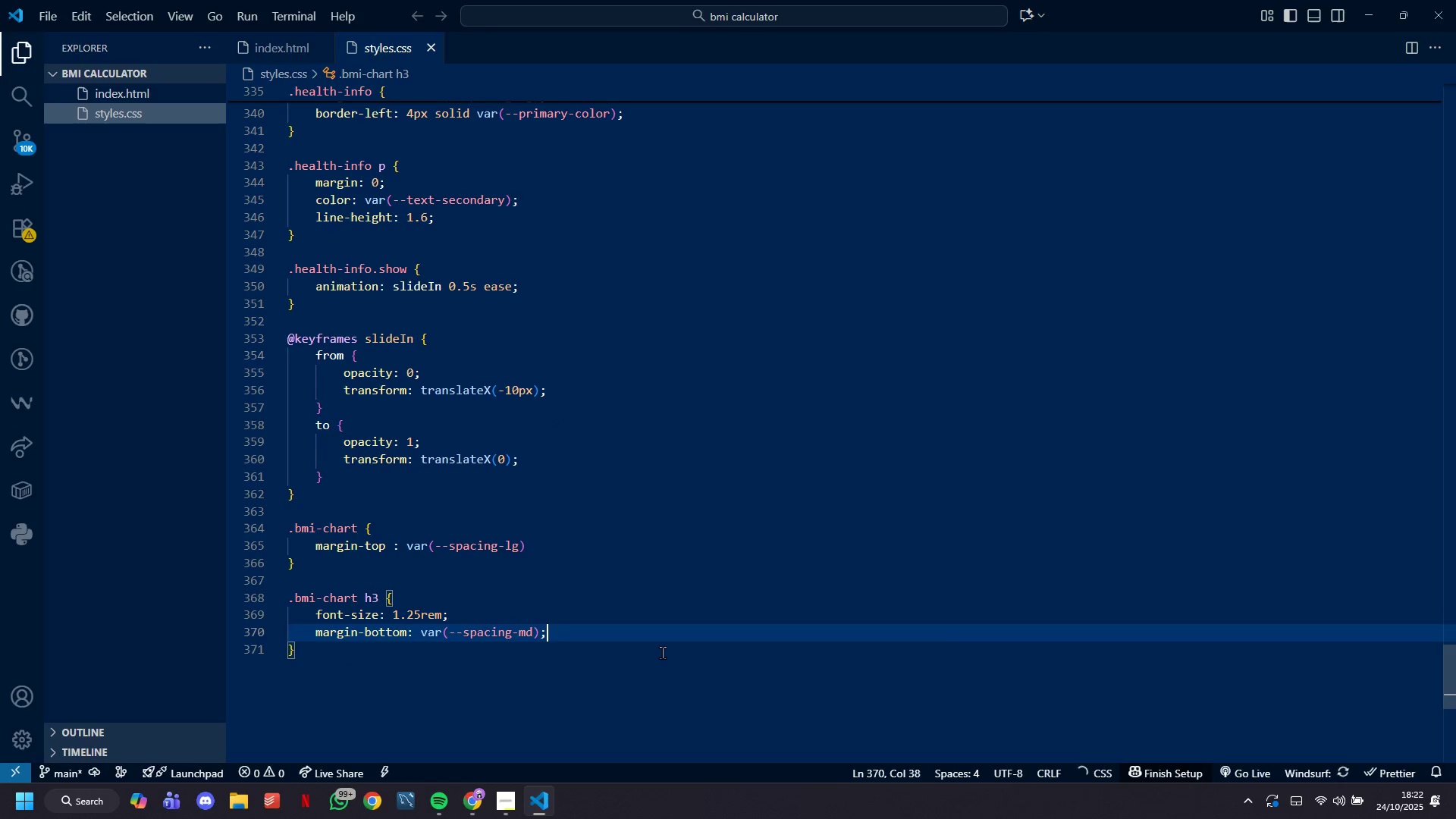 
key(Enter)
 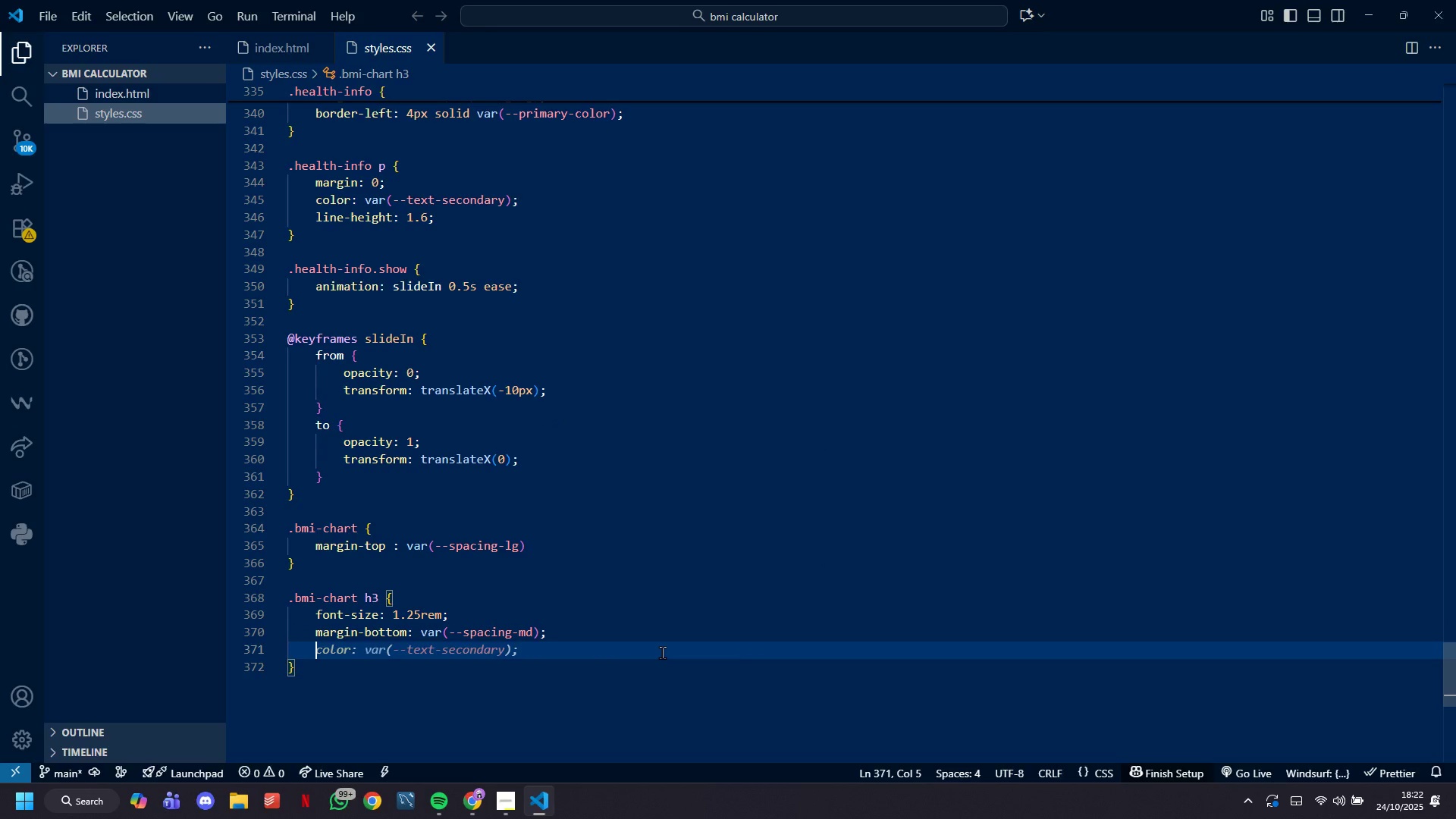 
type(color: var(--text-primary)
 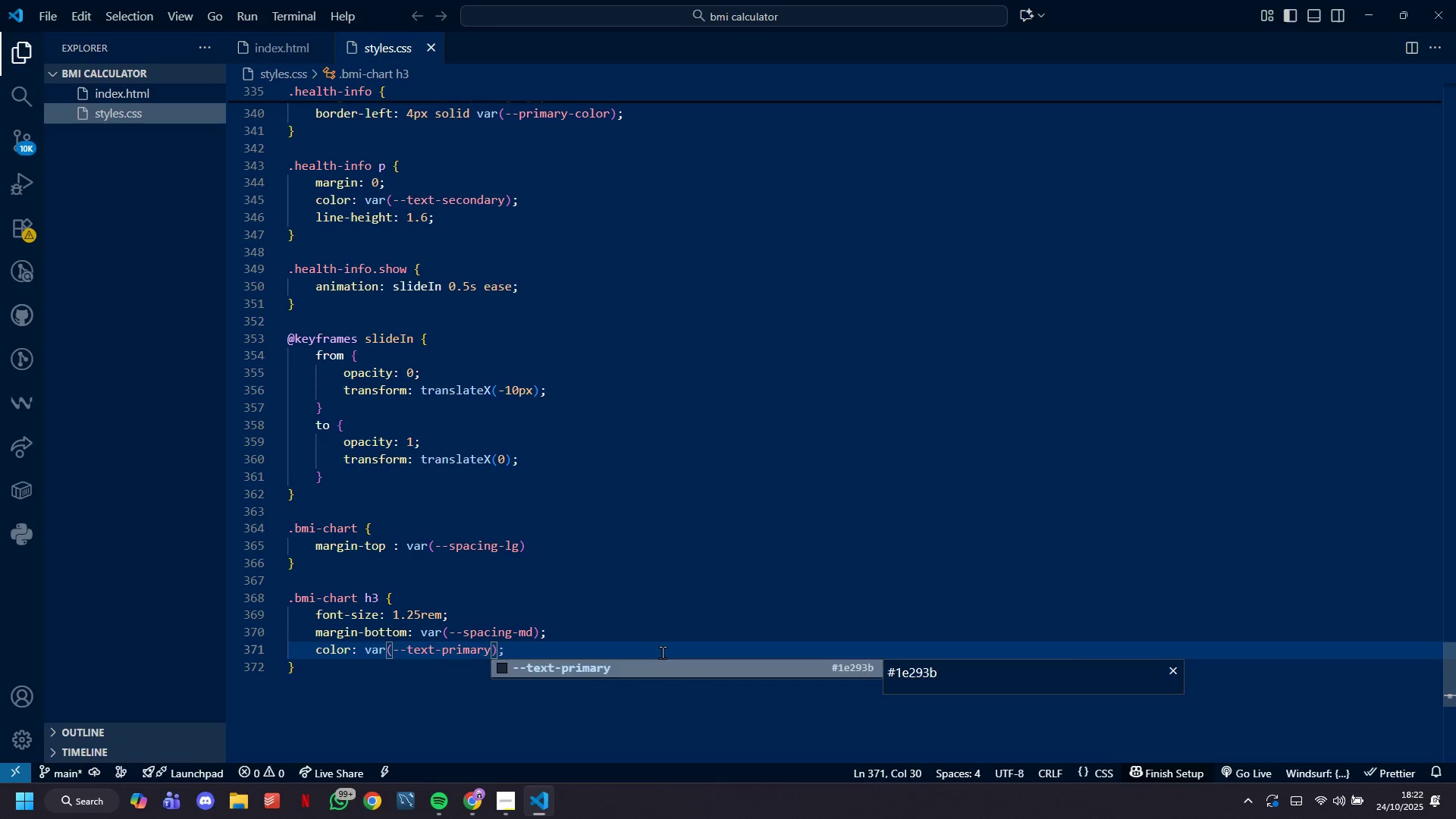 
key(ArrowRight)
 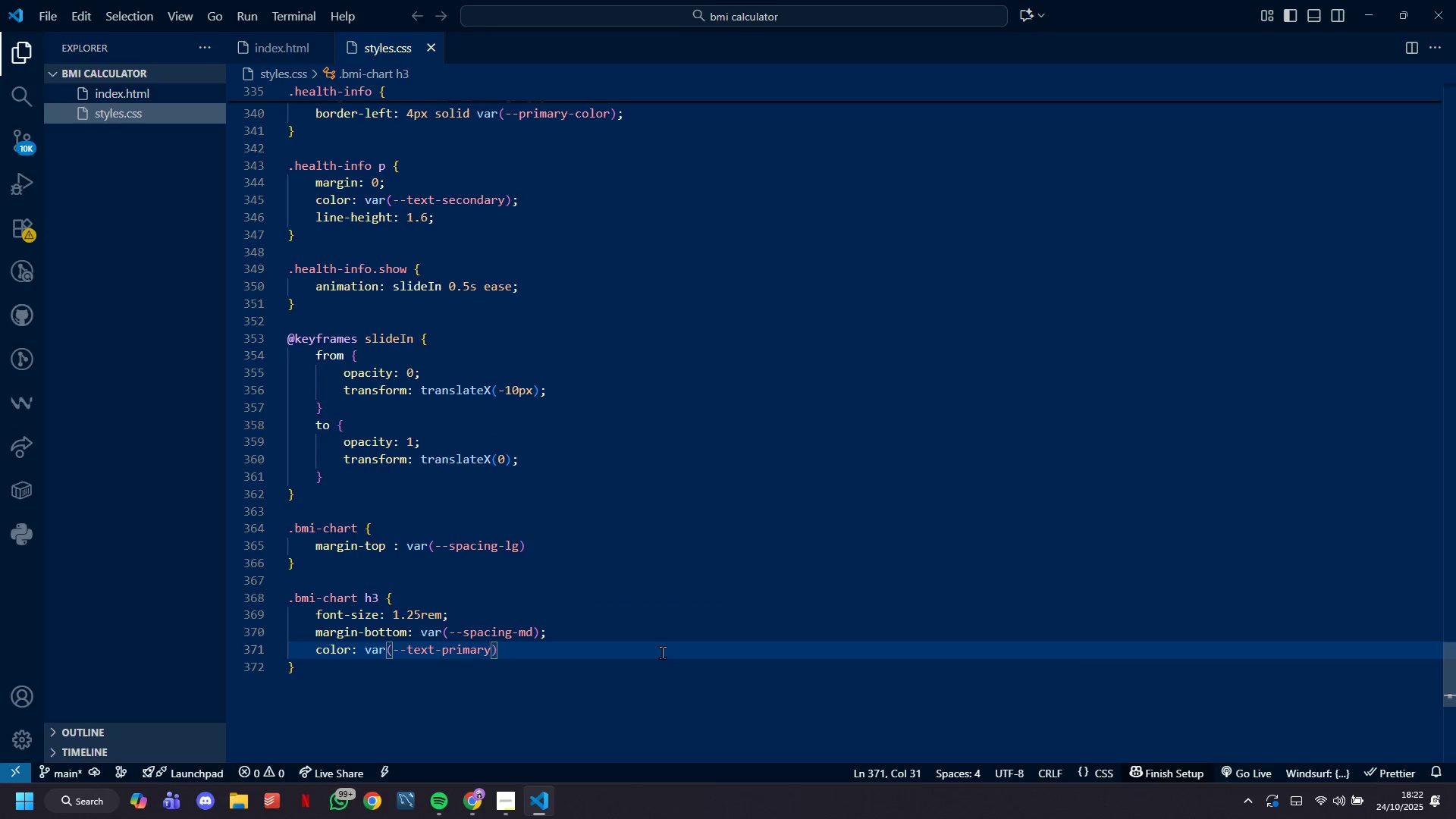 
key(Shift+0)
 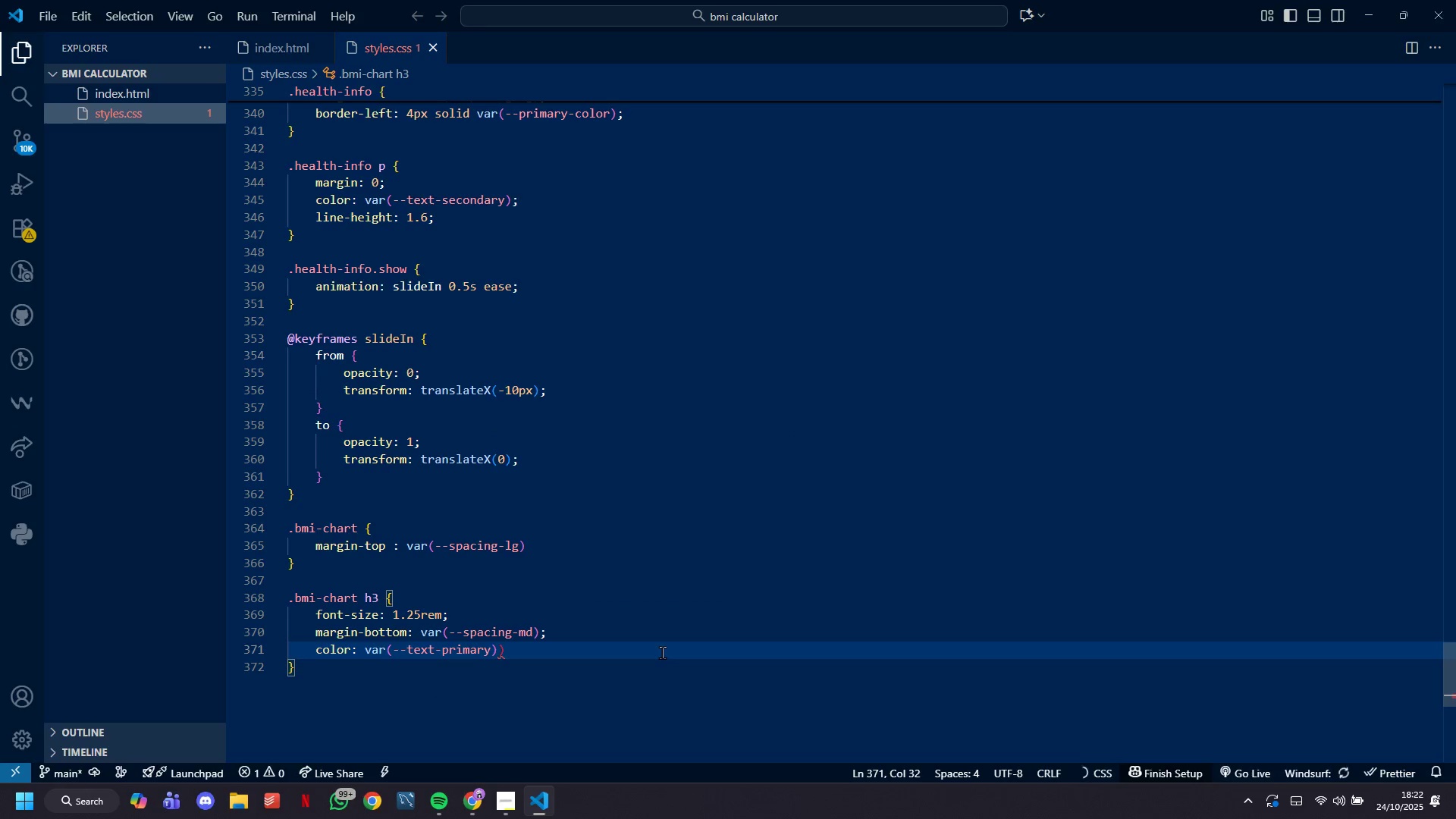 
key(ArrowLeft)
 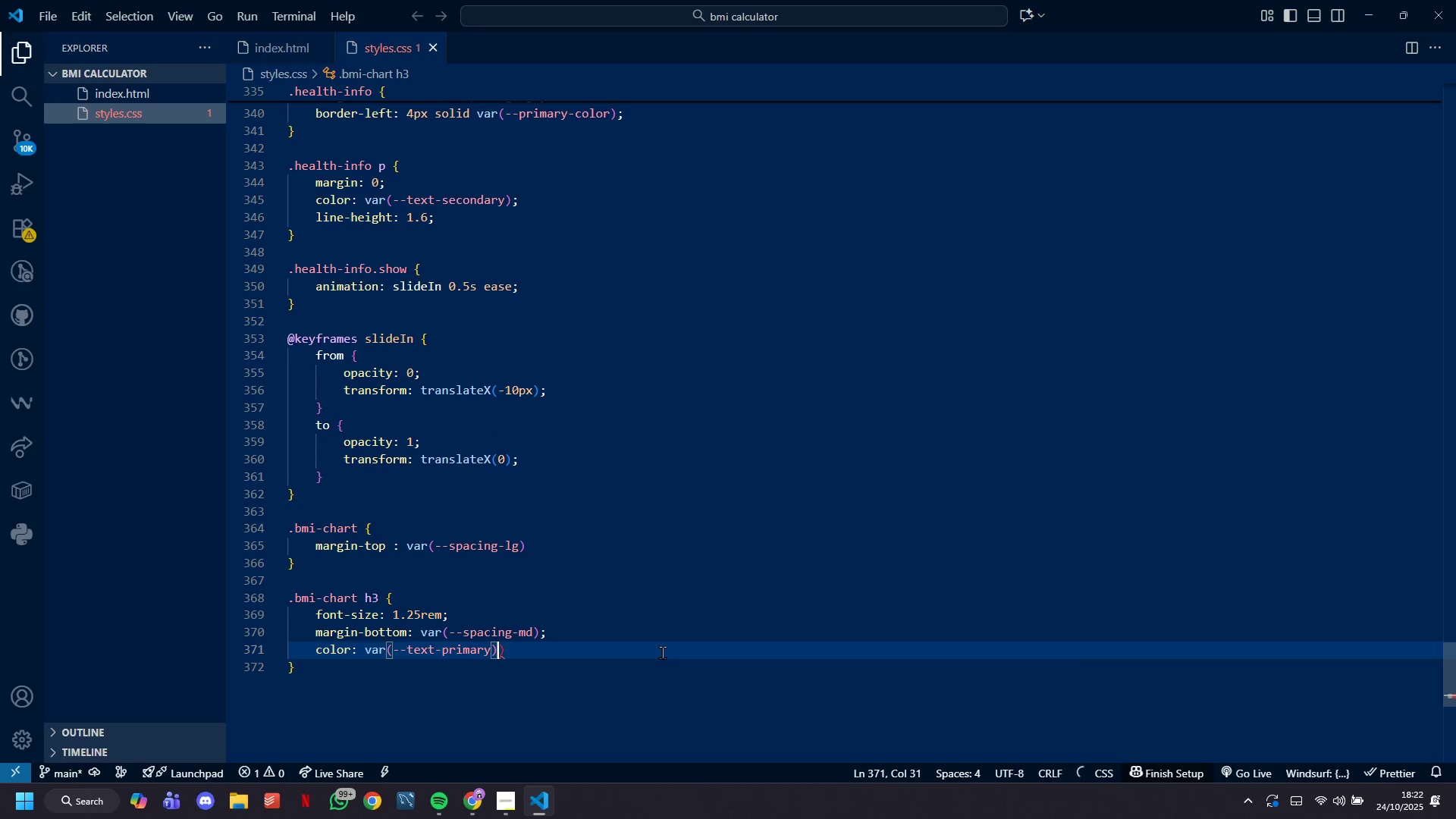 
key(Backspace)
 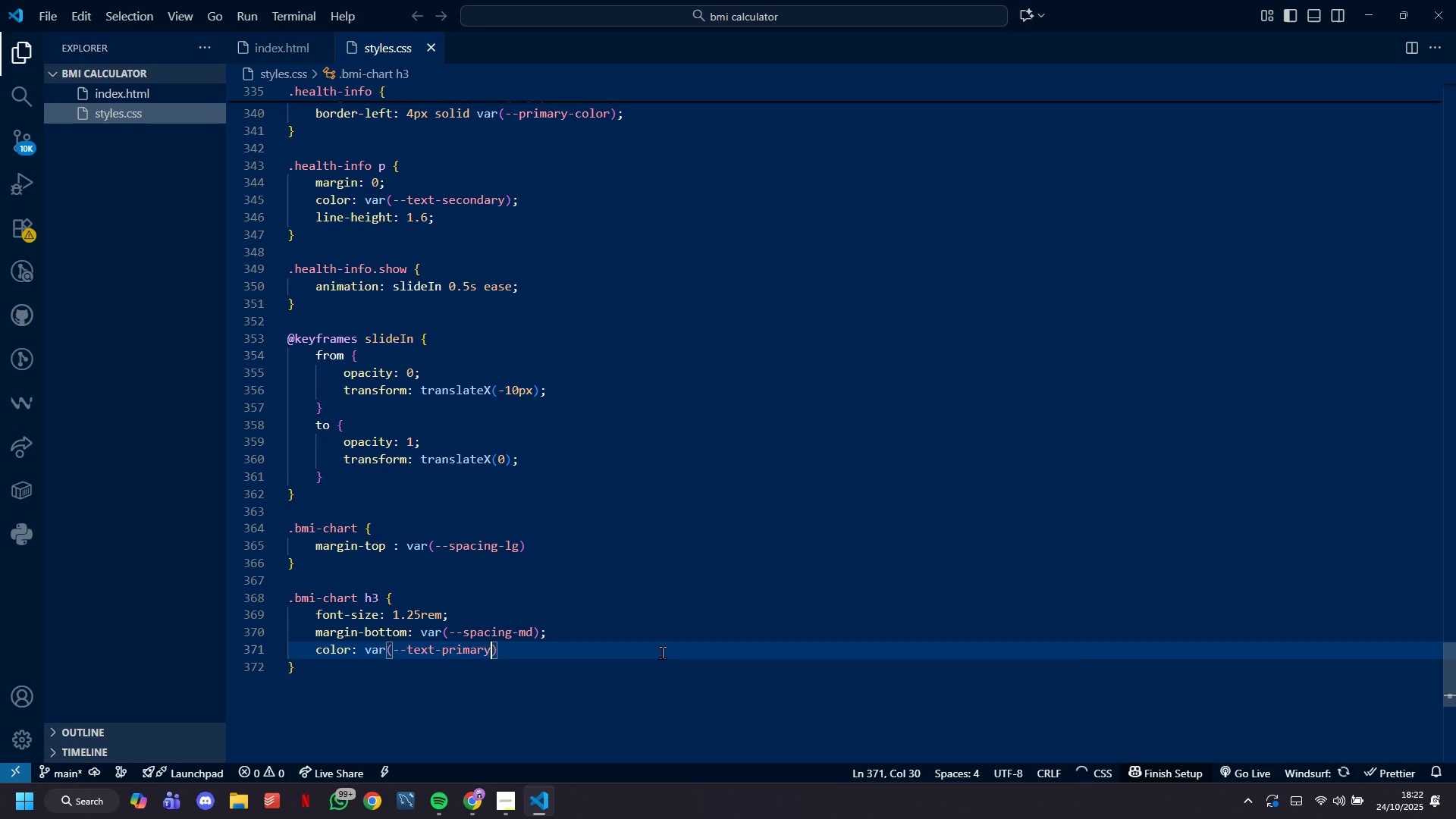 
key(ArrowRight)
 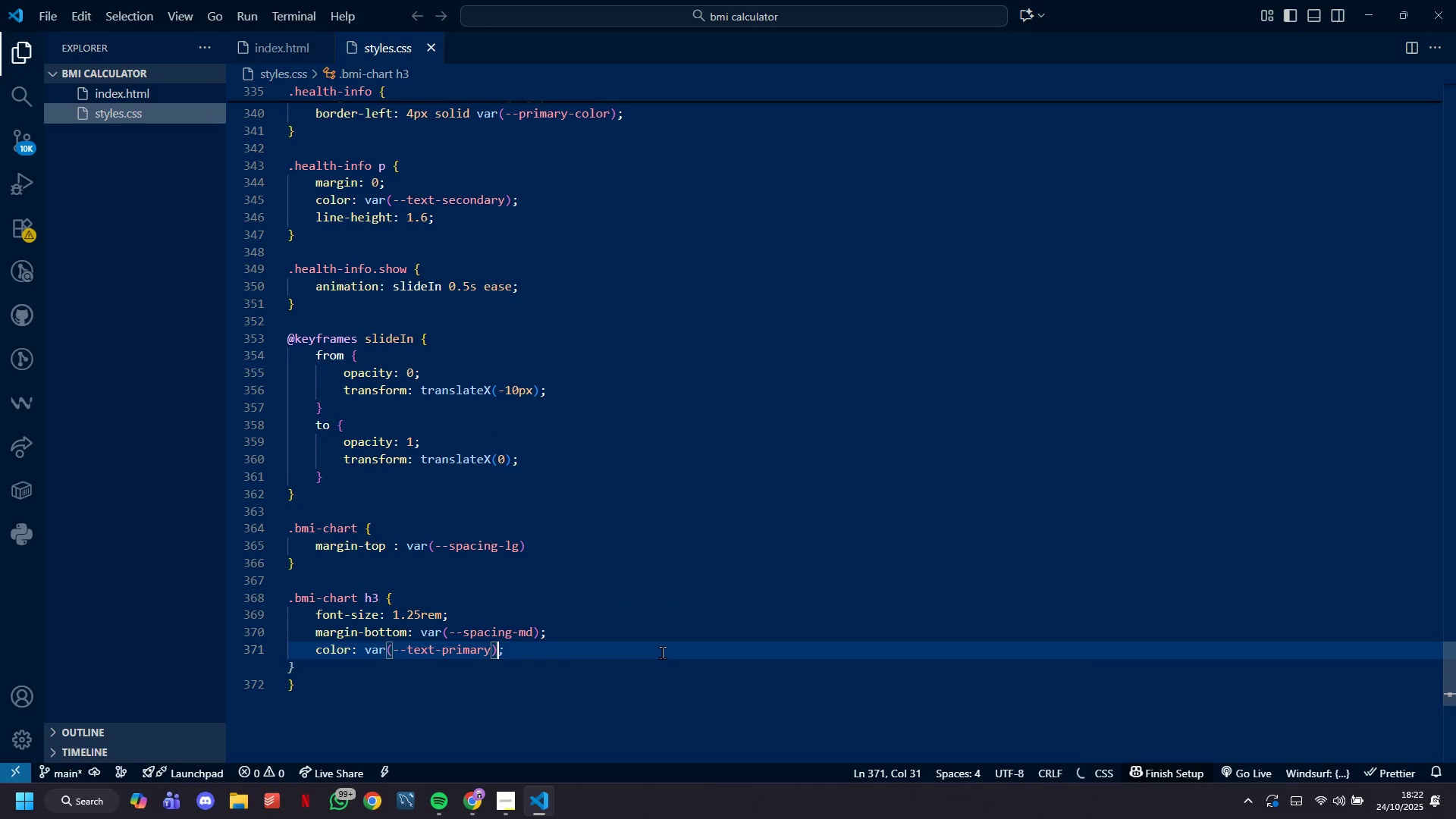 
key(Semicolon)
 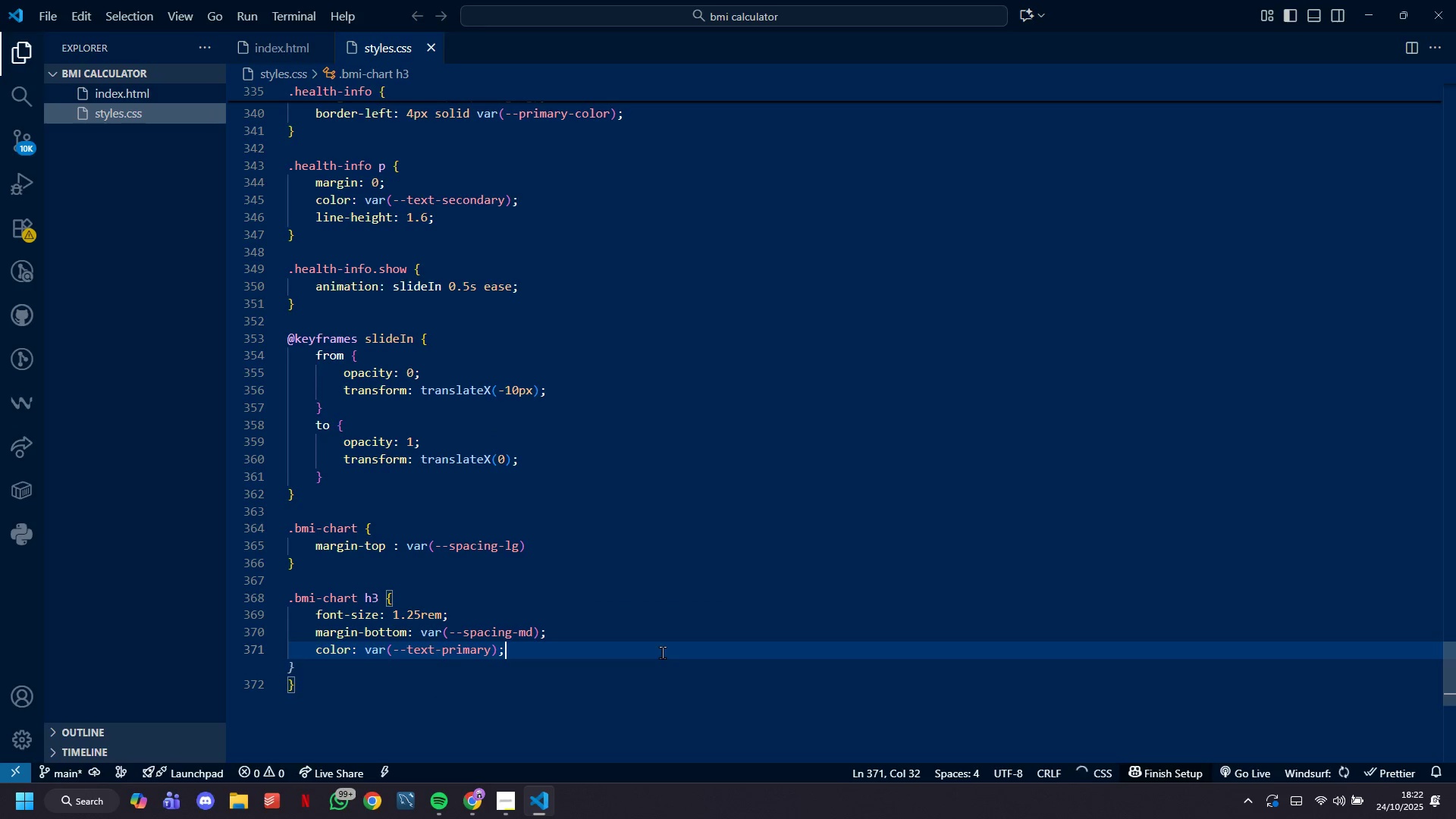 
key(ArrowDown)
 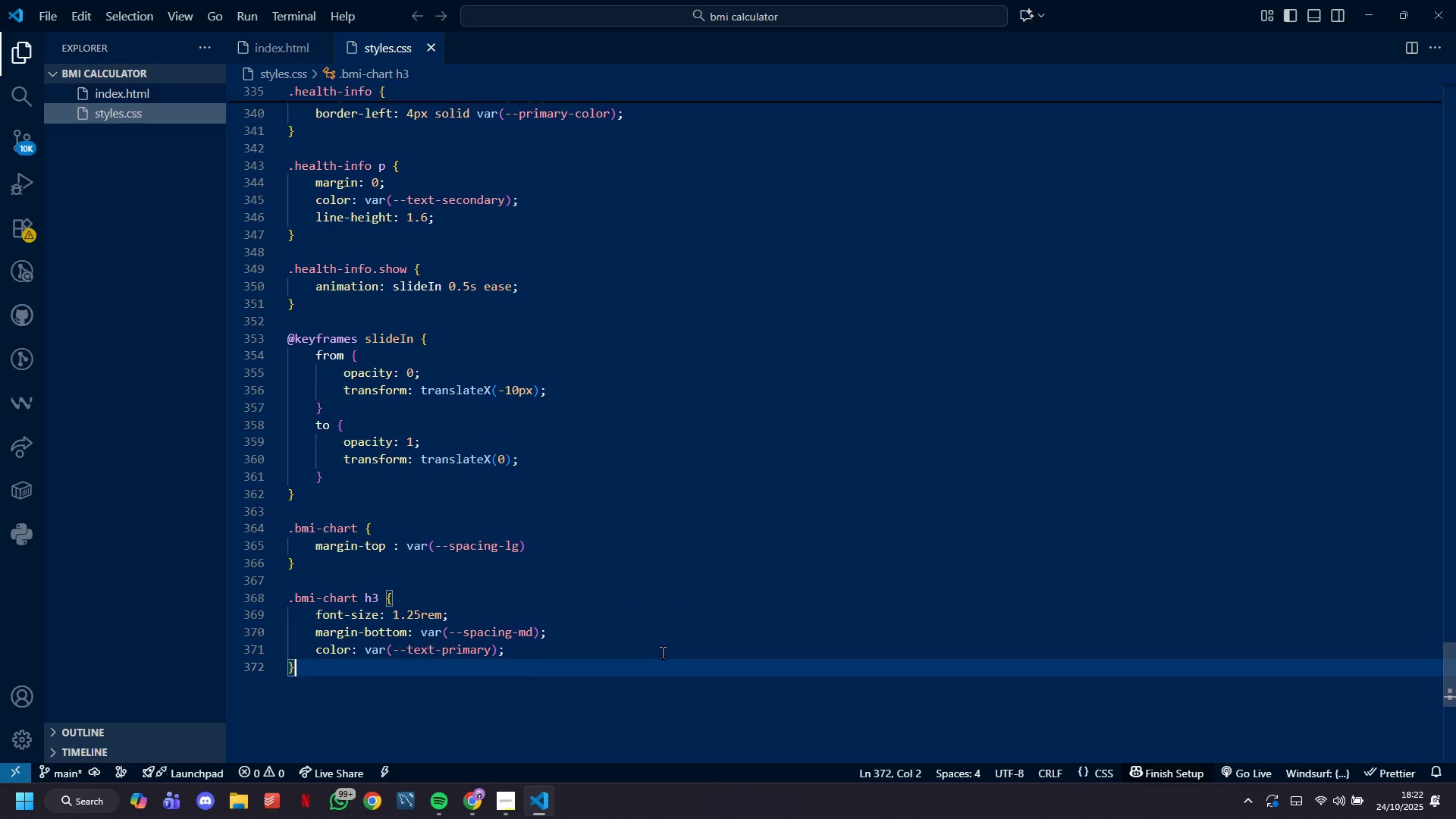 
key(Enter)
 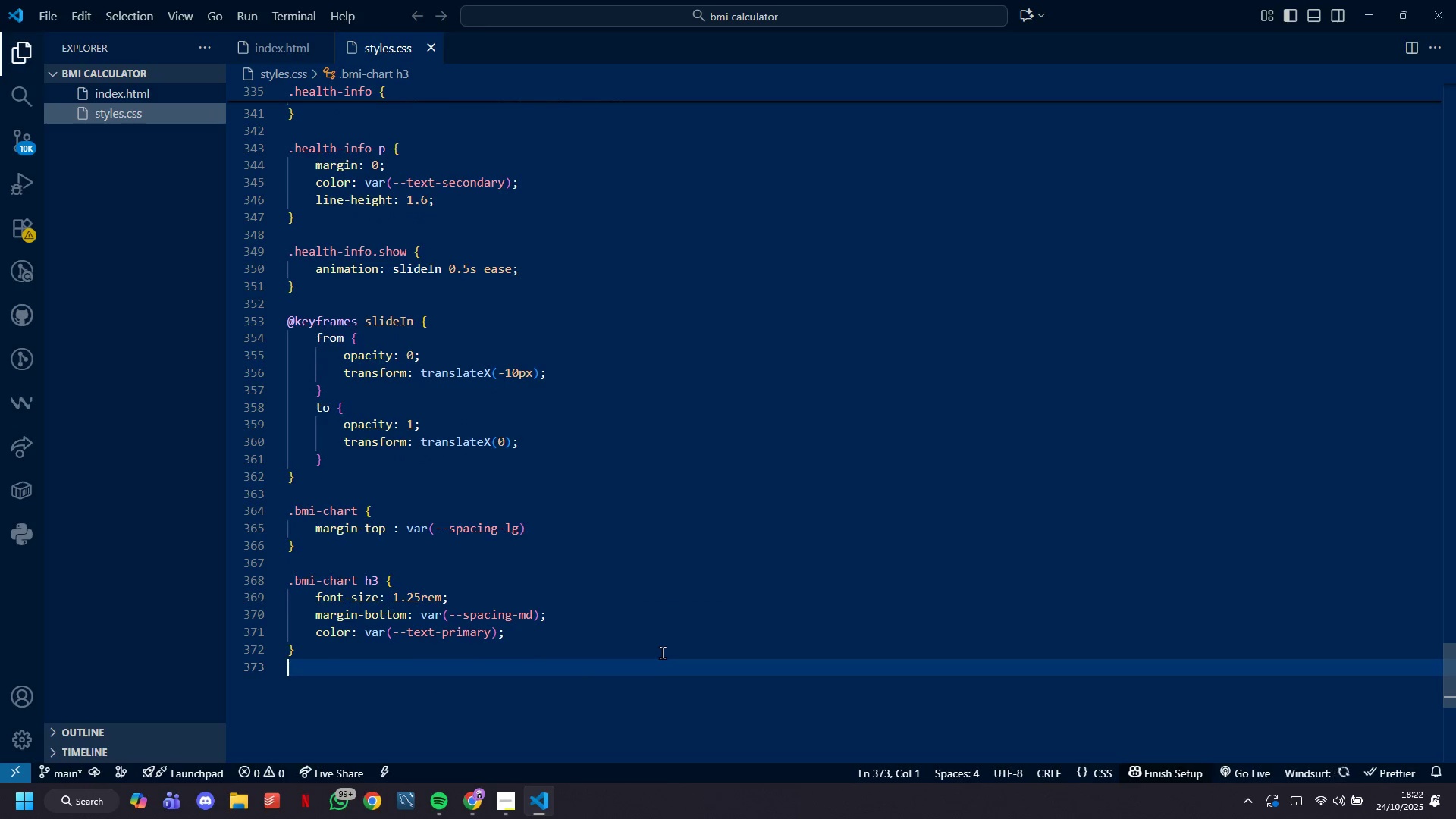 
key(Enter)
 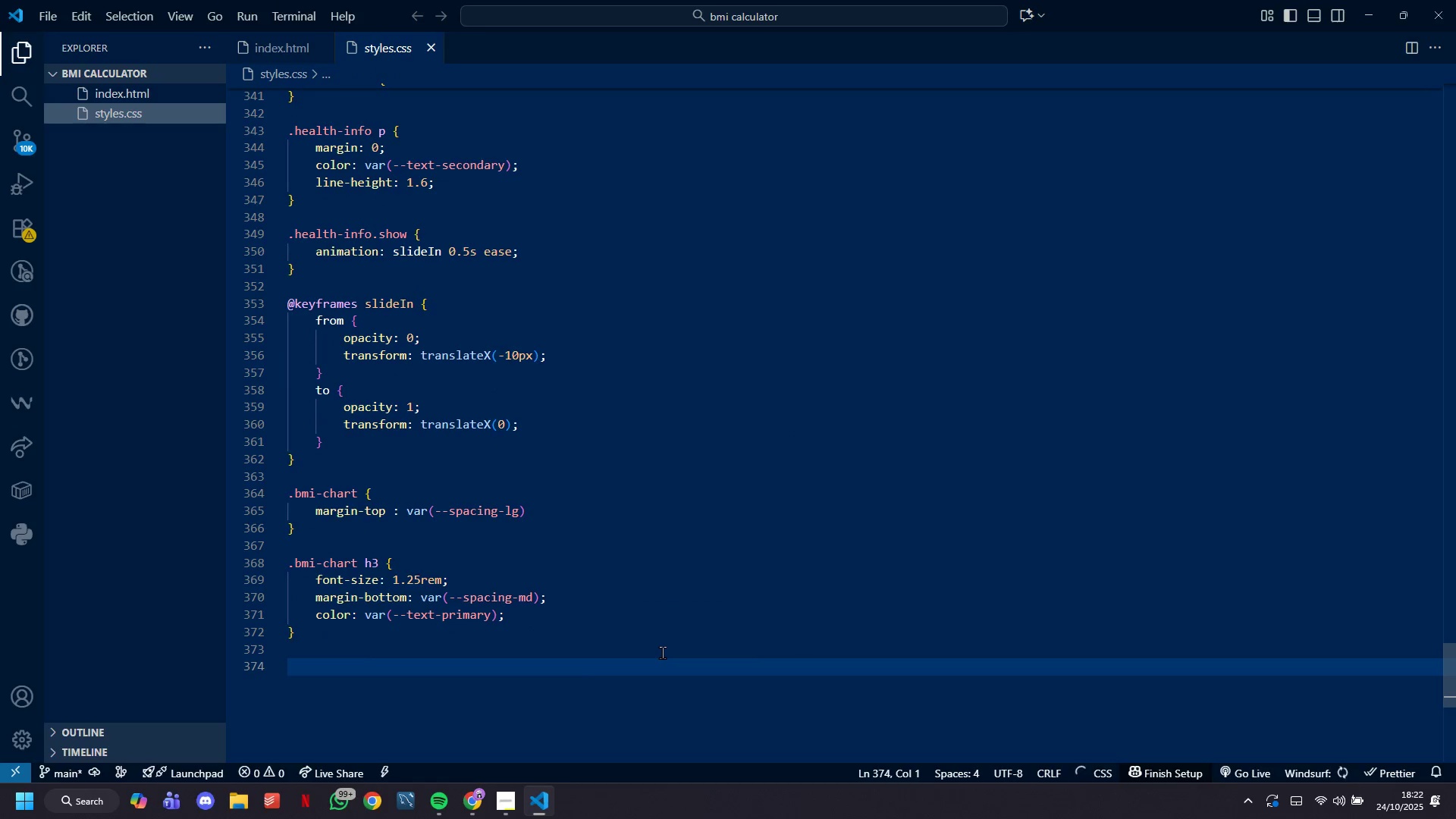 
hold_key(key=ControlLeft, duration=0.47)
 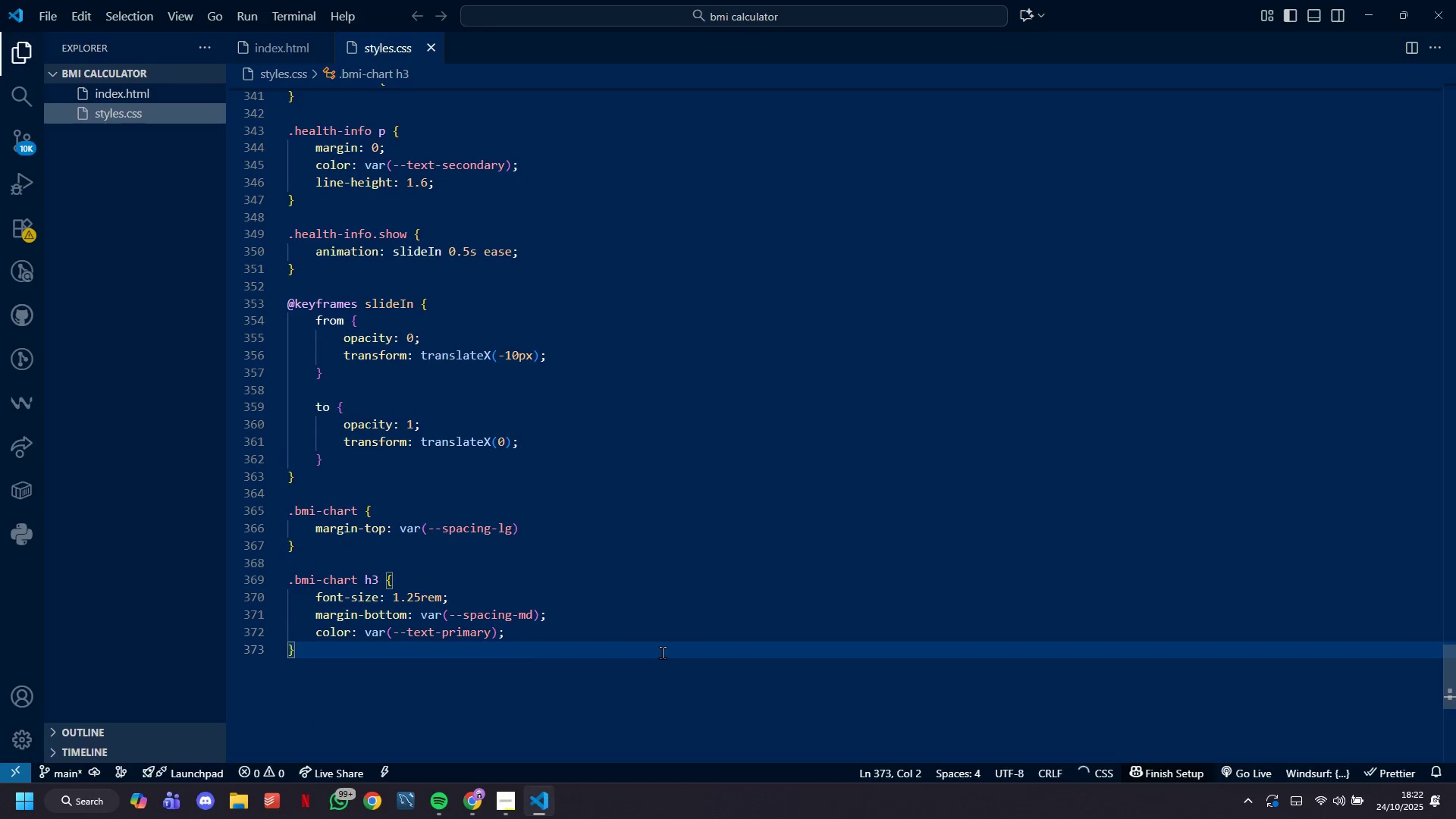 
key(S)
 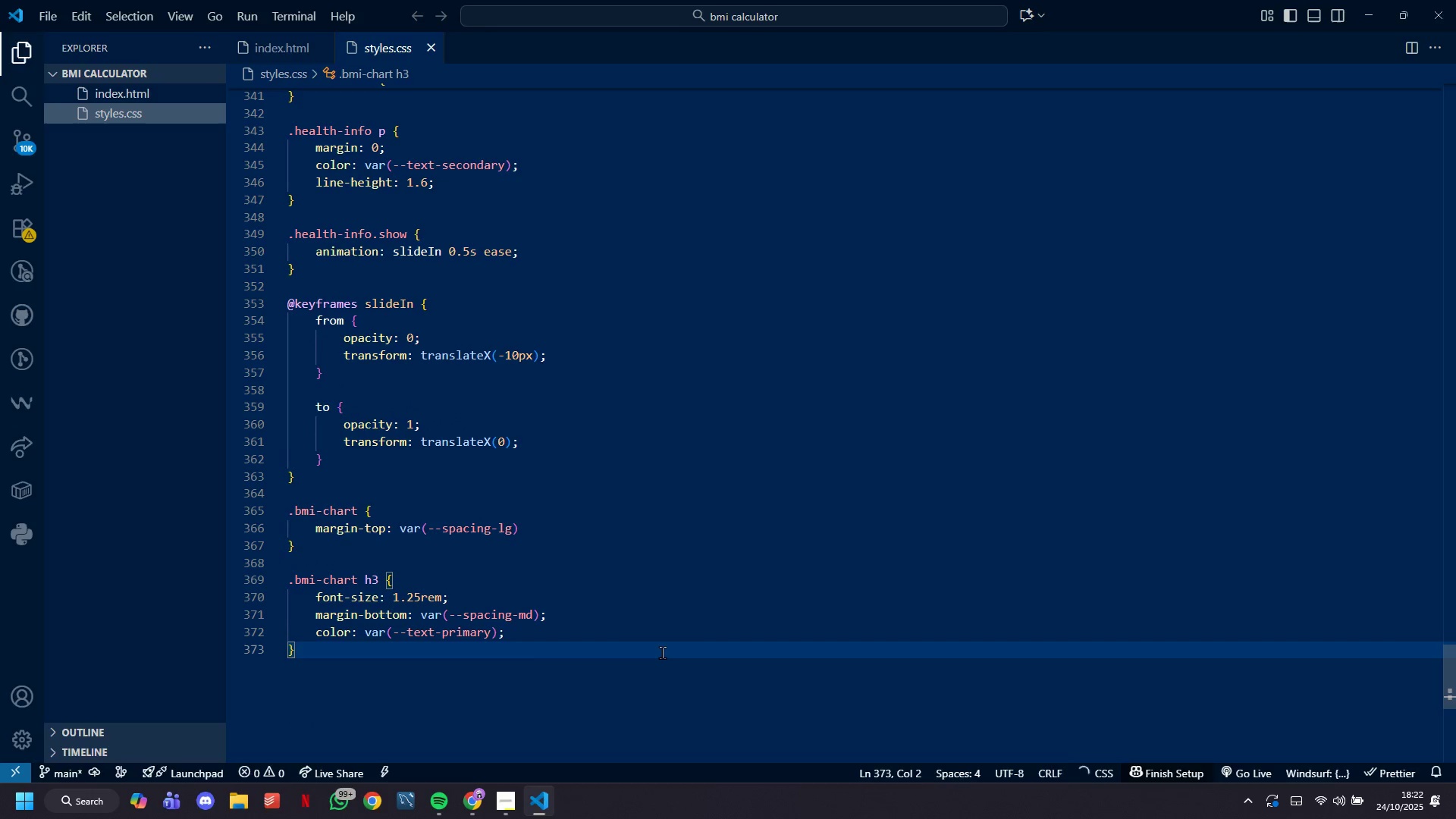 
right_click([662, 652])
 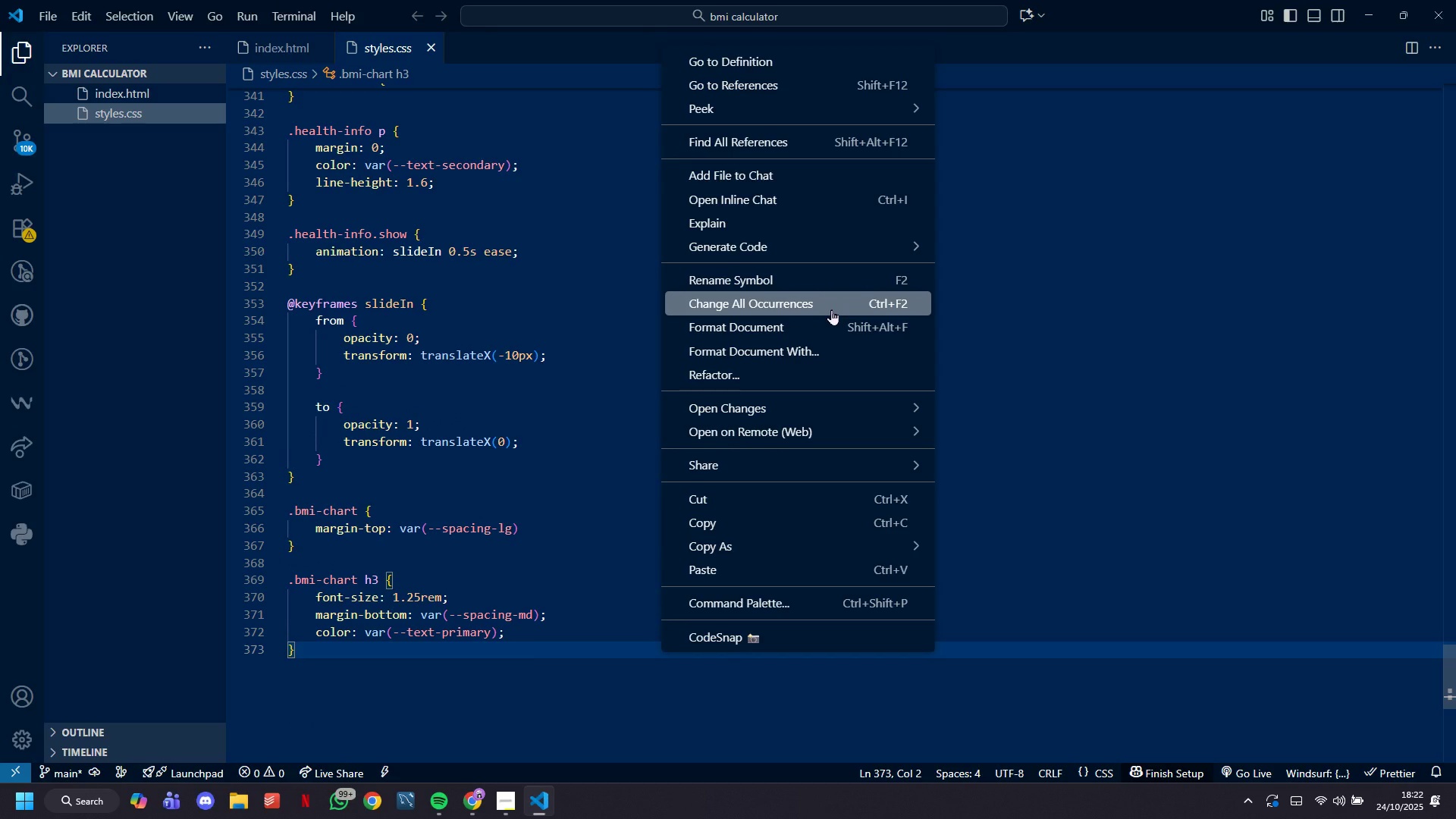 
wait(8.59)
 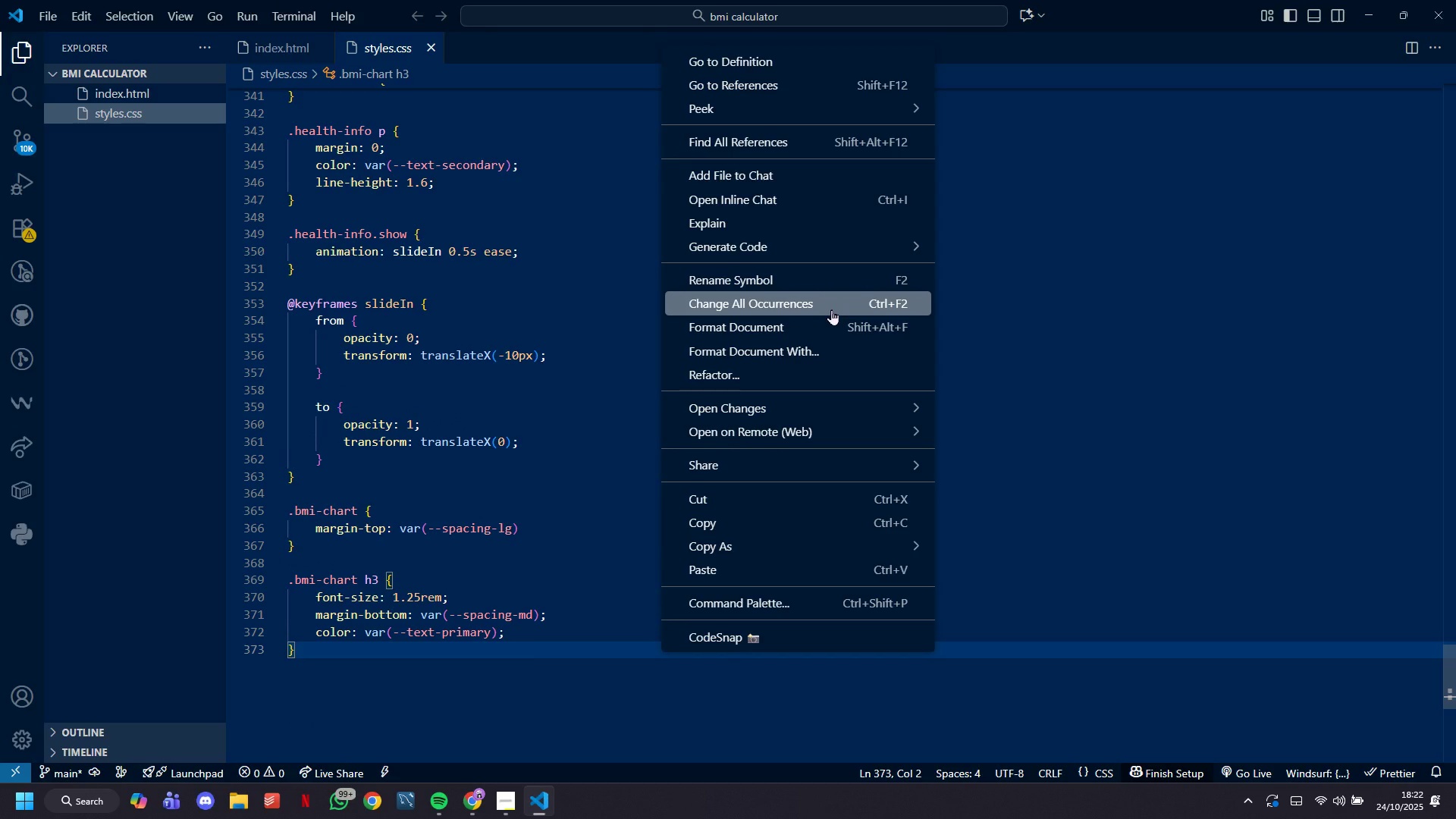 
double_click([290, 55])
 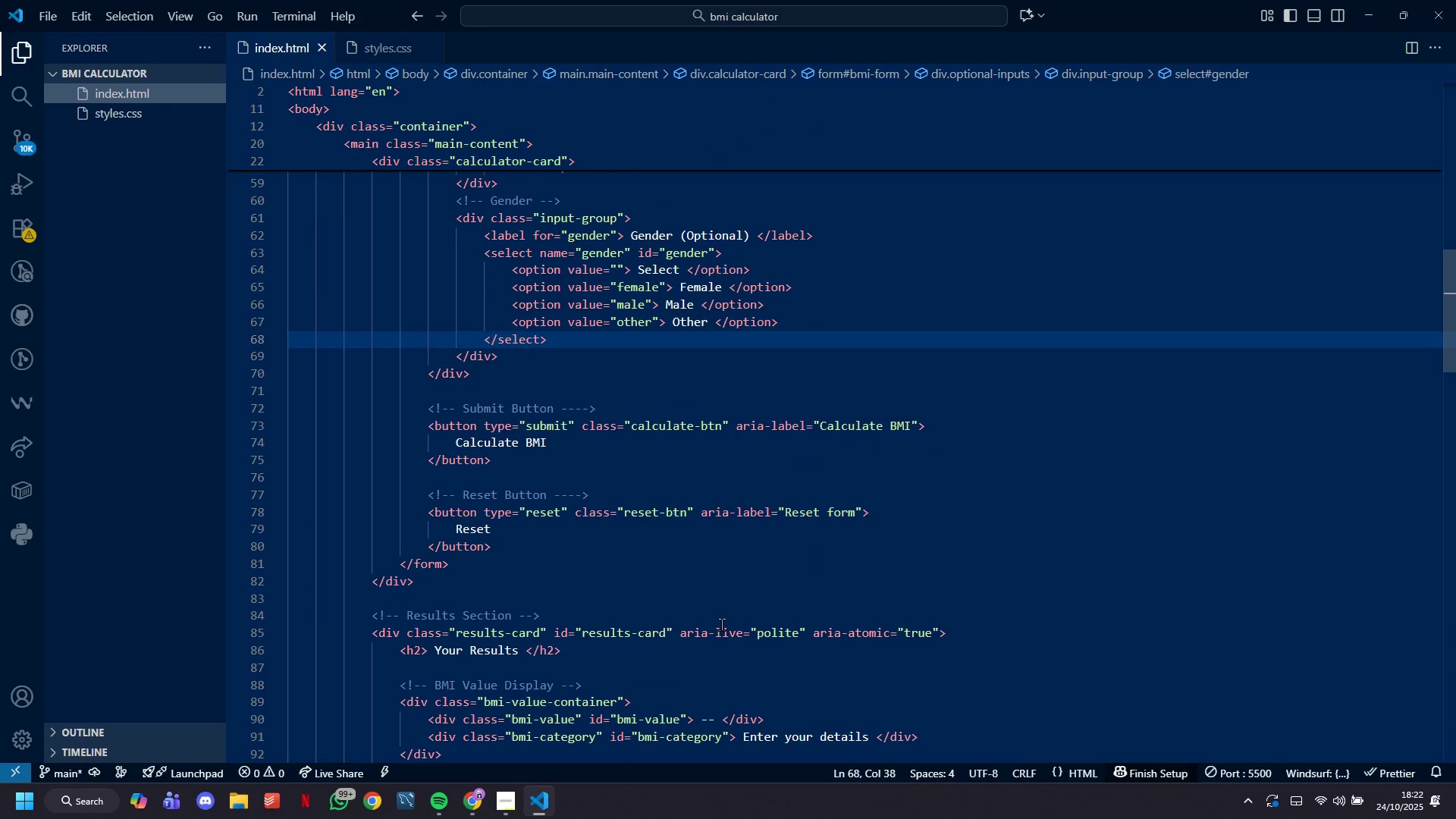 
wait(7.54)
 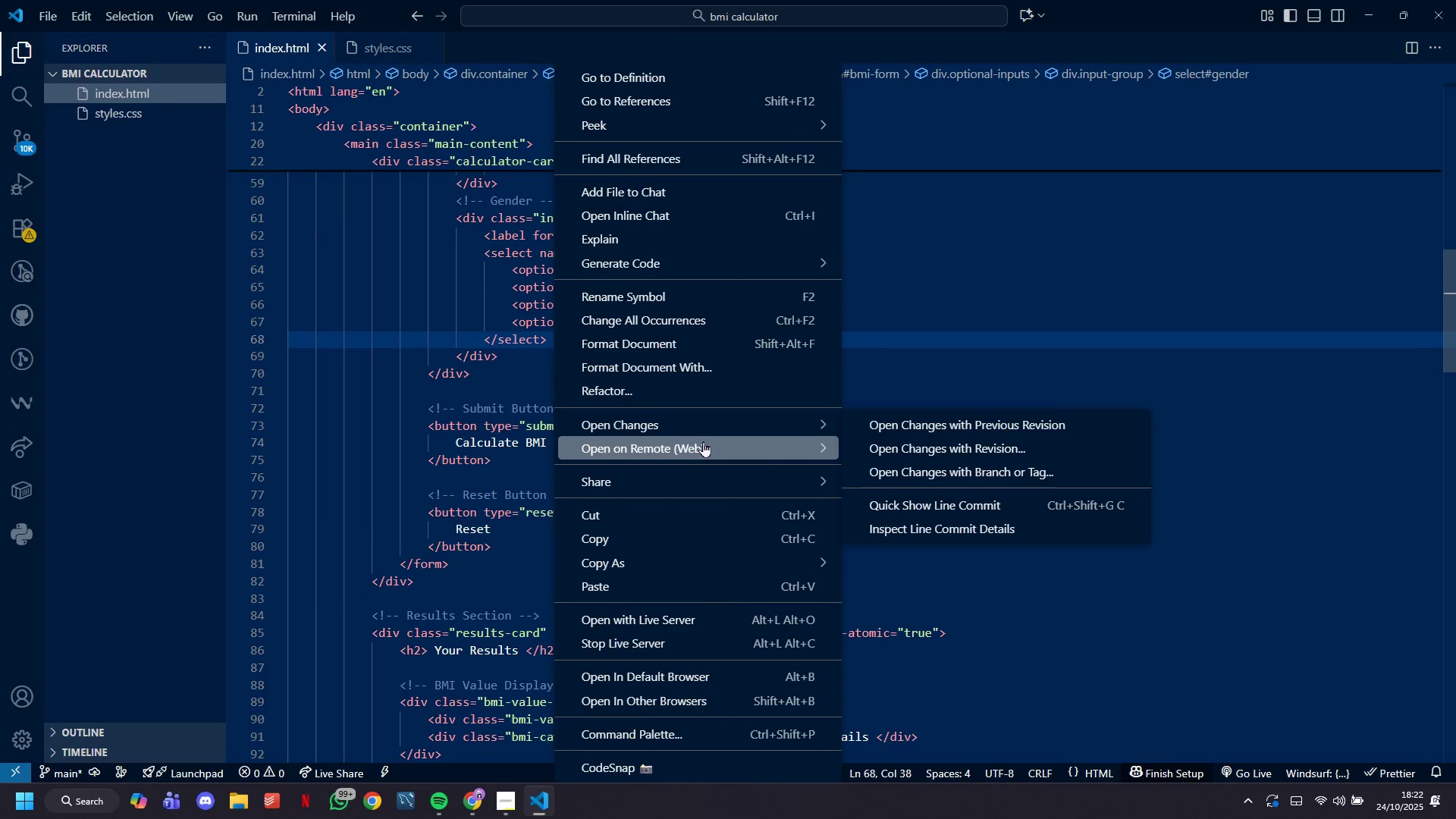 
scroll: coordinate [723, 529], scroll_direction: down, amount: 2.0
 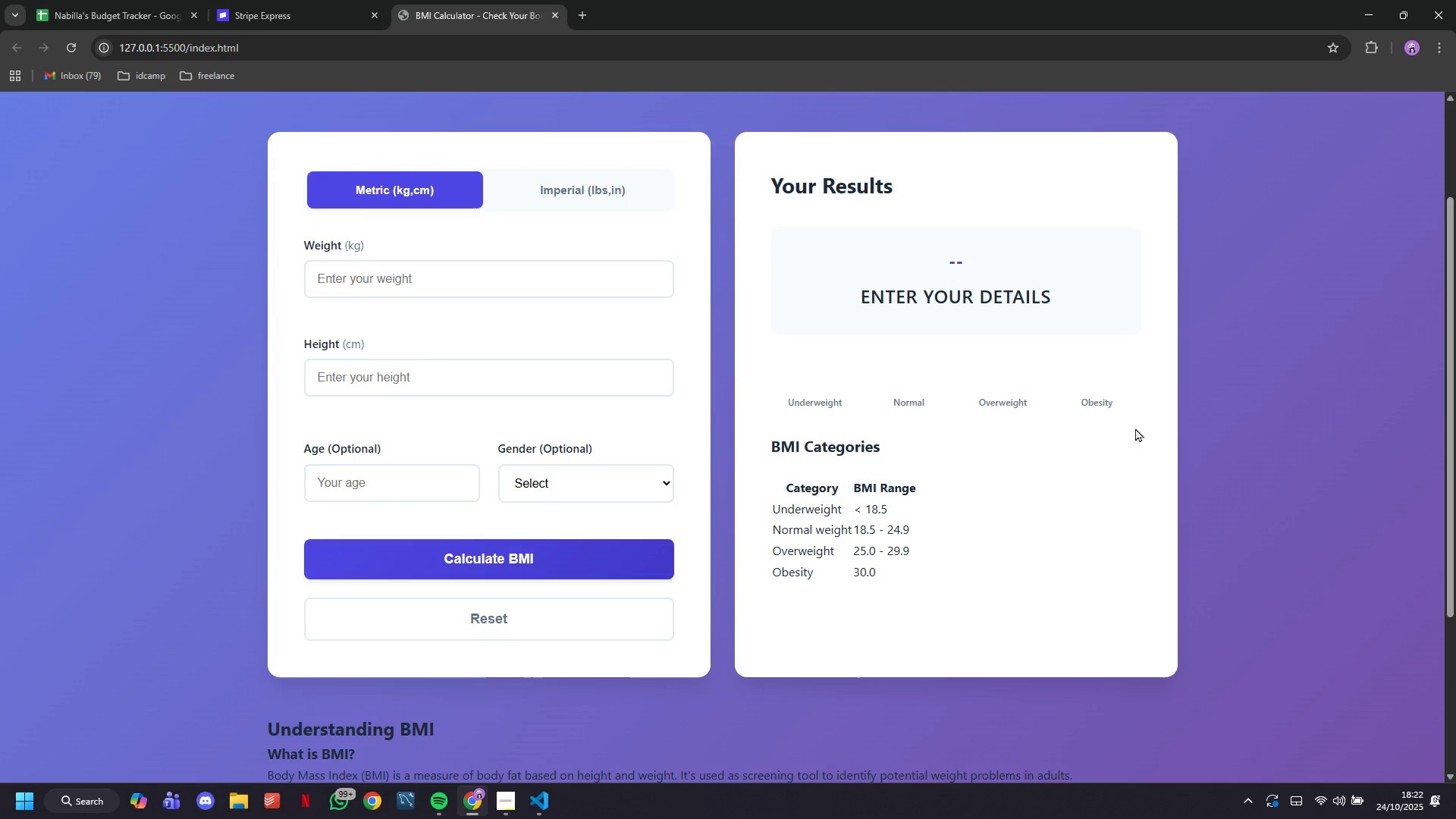 
scroll: coordinate [703, 475], scroll_direction: up, amount: 17.0
 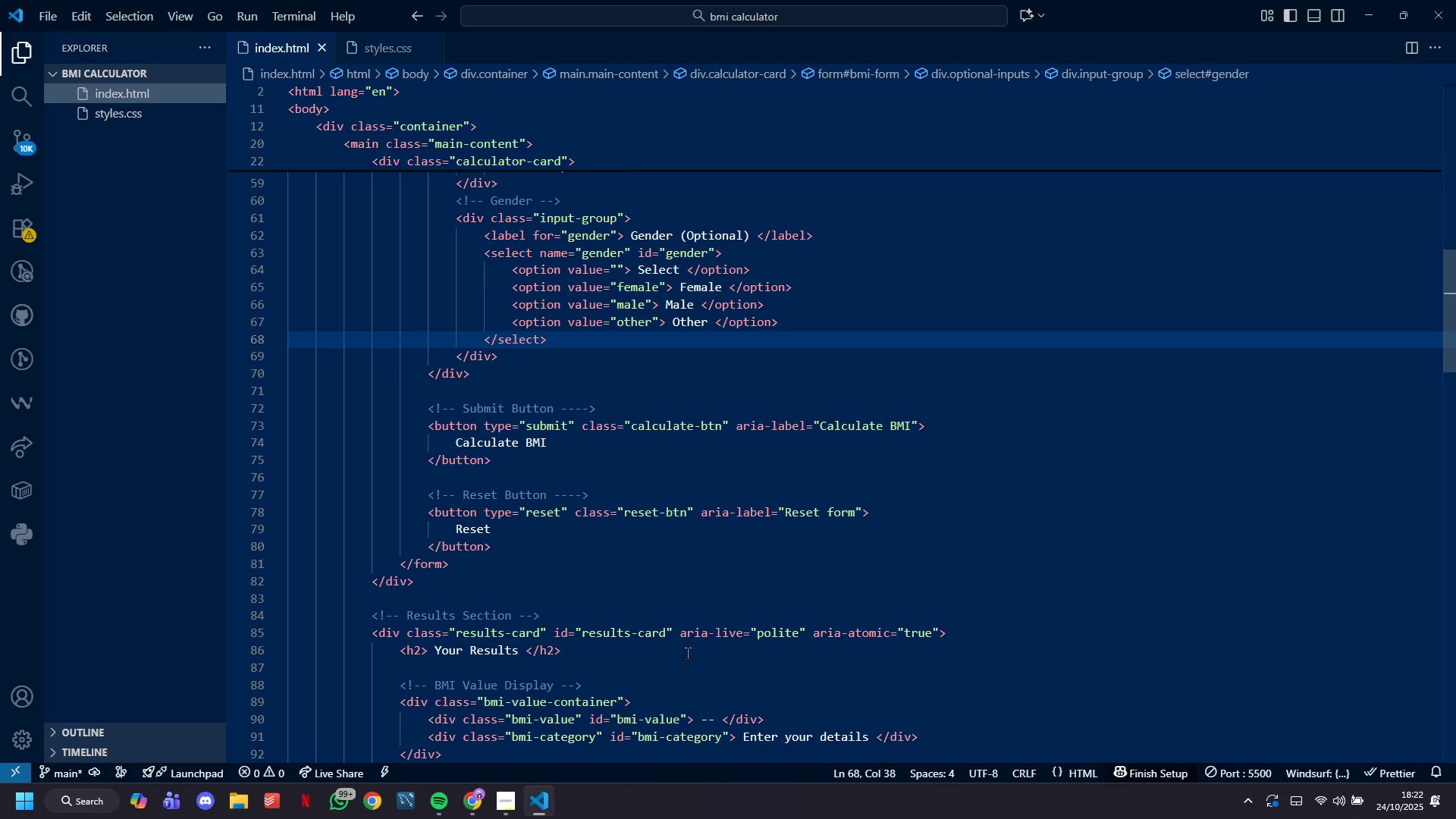 
wait(6.01)
 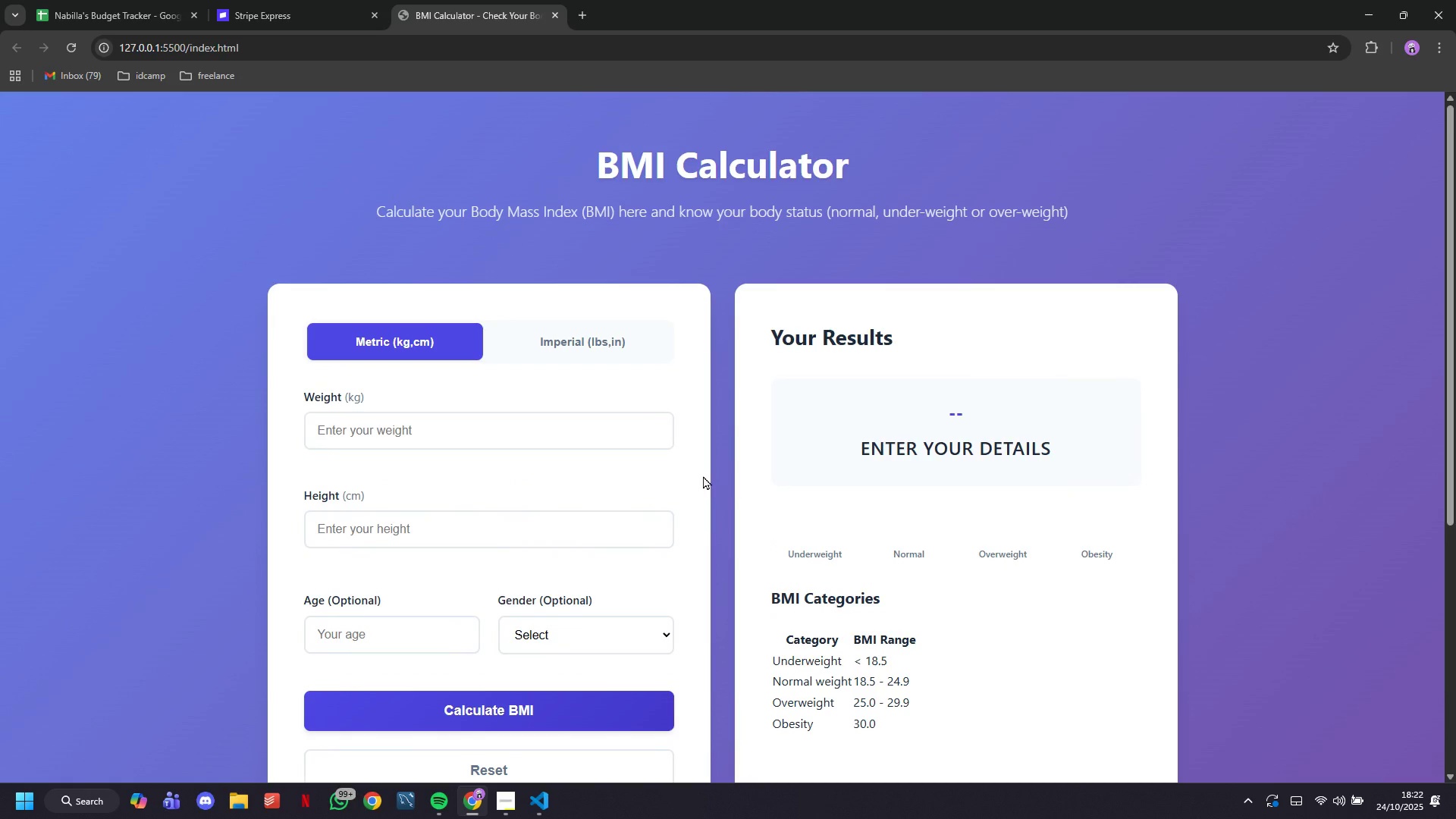 
left_click([372, 51])
 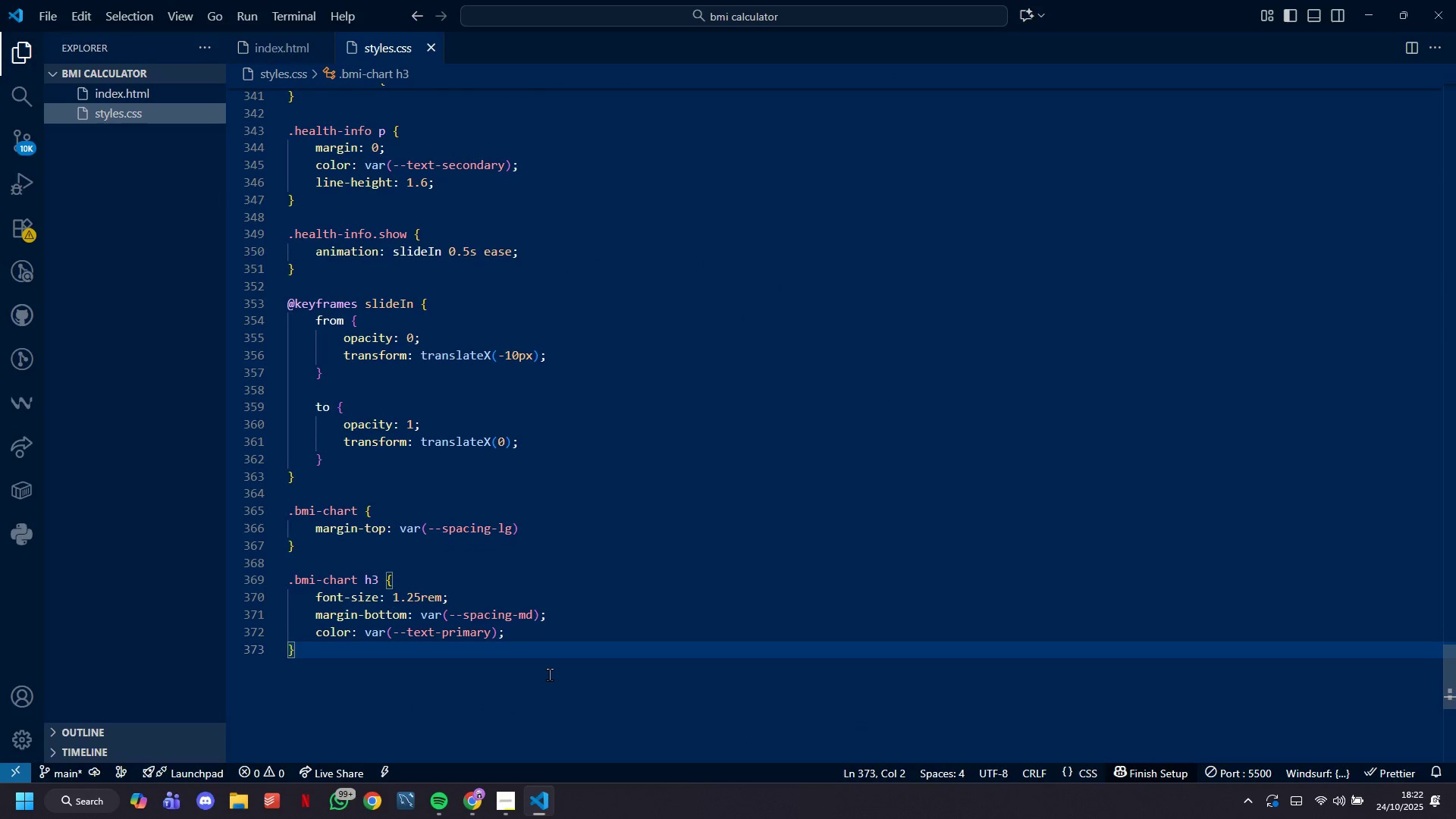 
key(Enter)
 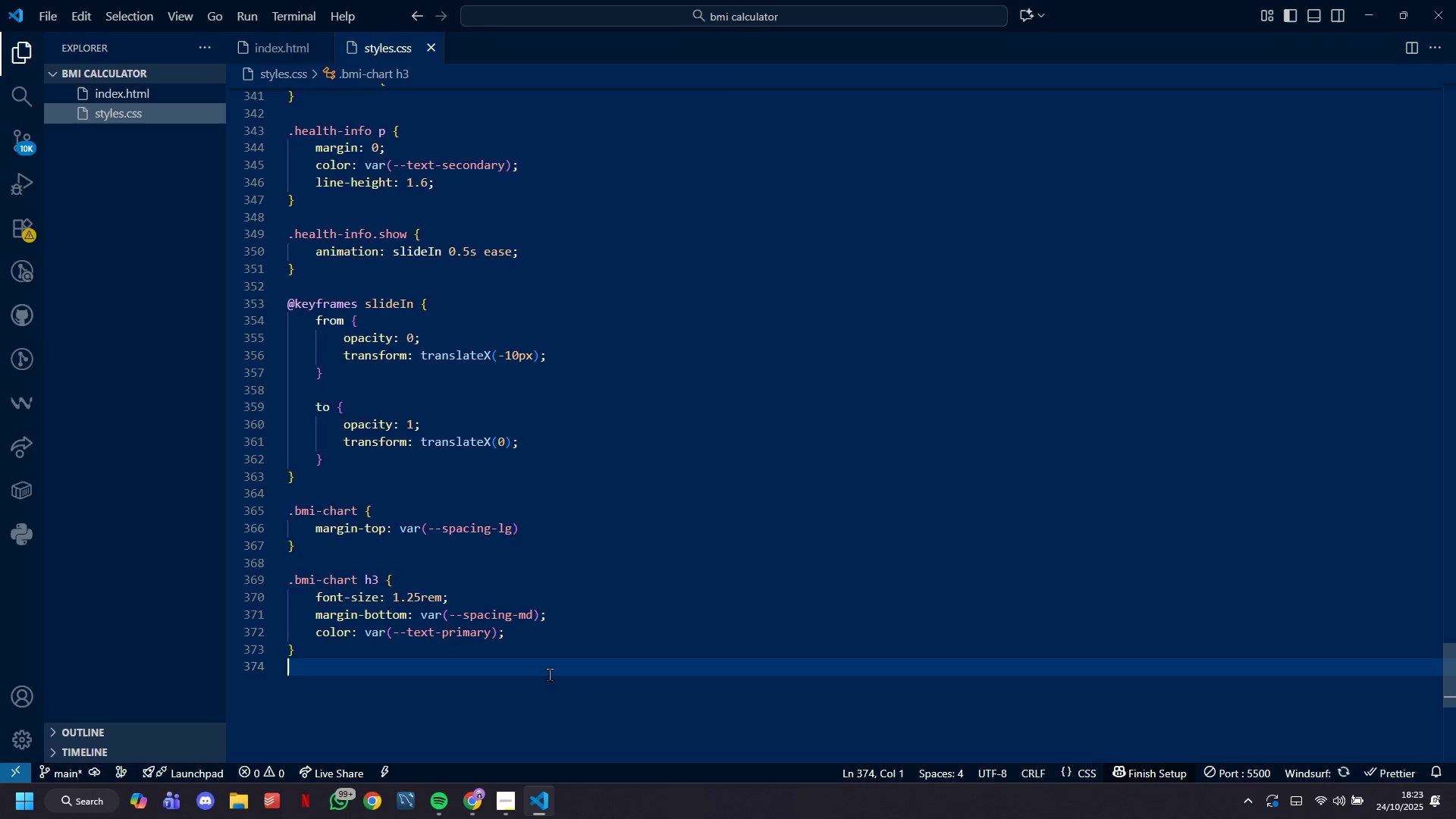 
key(Enter)
 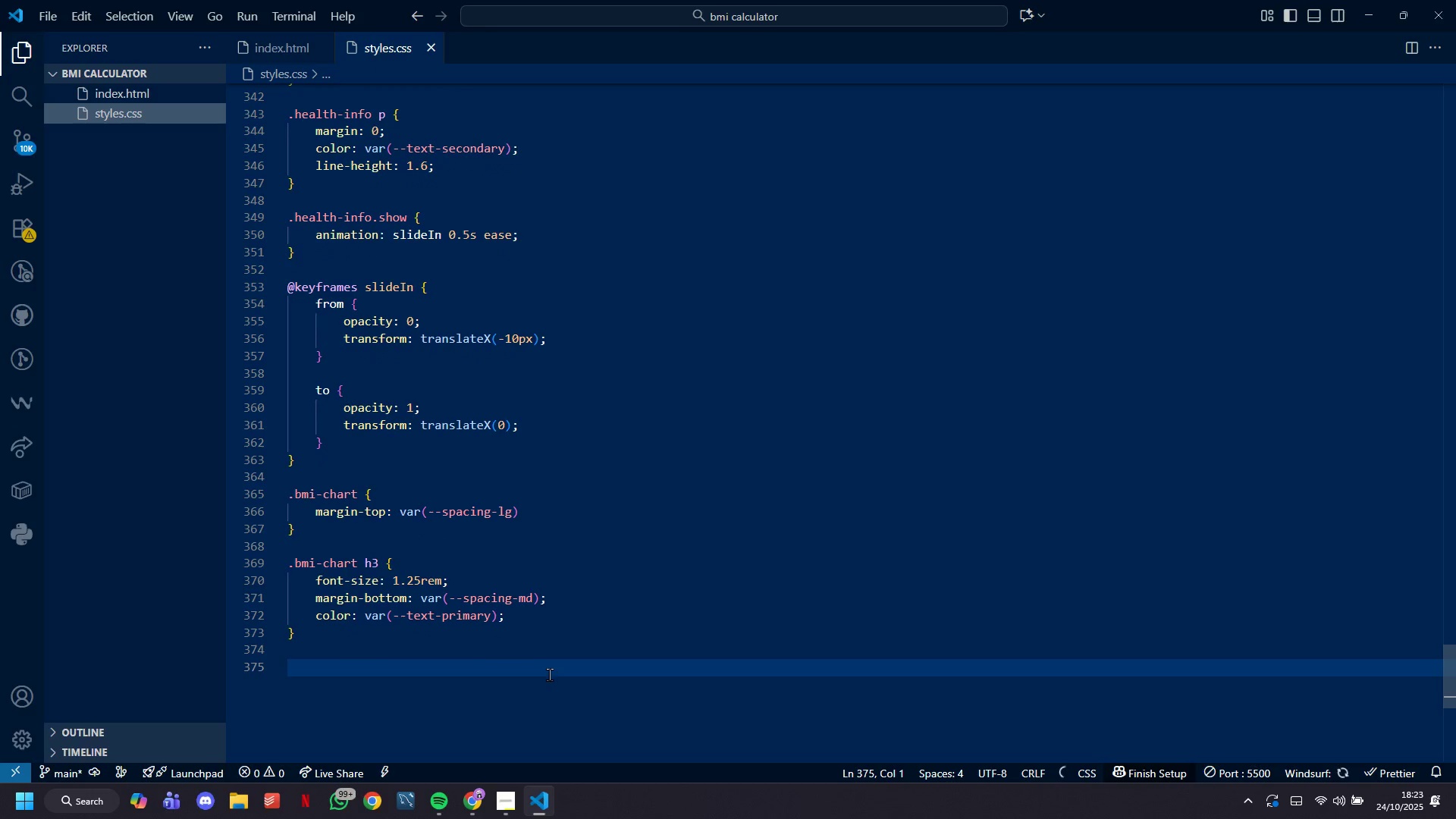 
type(.nm)
key(Backspace)
key(Backspace)
type(bmi-chart th,)
 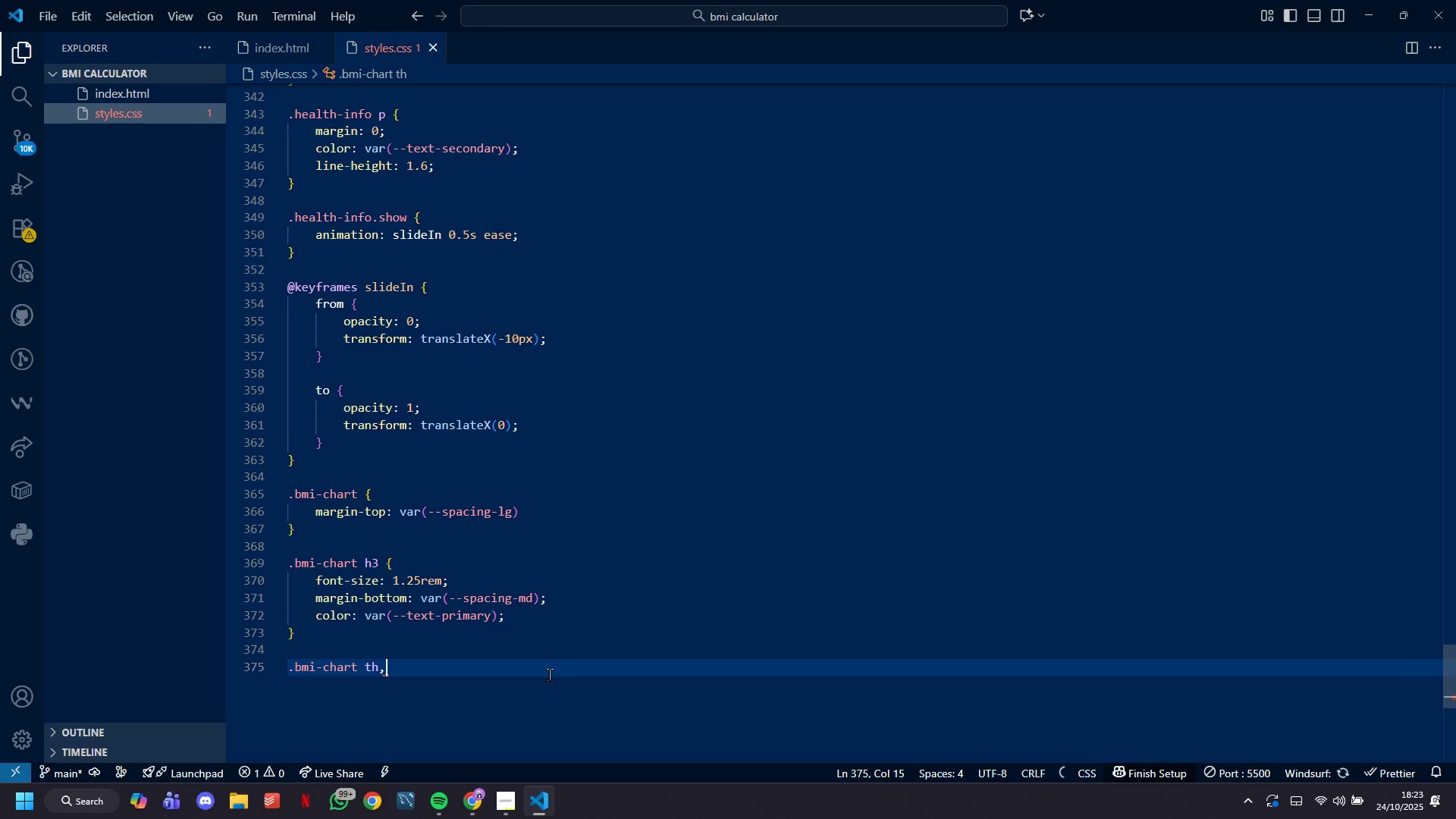 
key(Enter)
 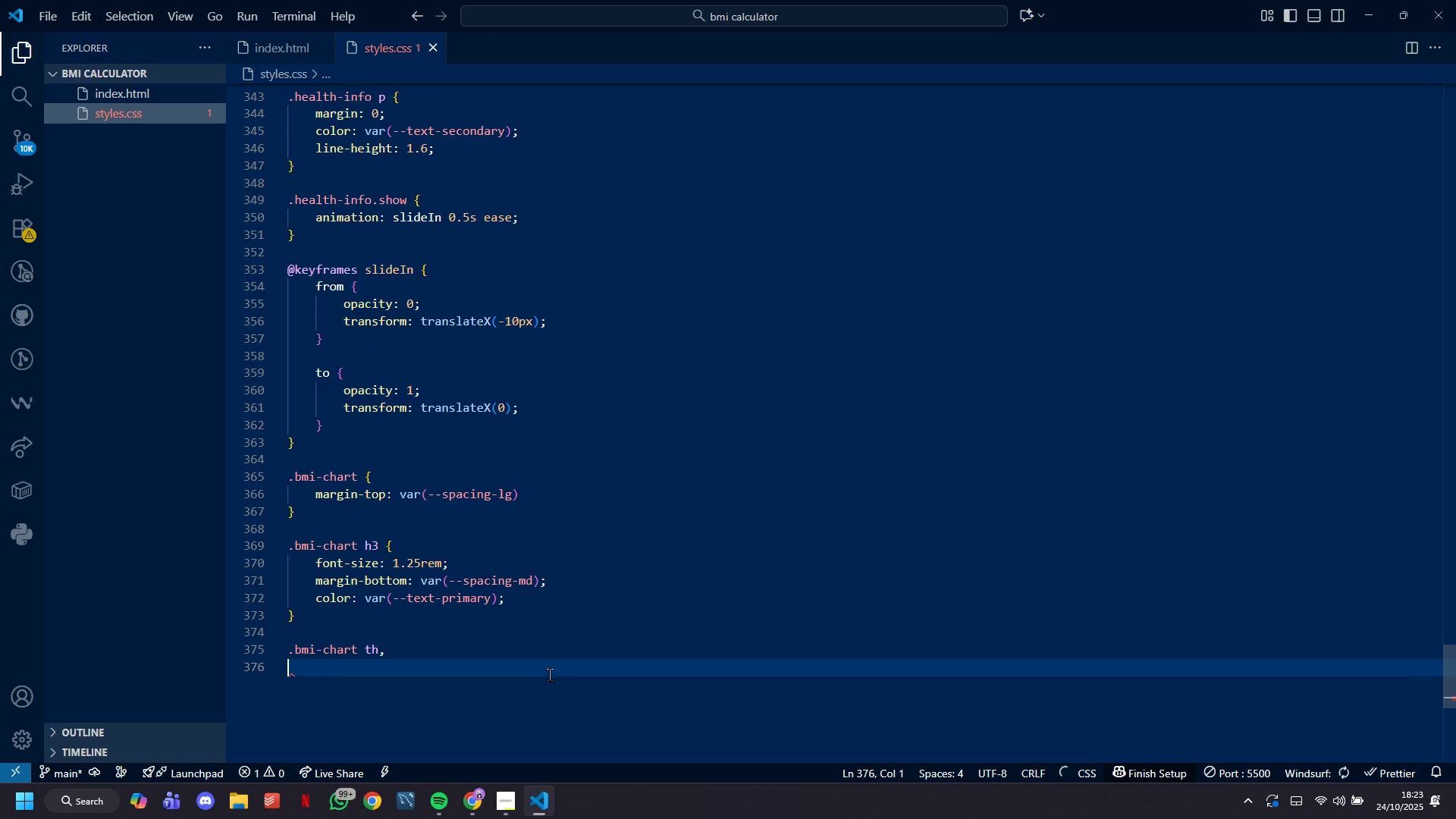 
type(.bmi-chart td {)
 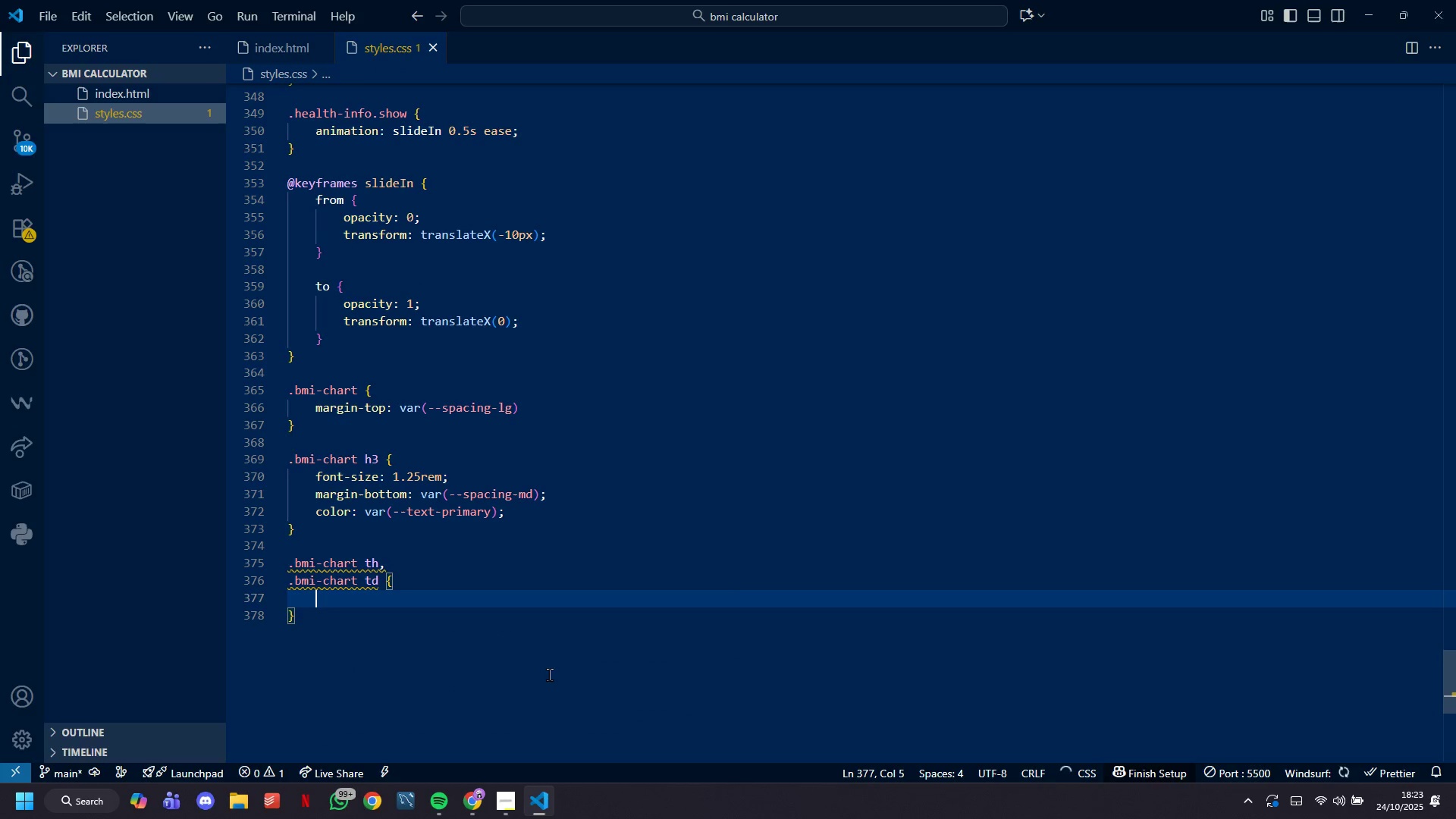 
 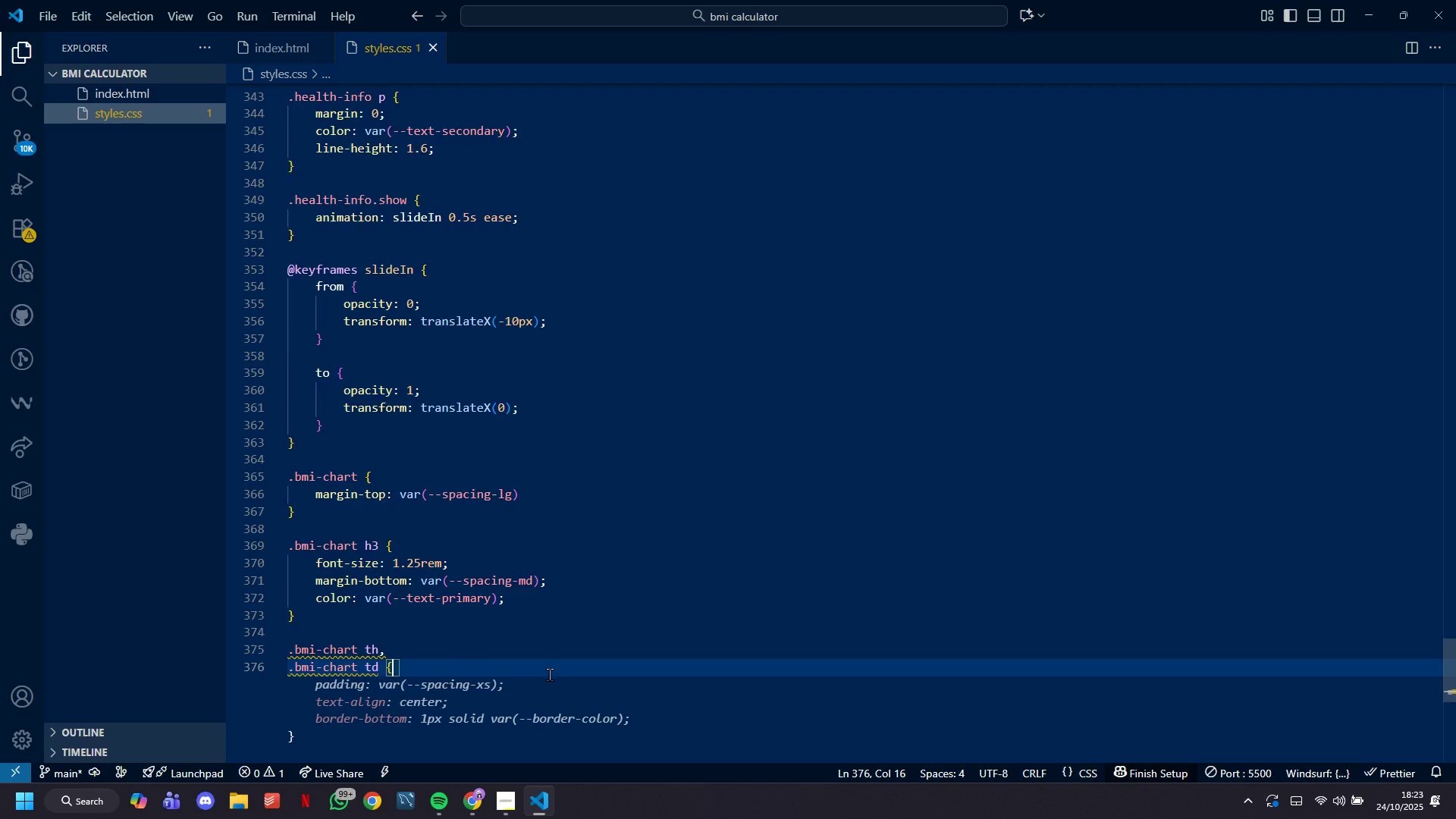 
key(Shift+Enter)
 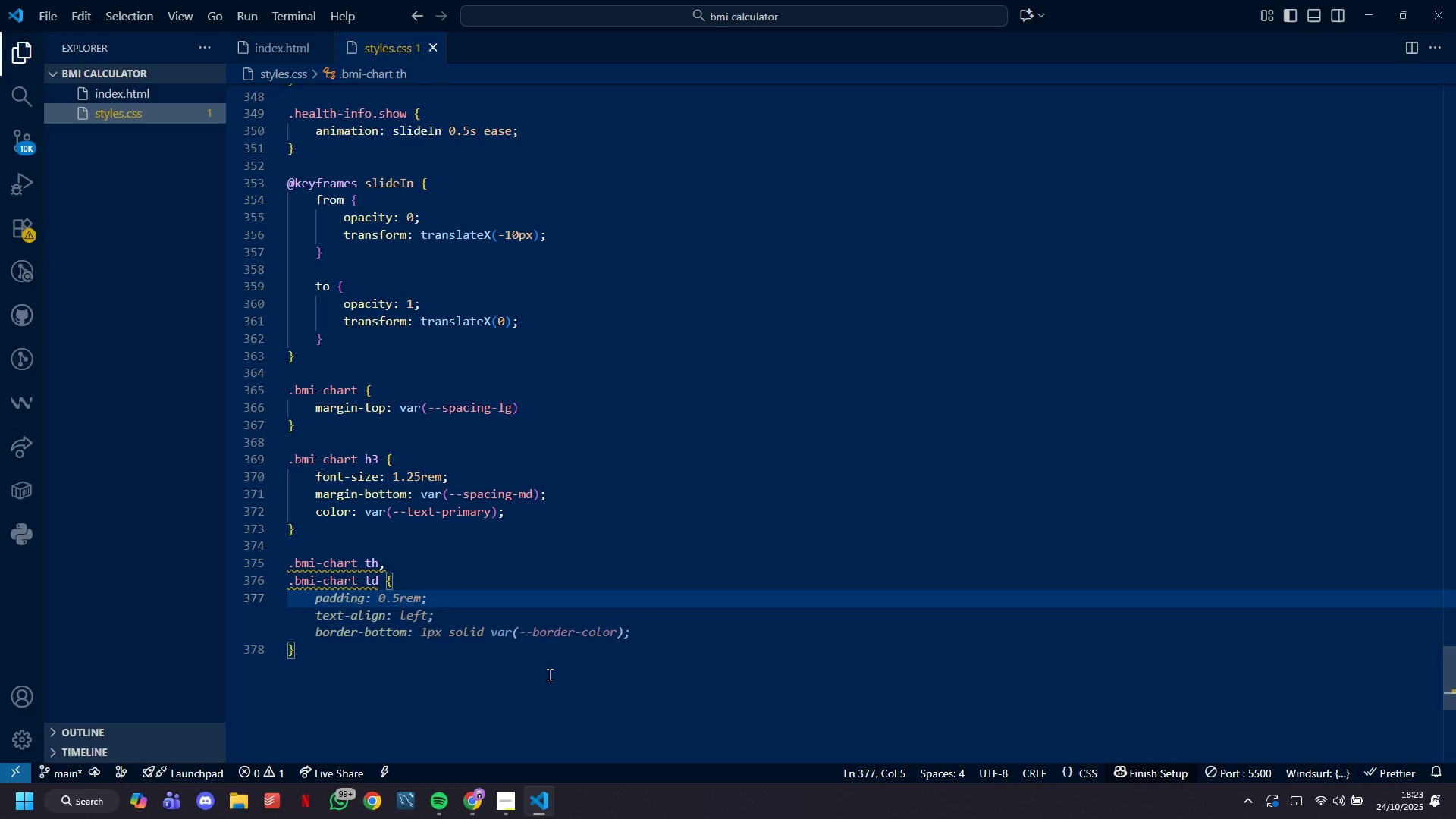 
type(padding: var(--spacing-s,)
key(Backspace)
type(m)
 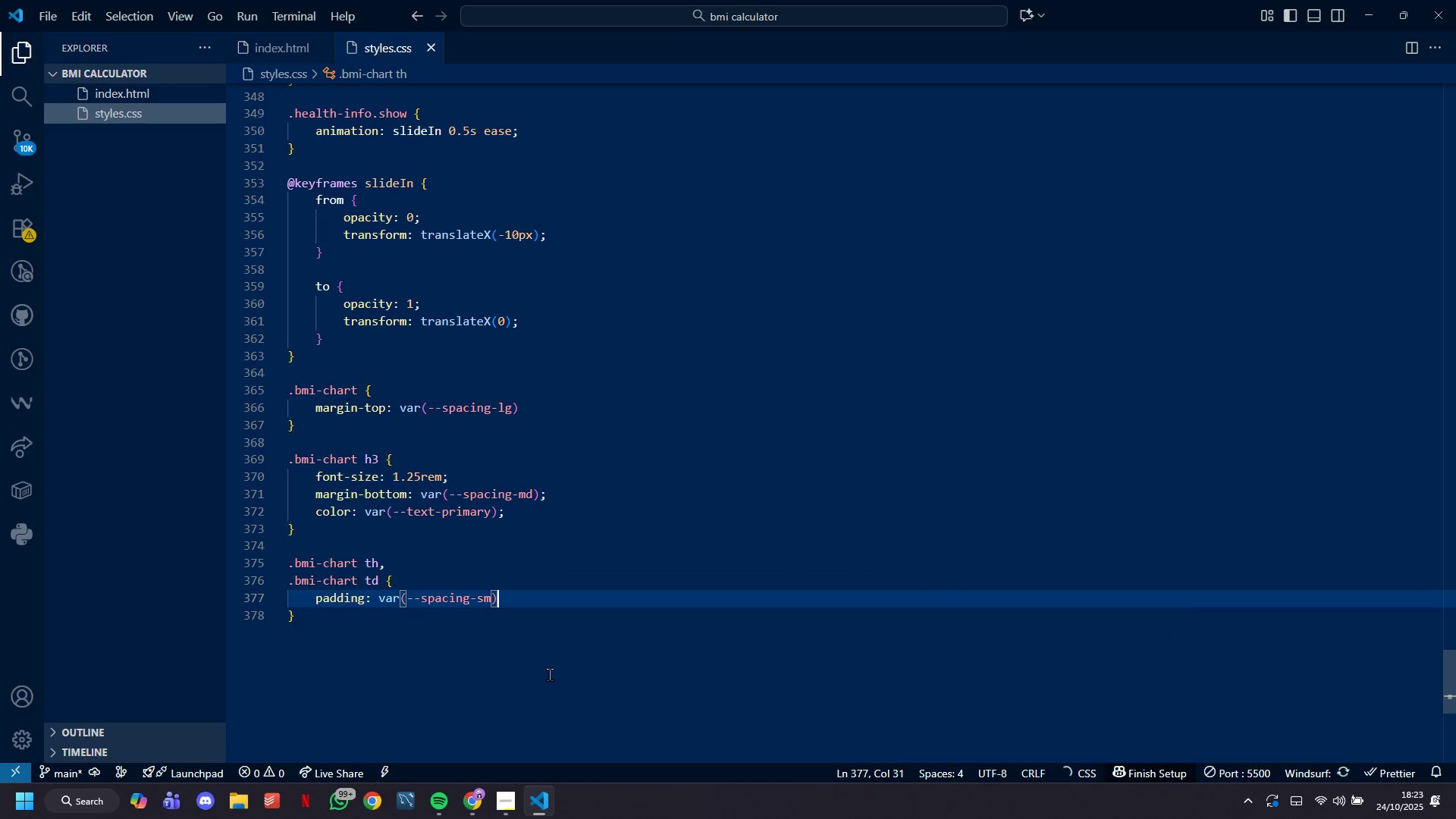 
 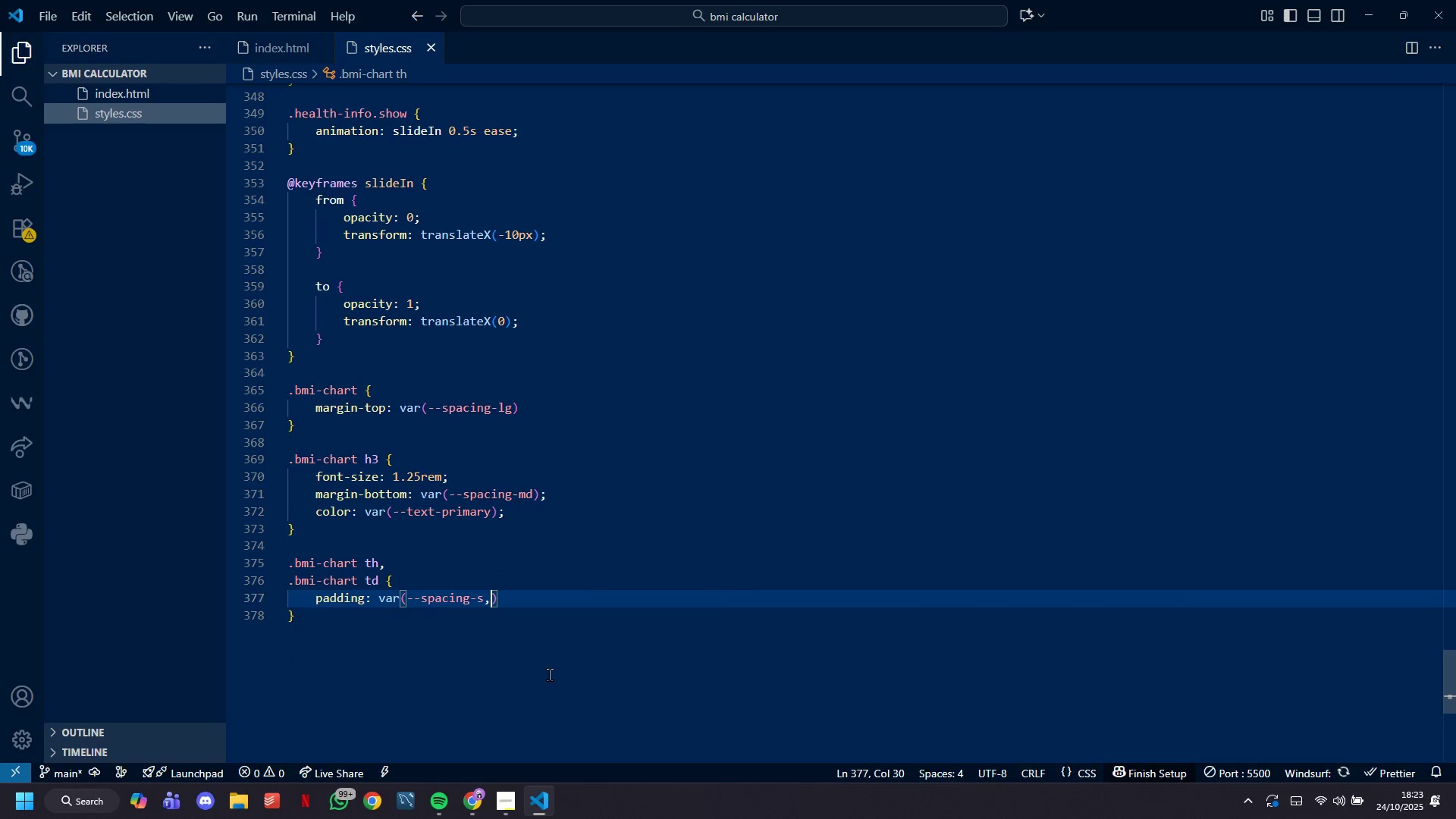 
key(ArrowRight)
 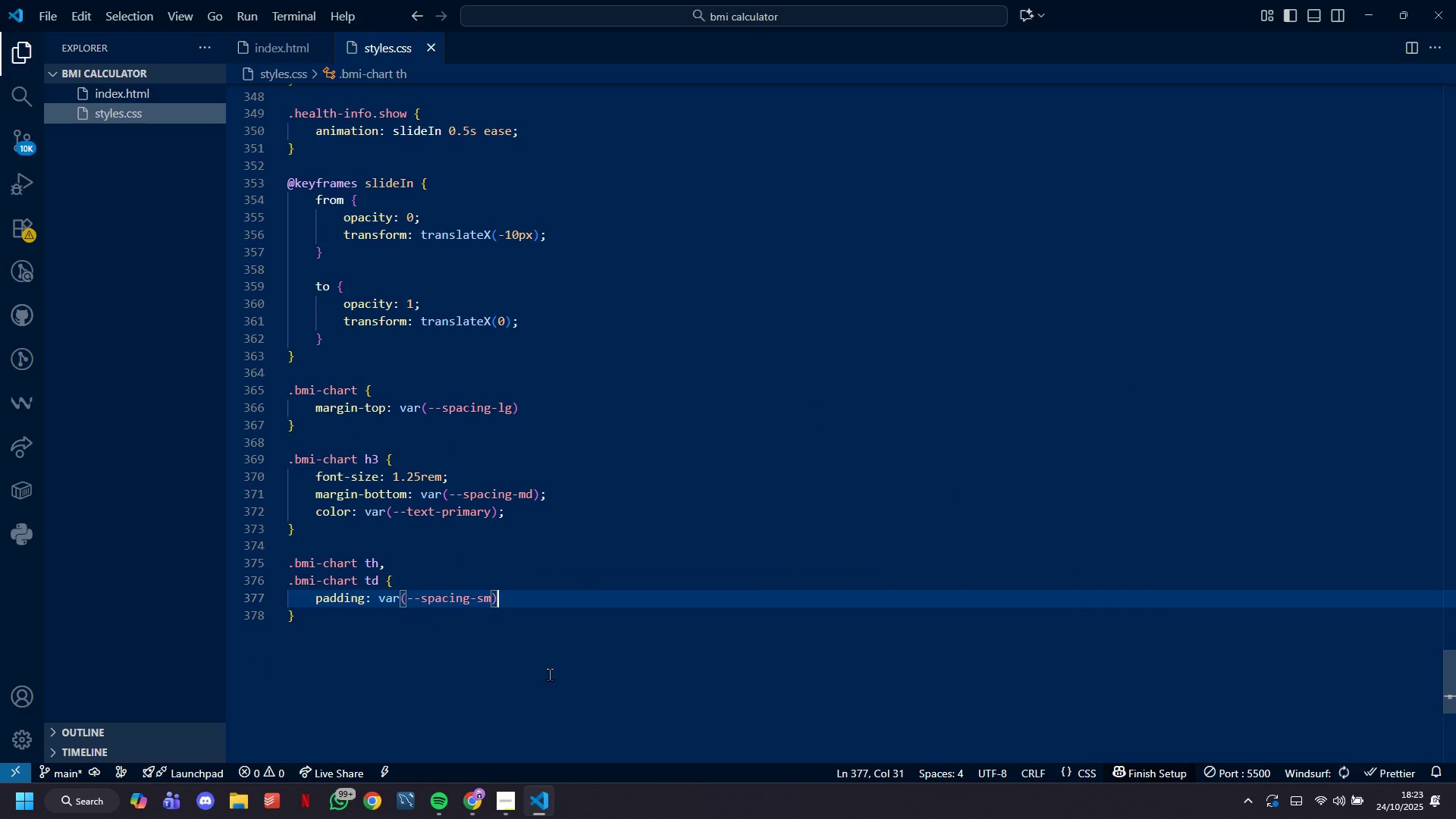 
key(Semicolon)
 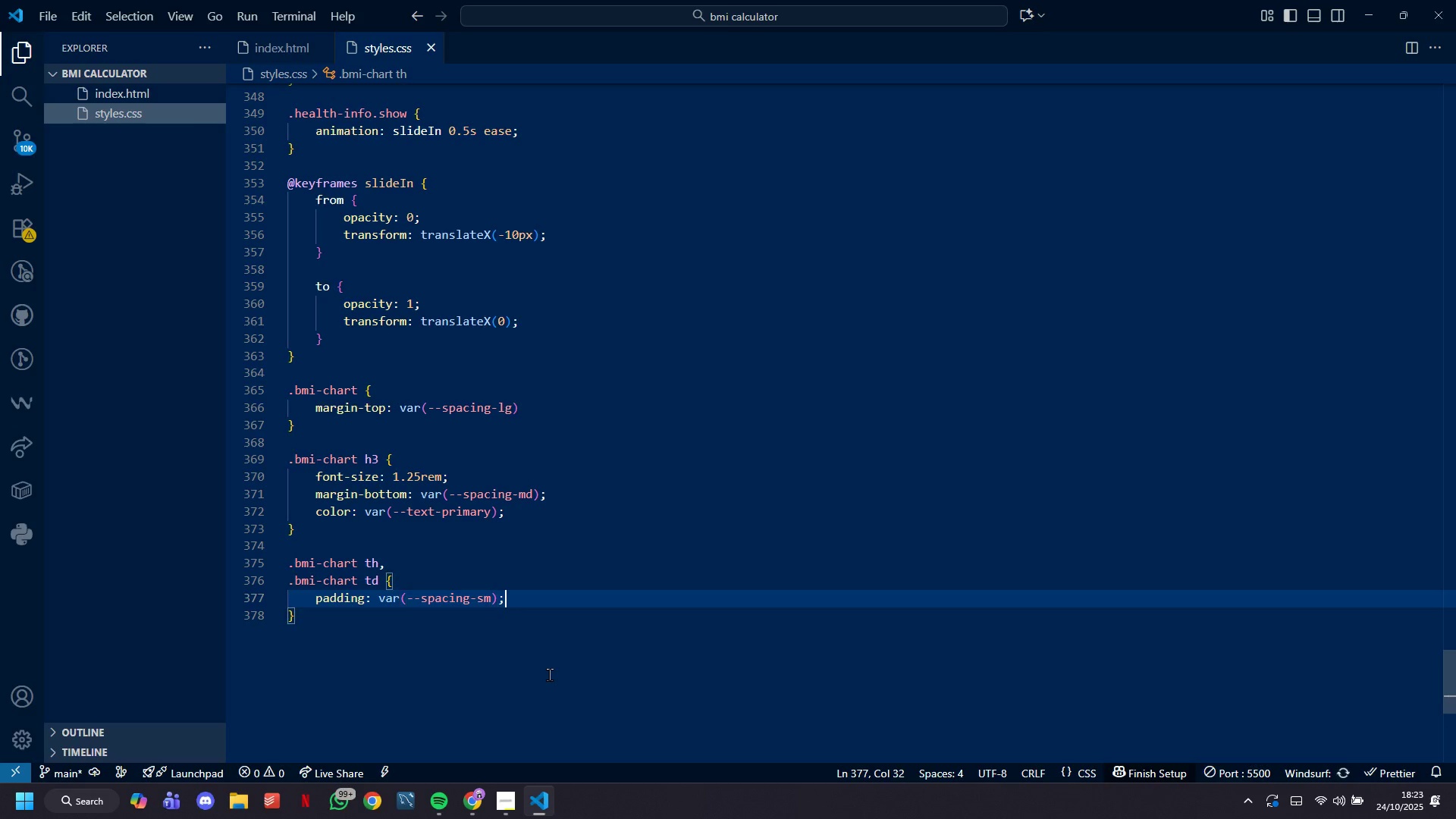 
key(Enter)
 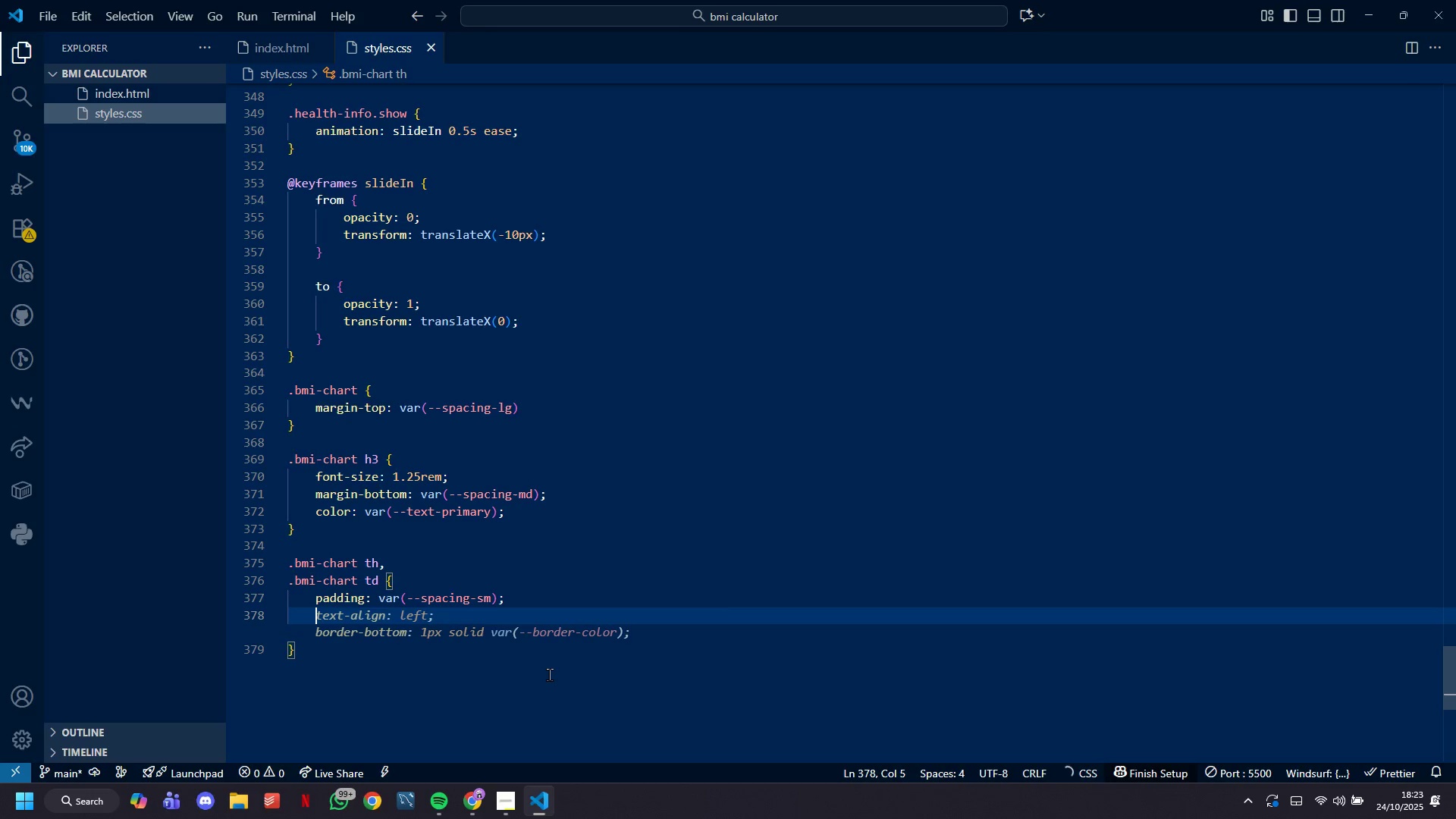 
type(text-align: left;)
 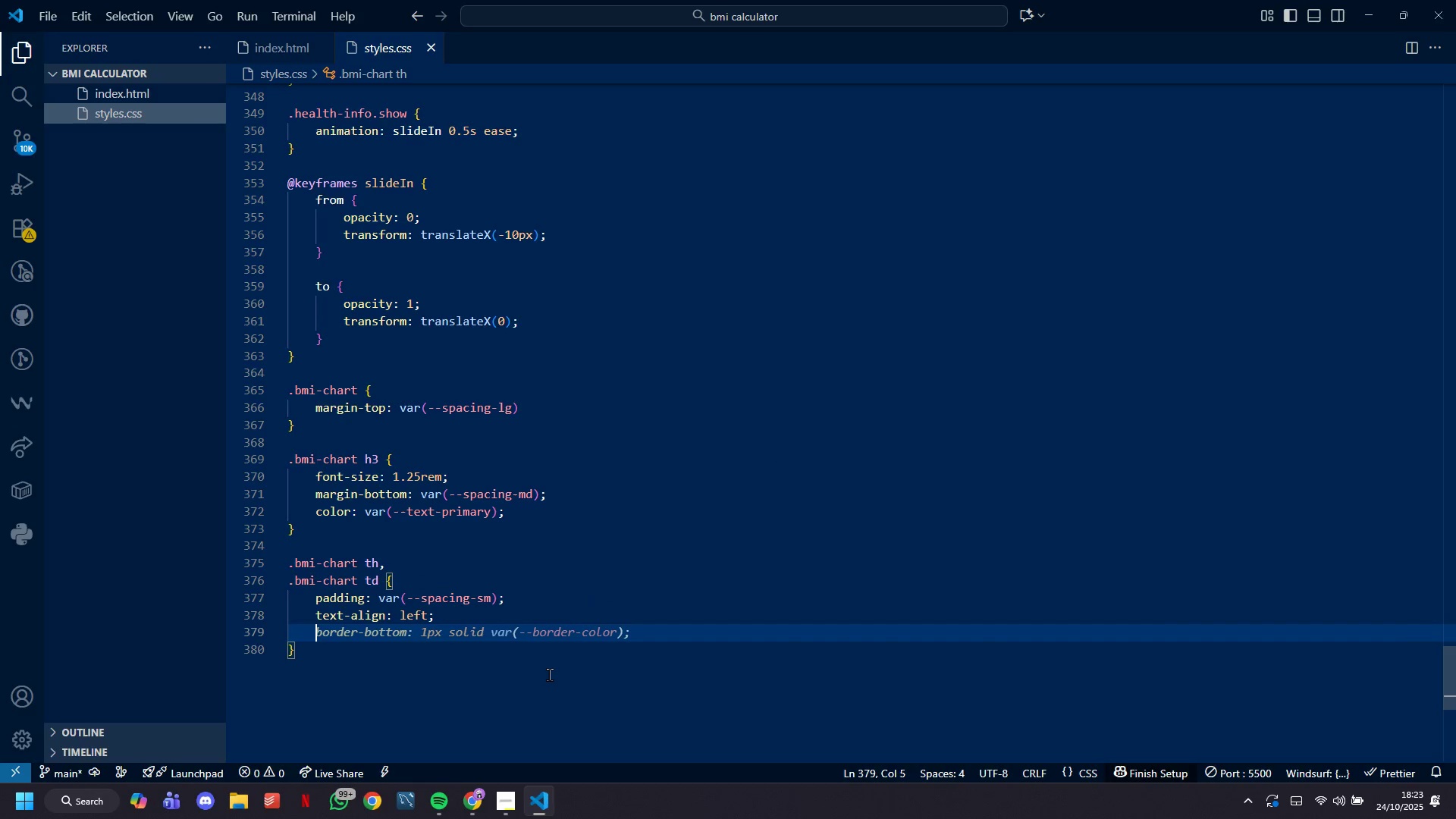 
 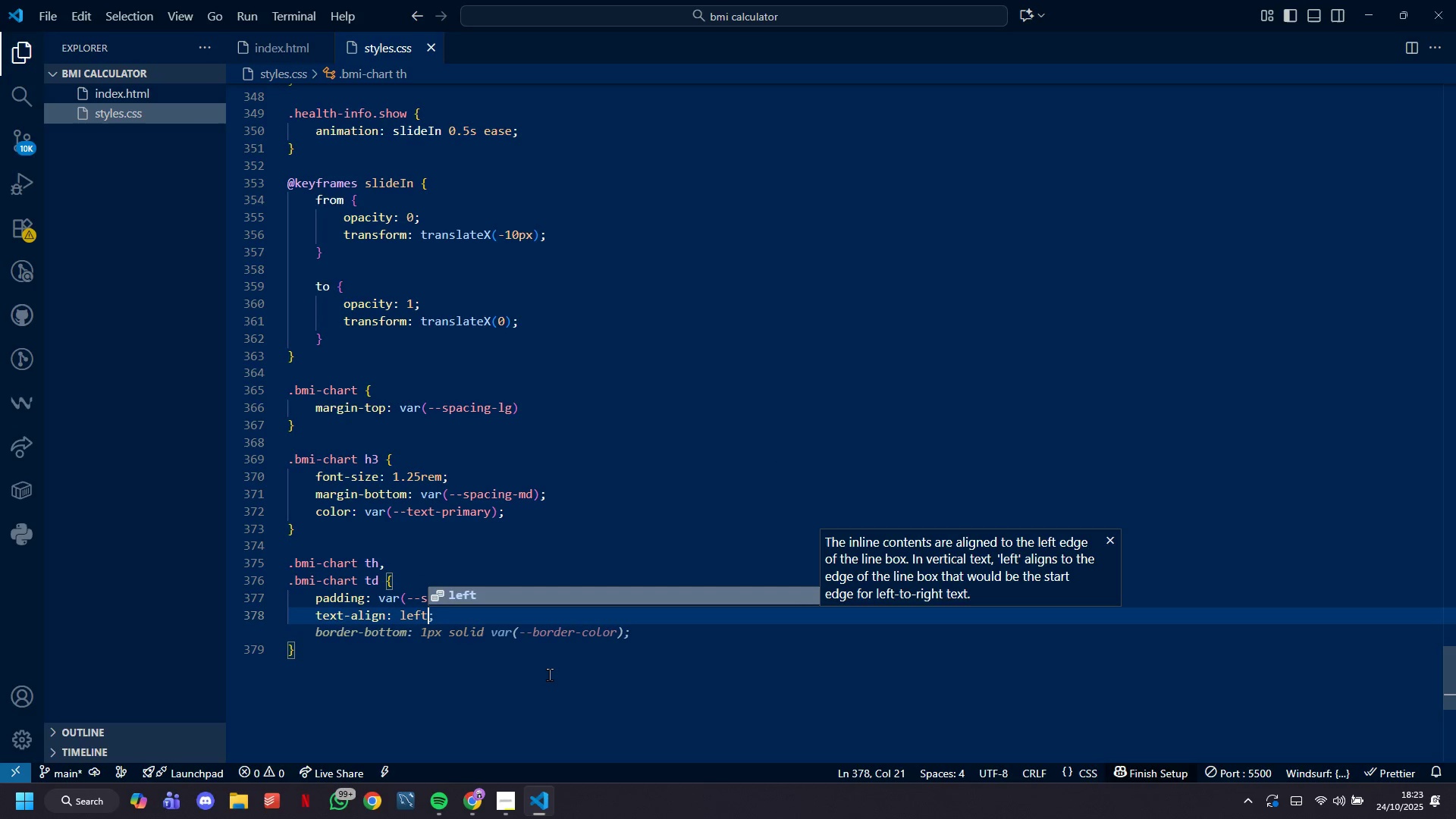 
key(Enter)
 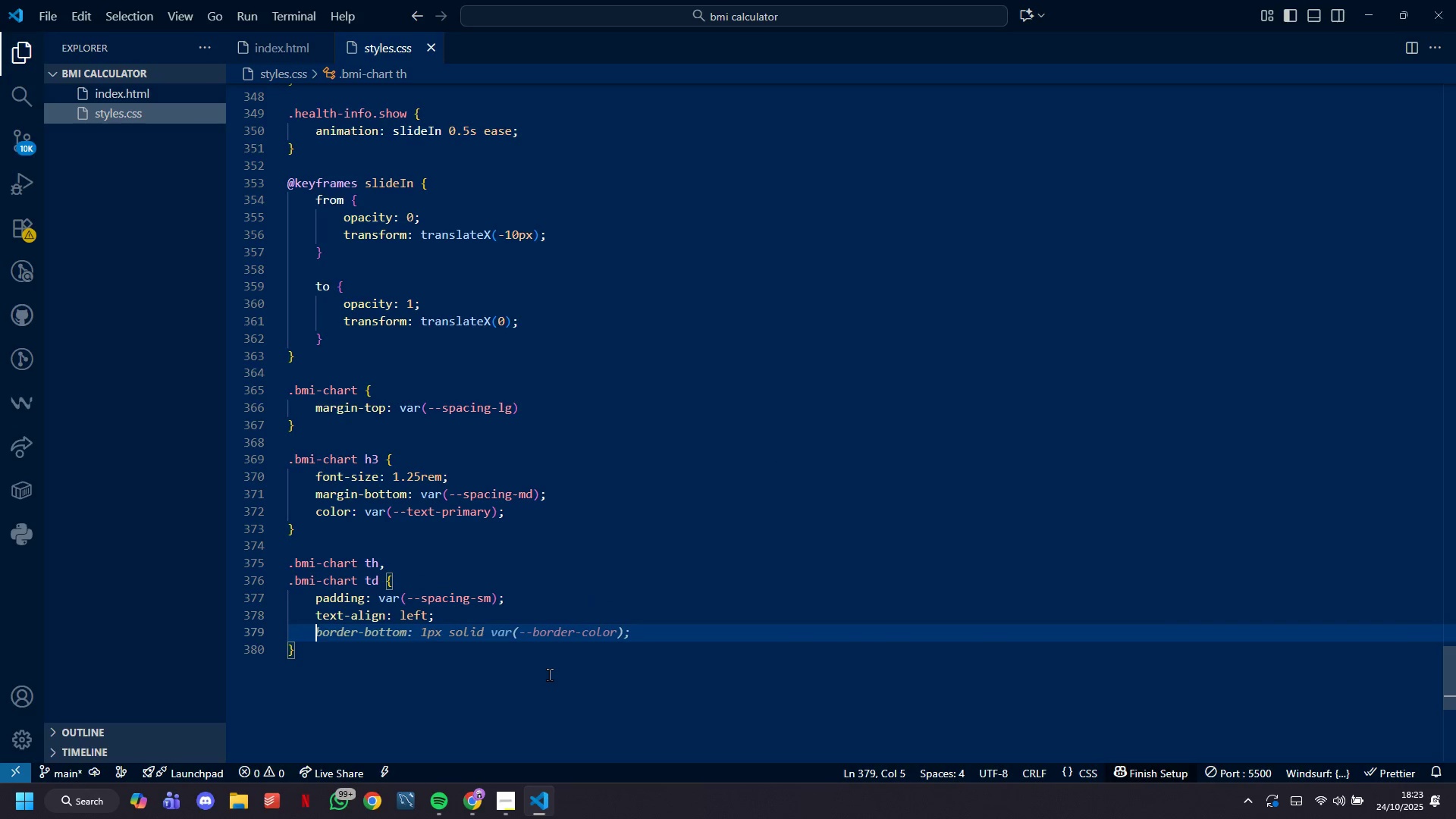 
type(border-bottom : [ )
key(Backspace)
key(Backspace)
type(1px solid var(--border-color);)
 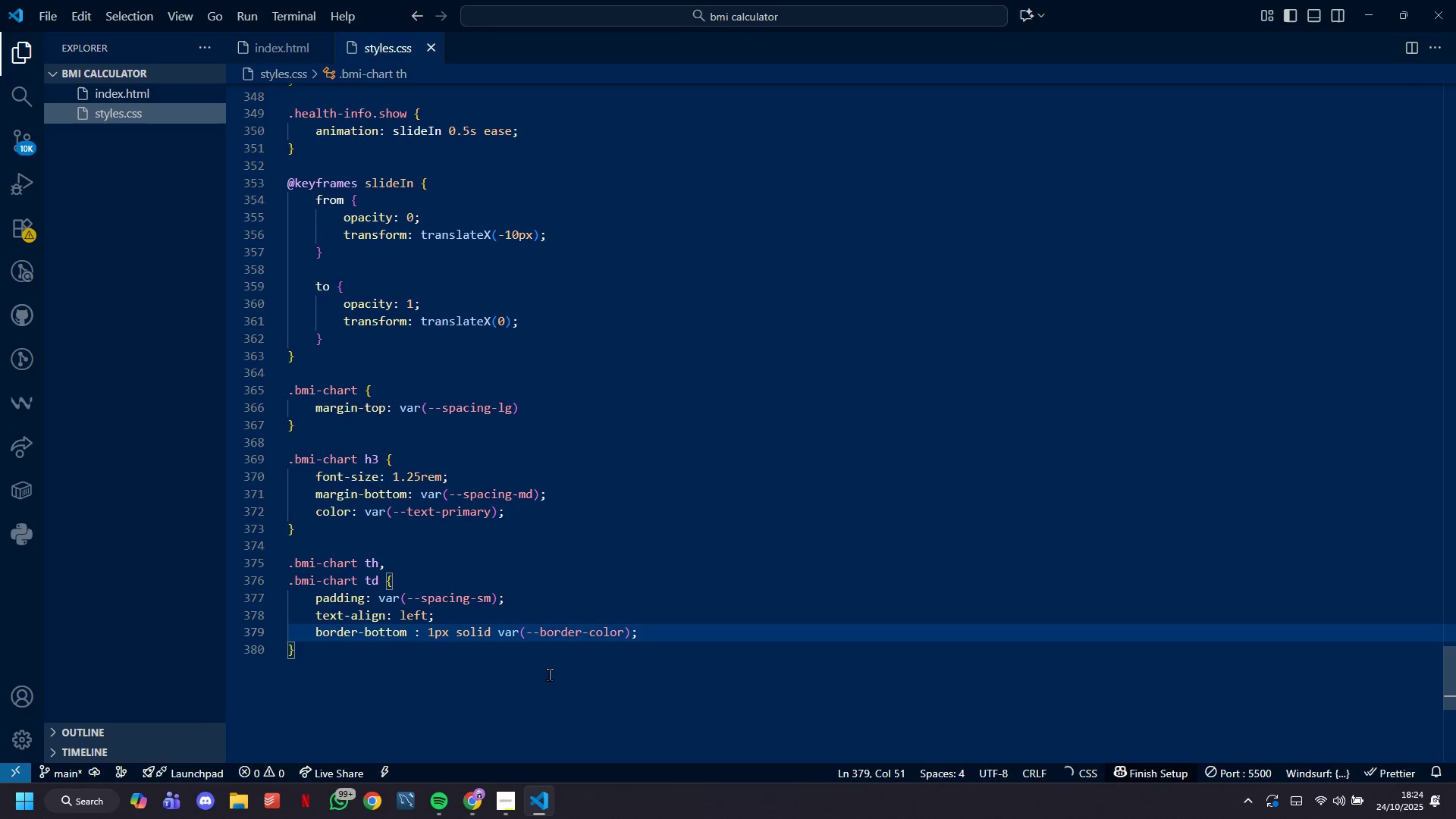 
key(ArrowDown)
 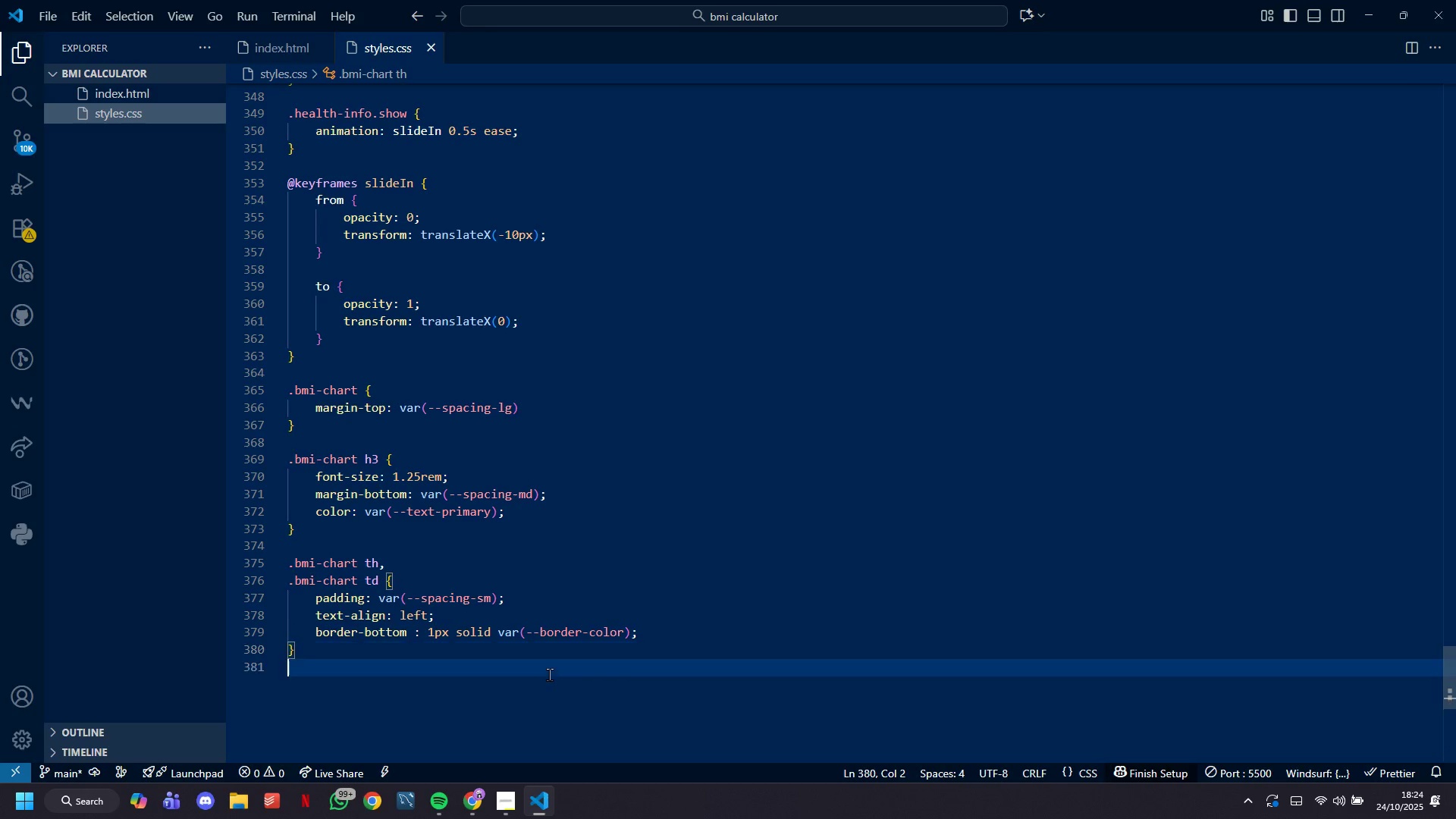 
key(Enter)
 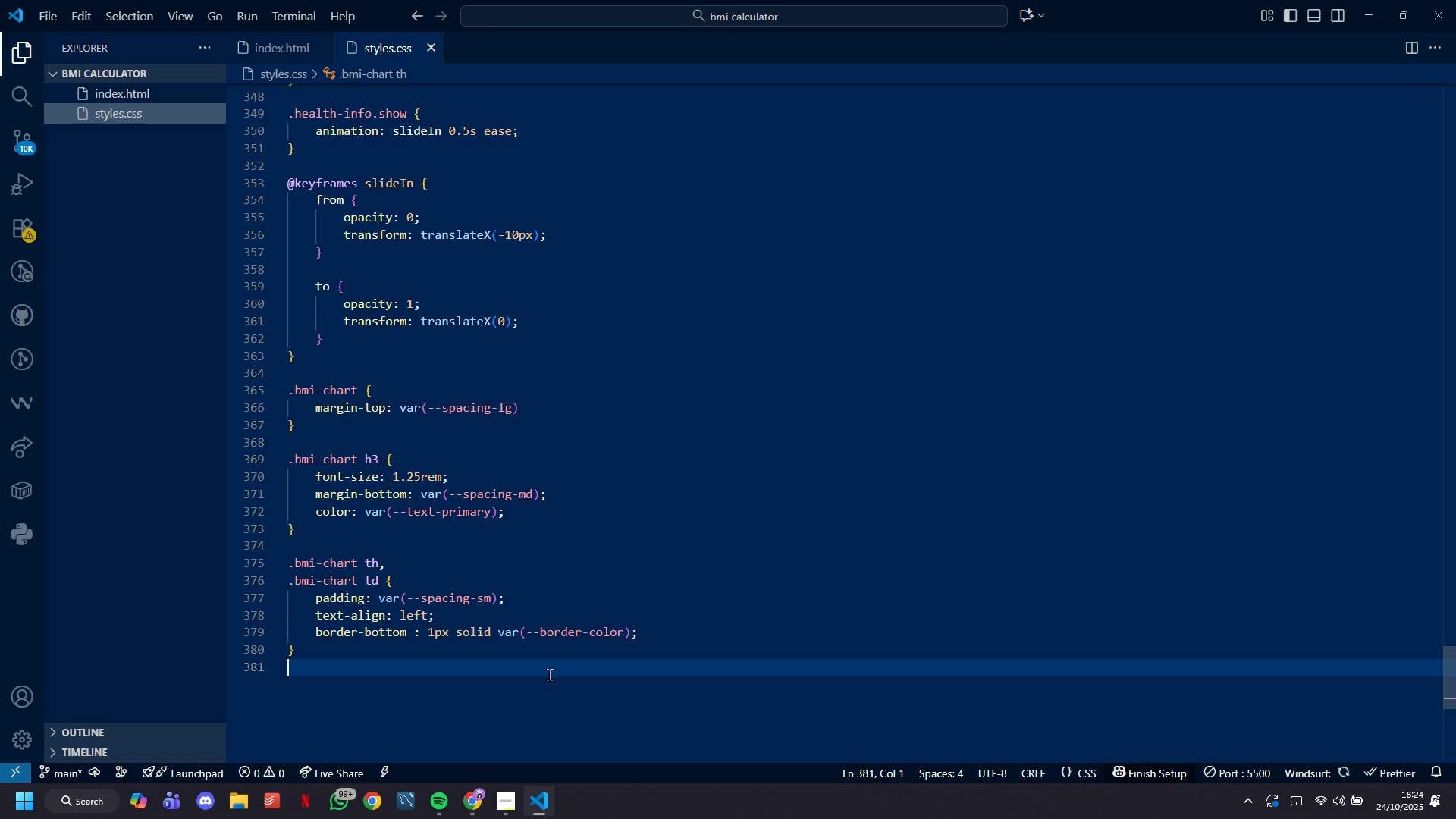 
key(Enter)
 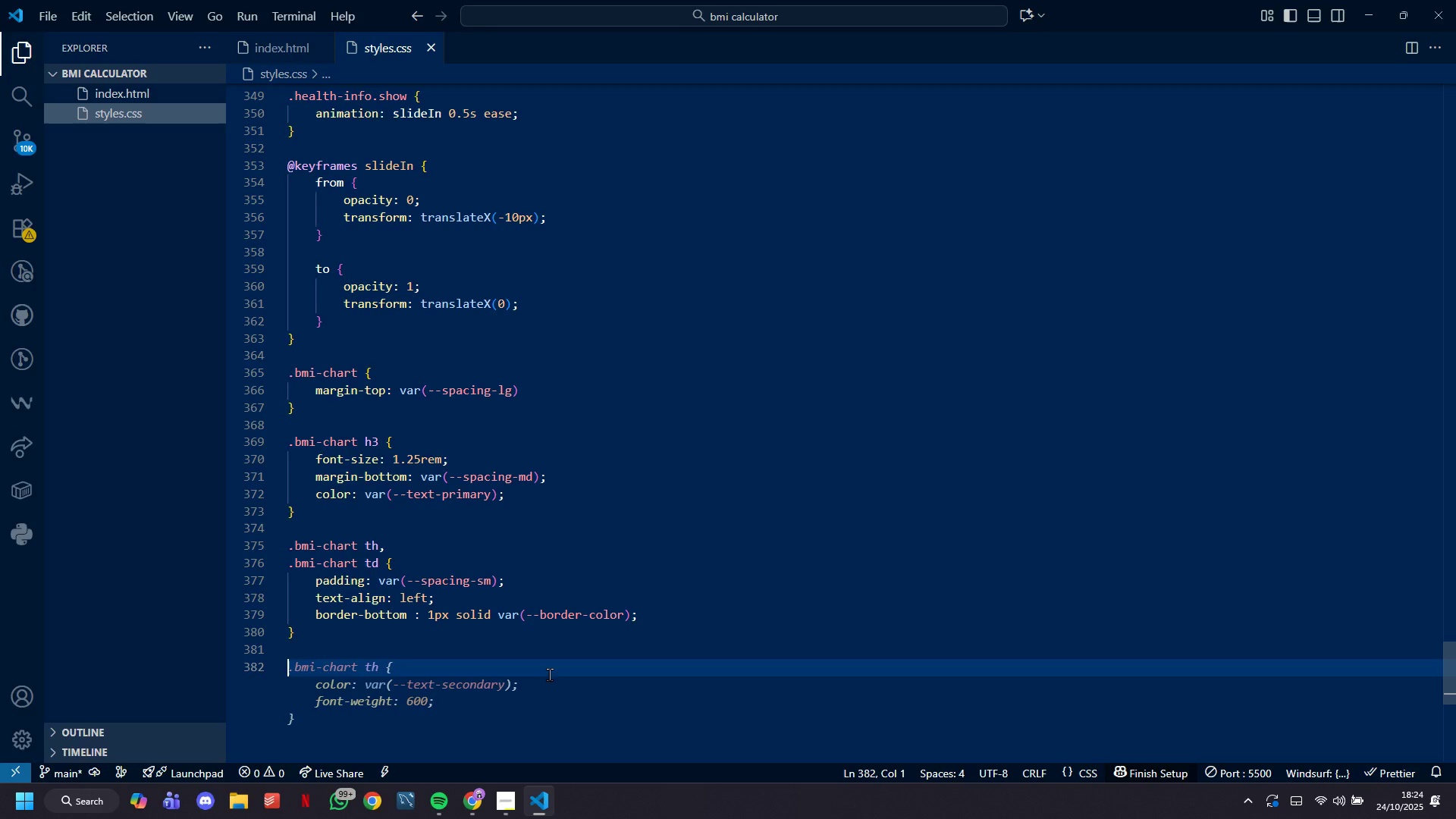 
type(.bmi-chart th {)
 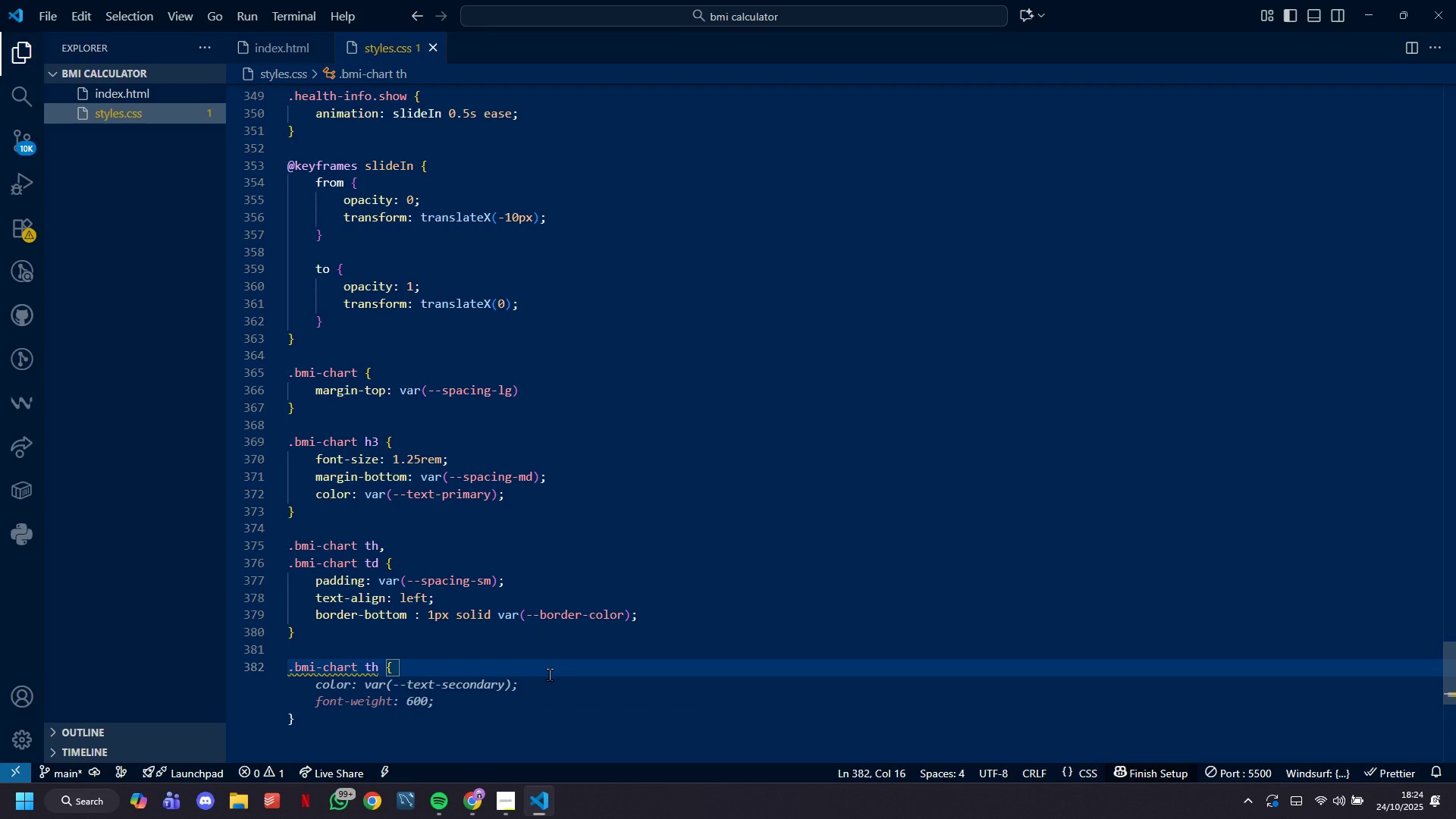 
key(Shift+Enter)
 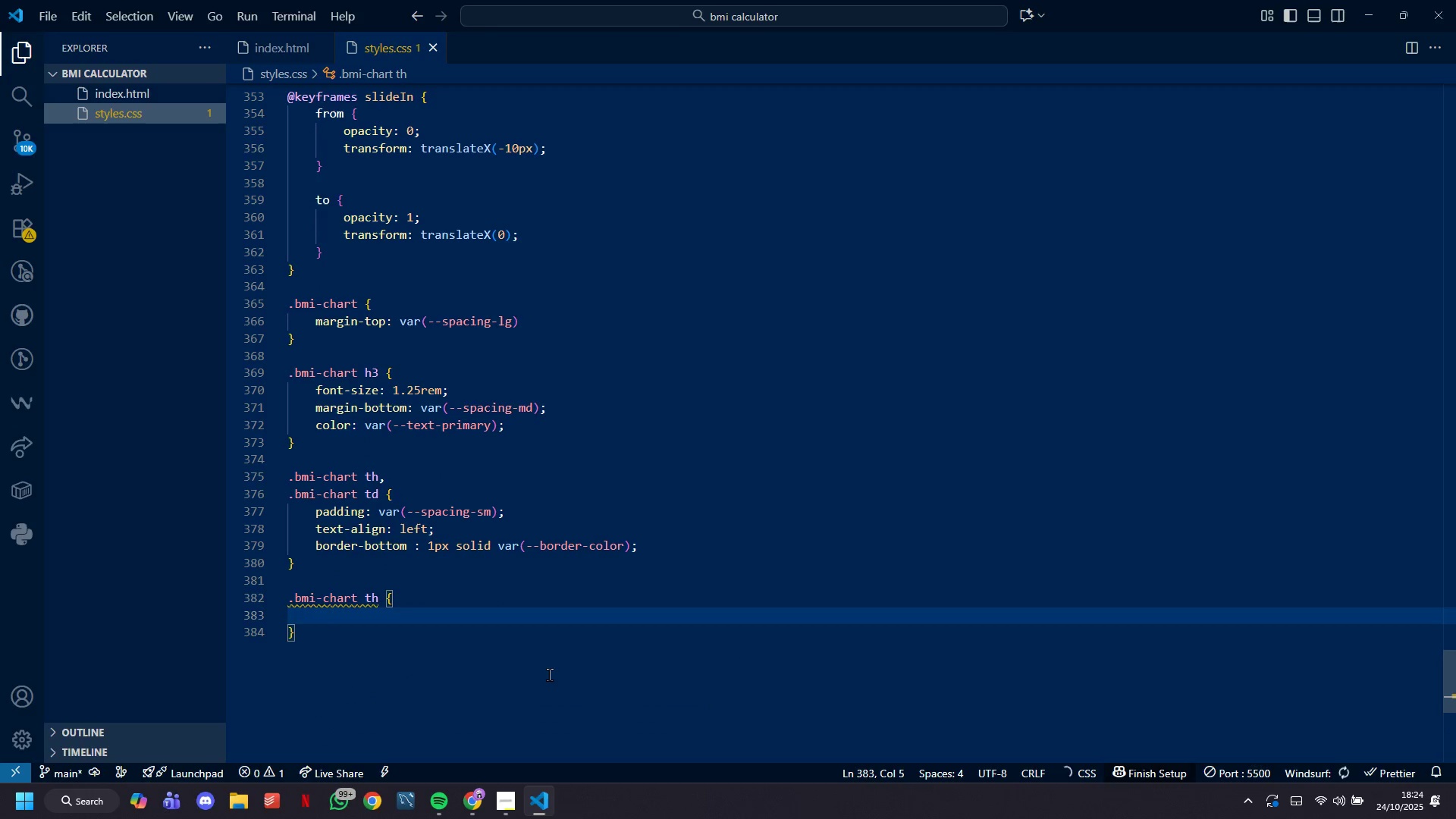 
type(background; var(--bg-color);)
 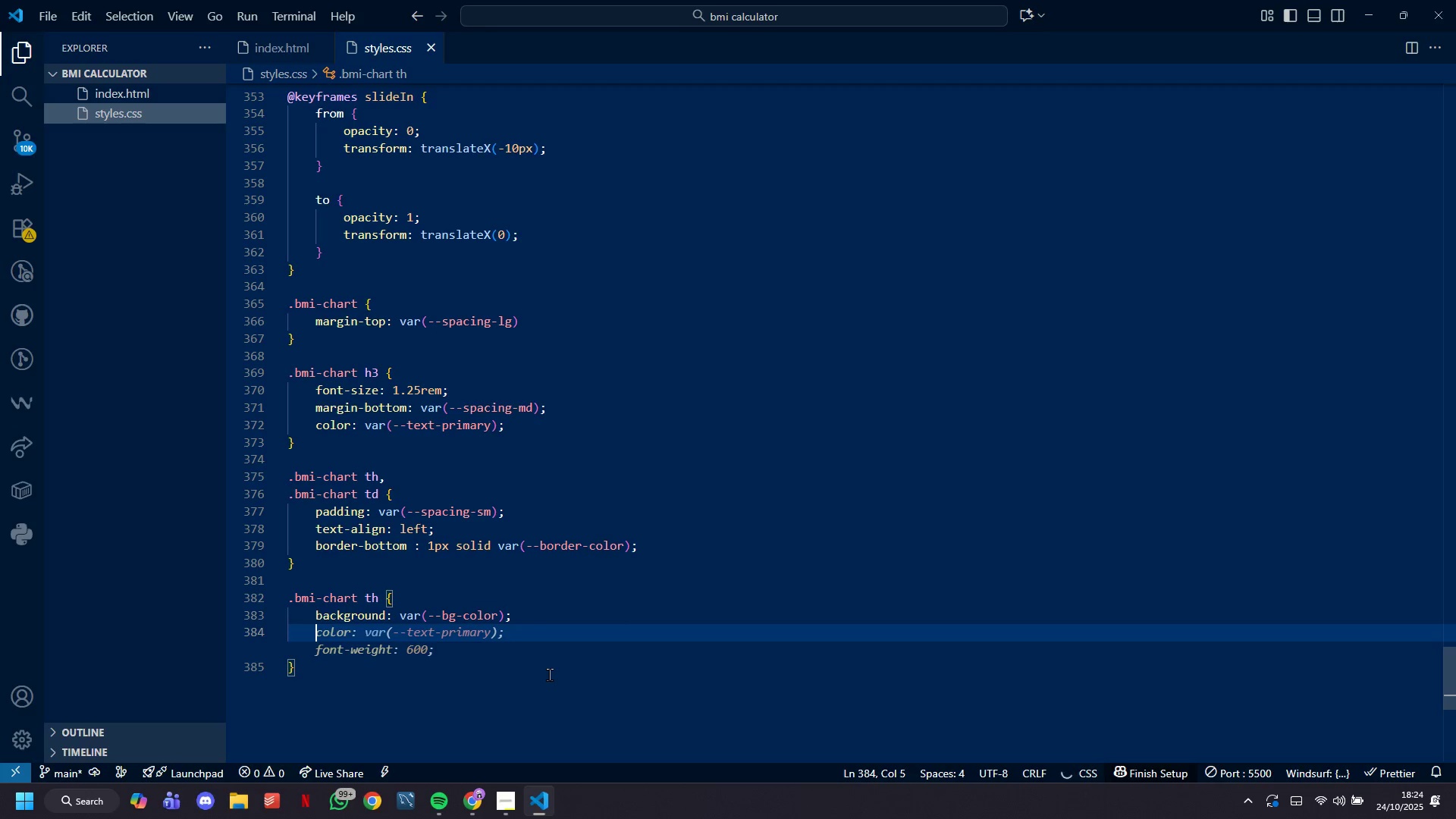 
 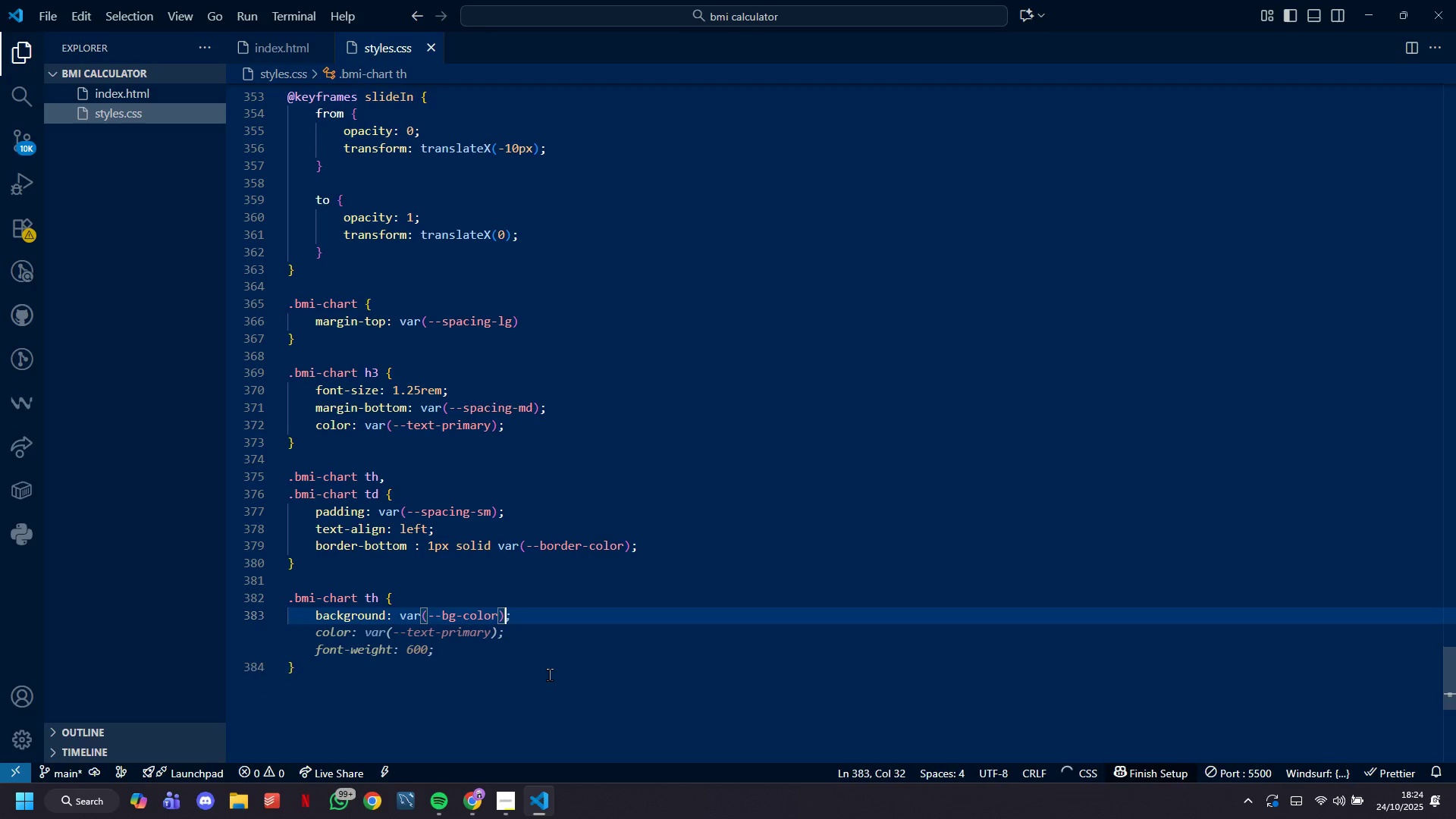 
key(Enter)
 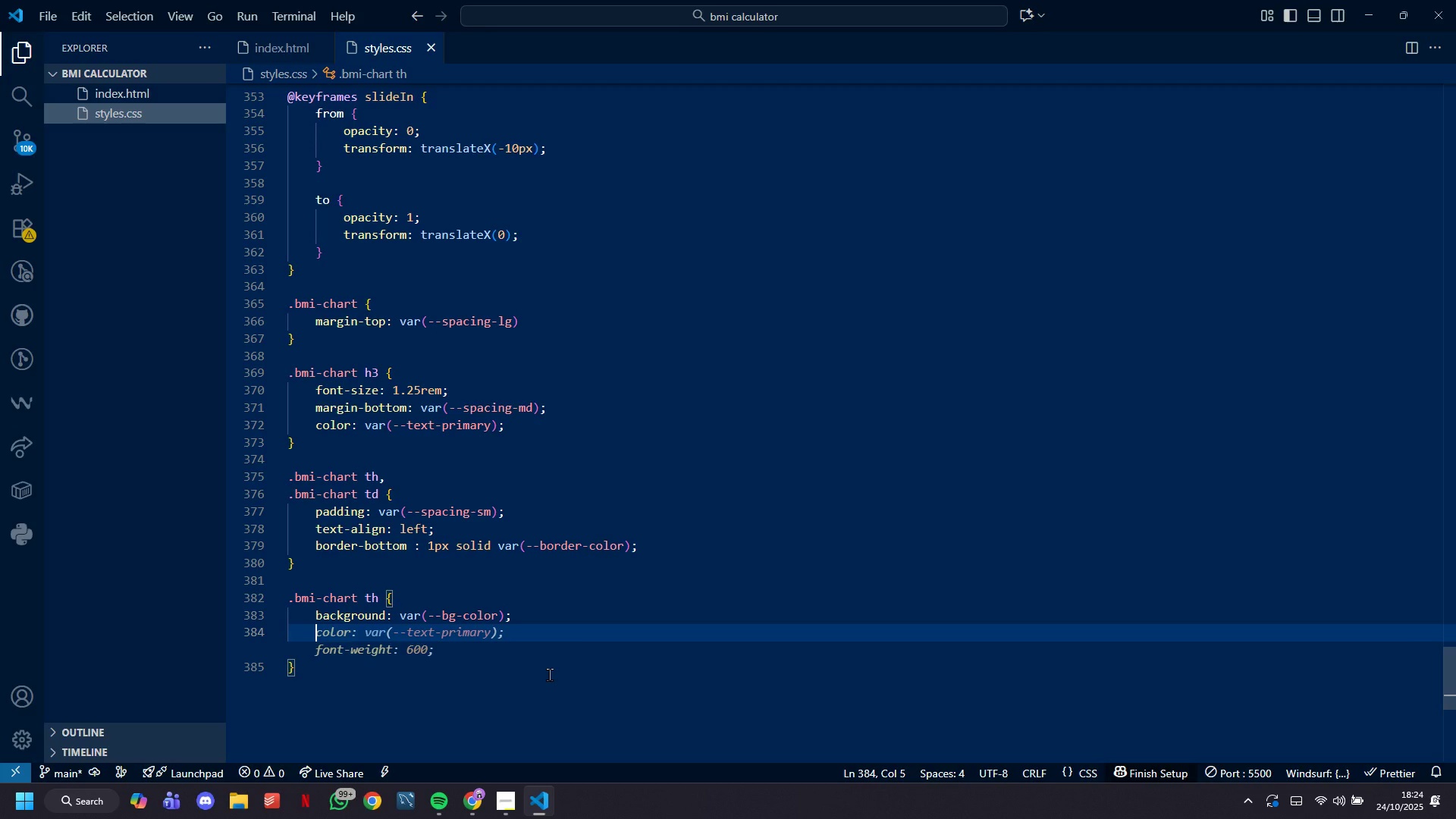 
type(font-weight; 600;)
 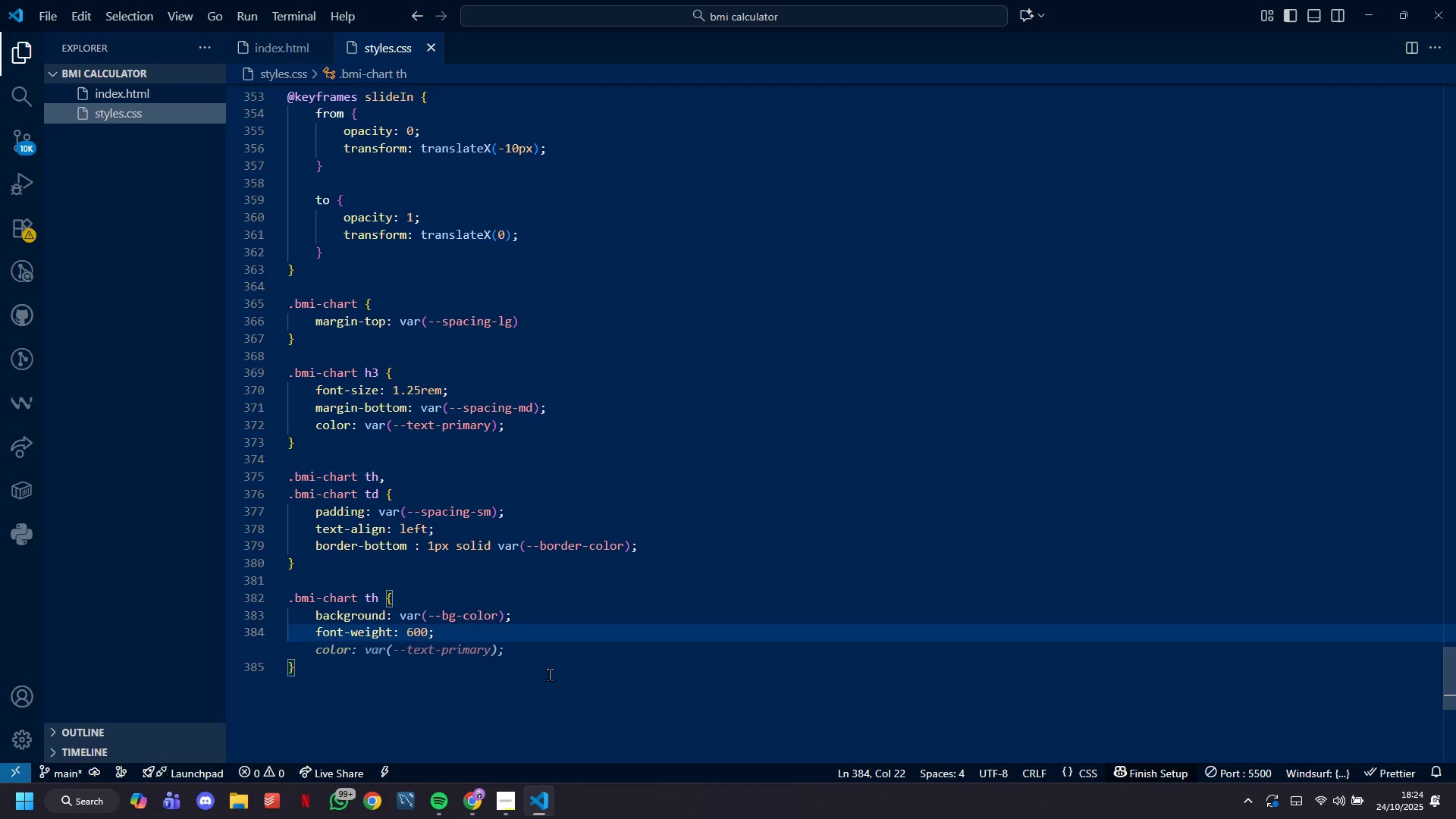 
key(Enter)
 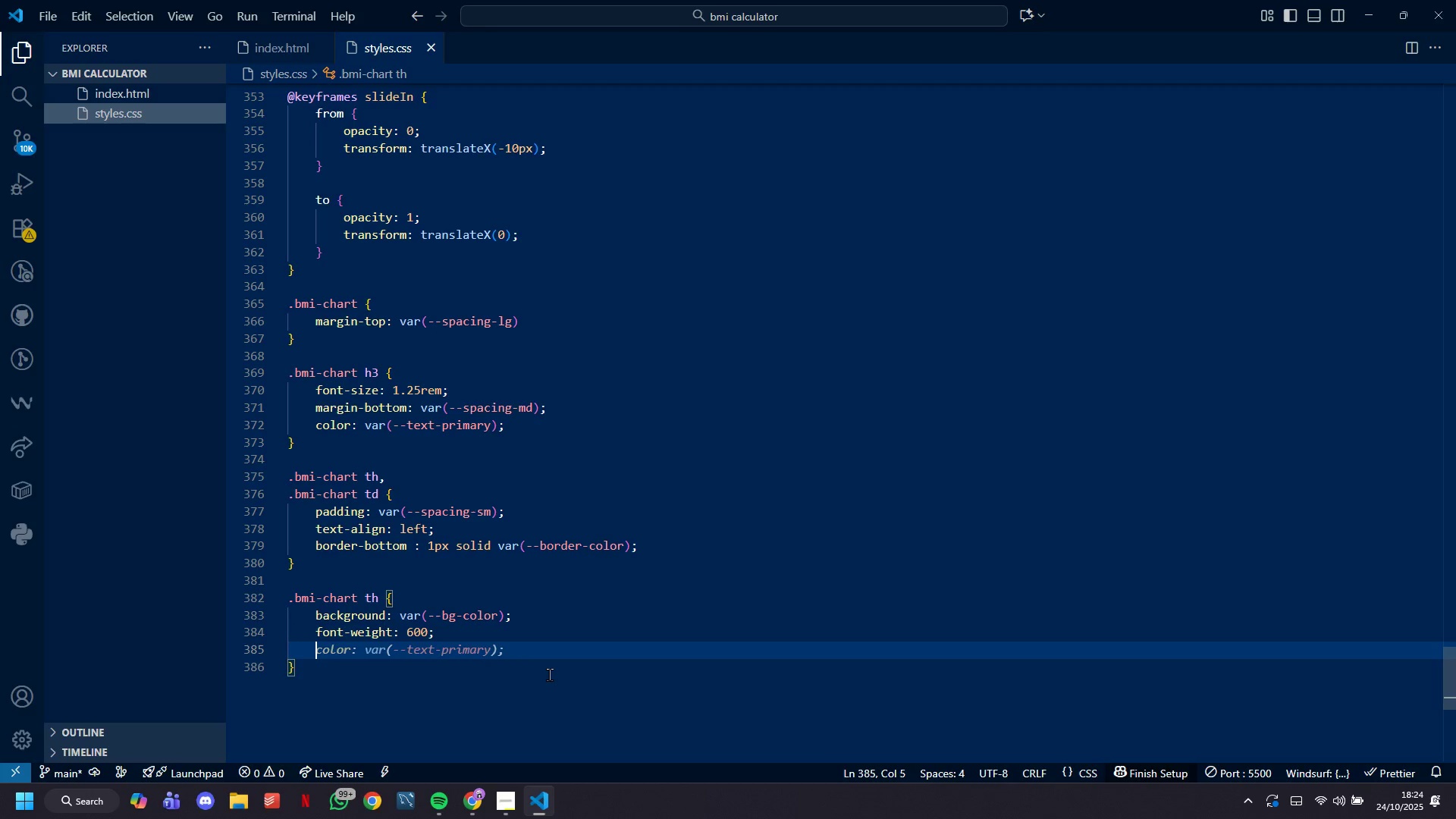 
type(colr: var(--text-primary)
 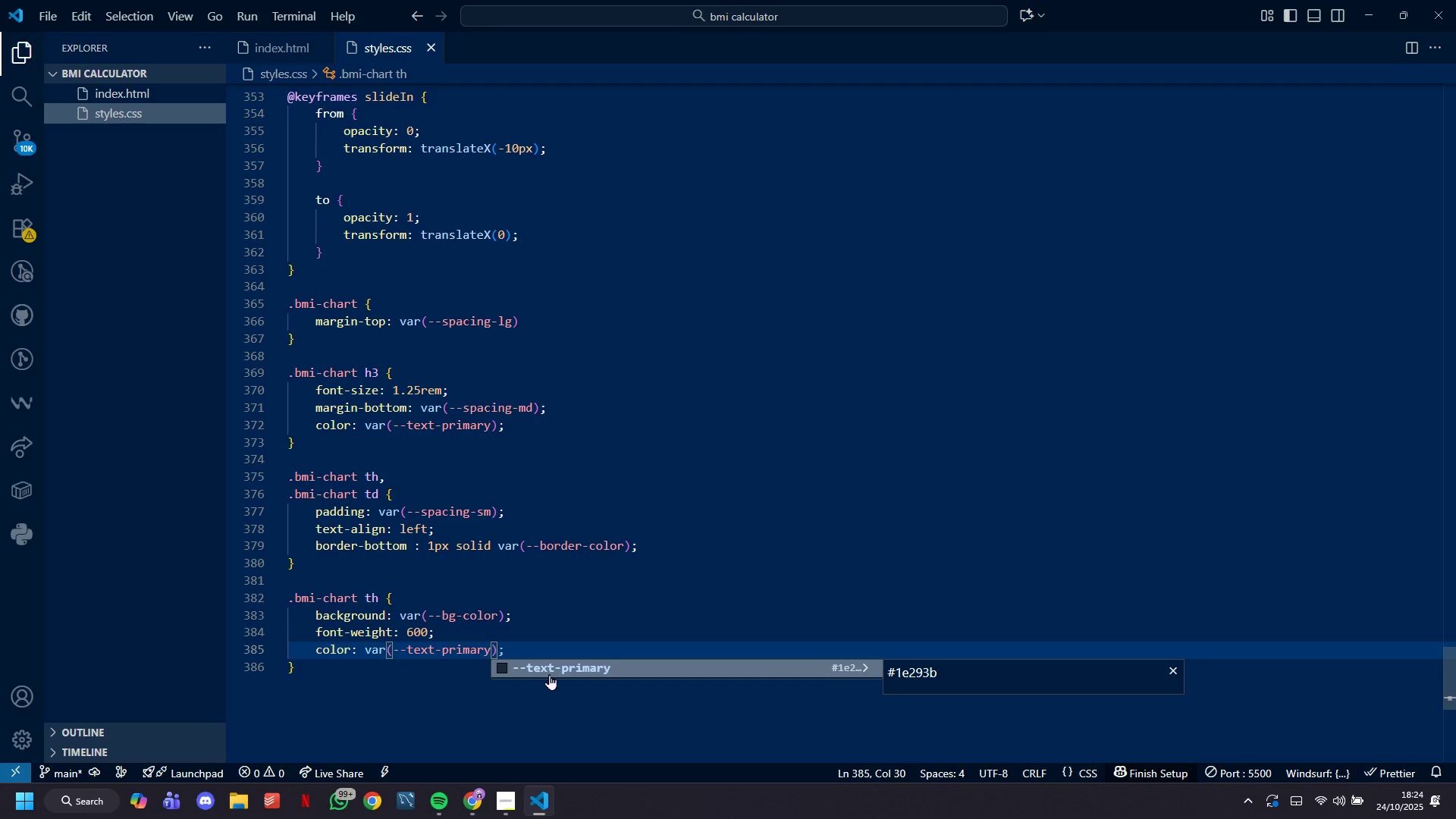 
key(ArrowRight)
 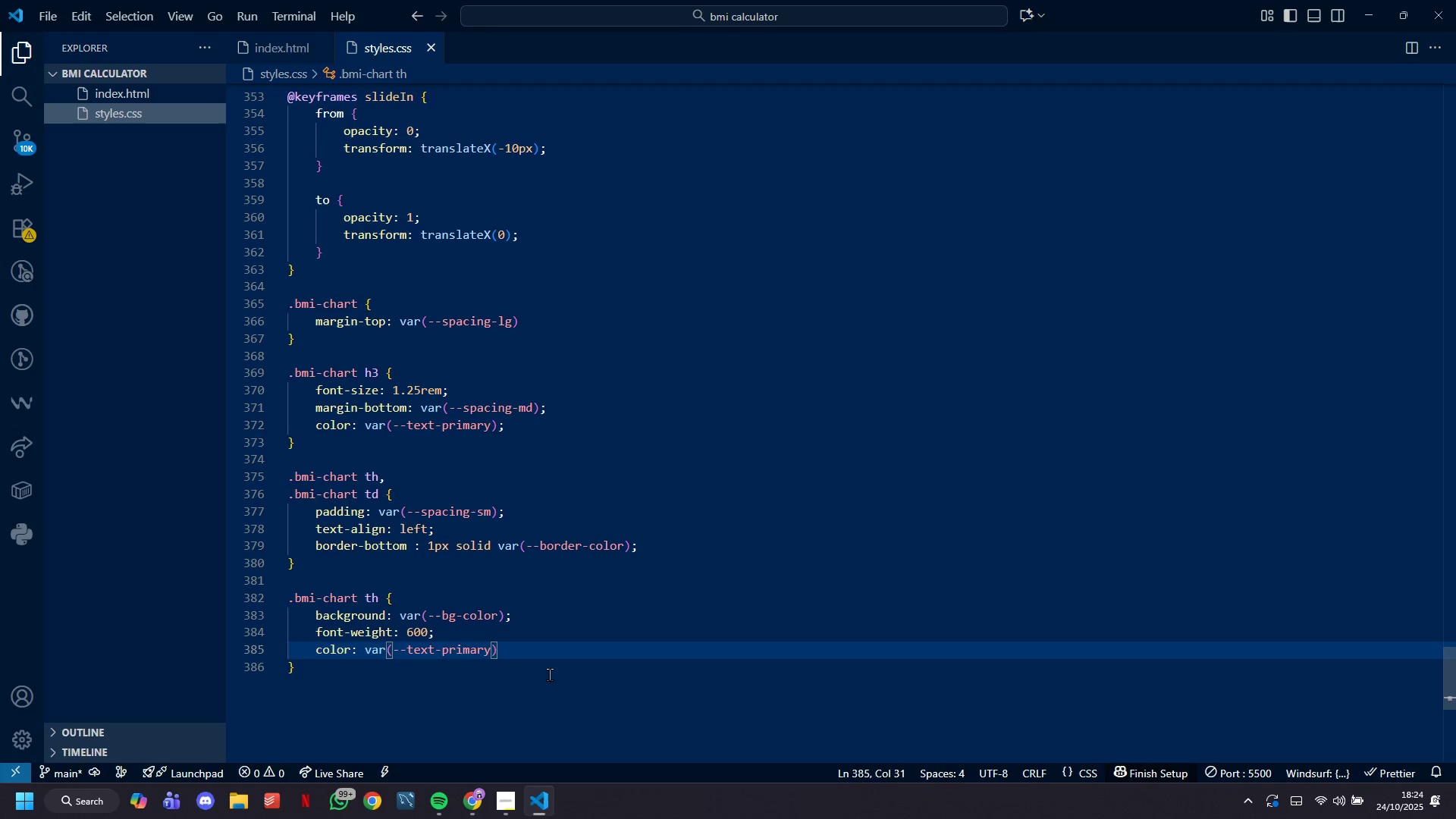 
key(Semicolon)
 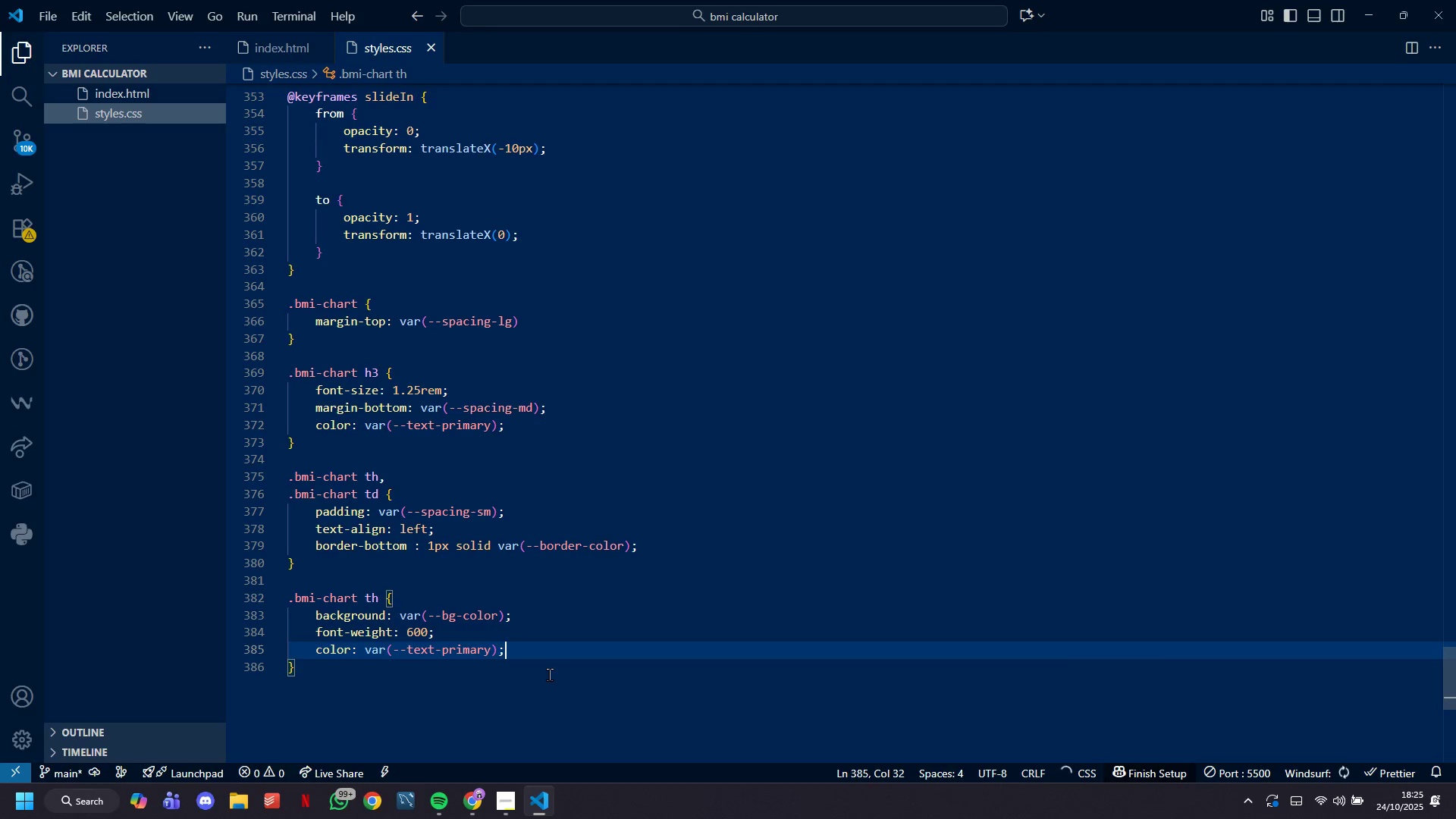 
key(ArrowDown)
 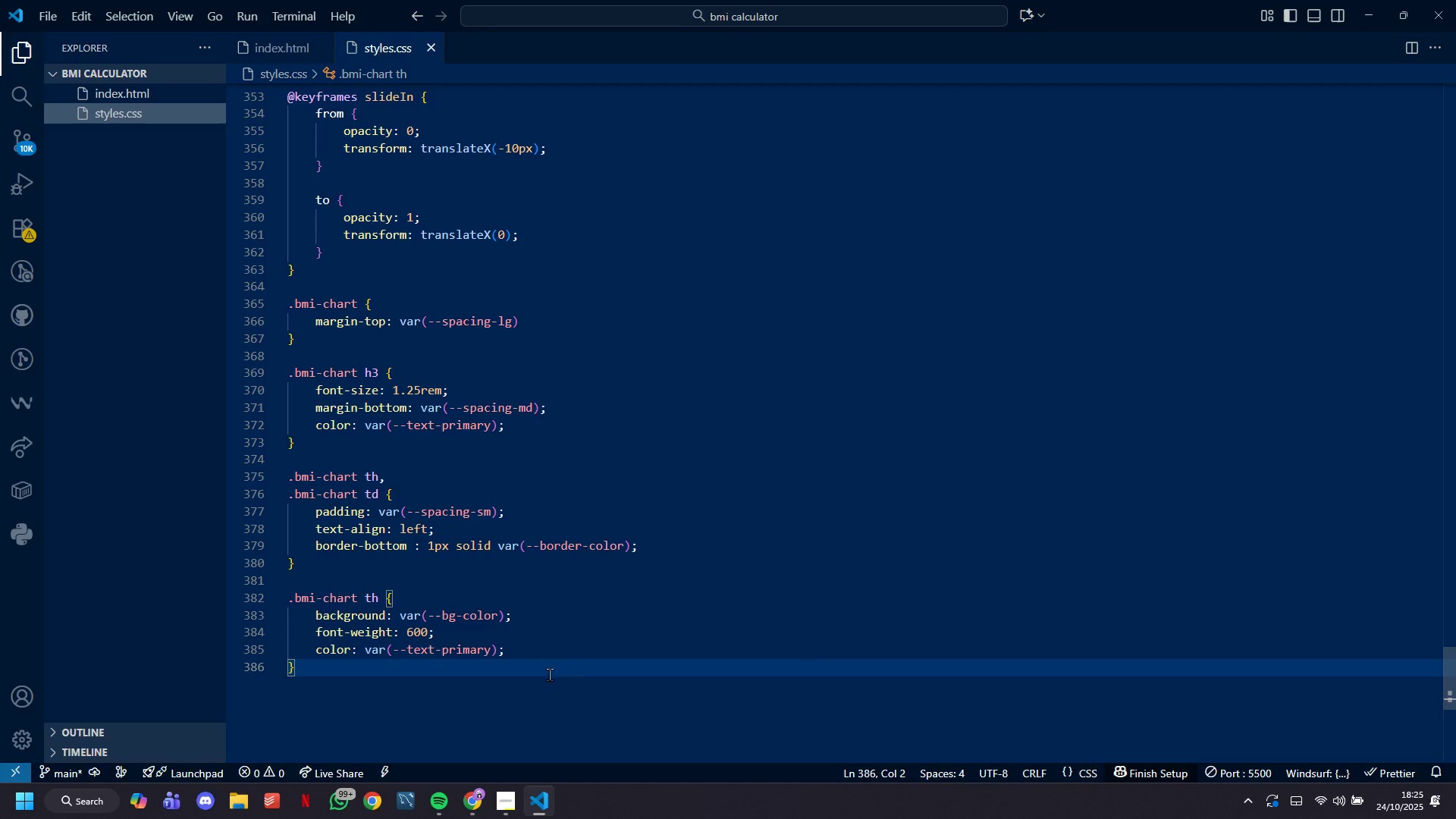 
key(Enter)
 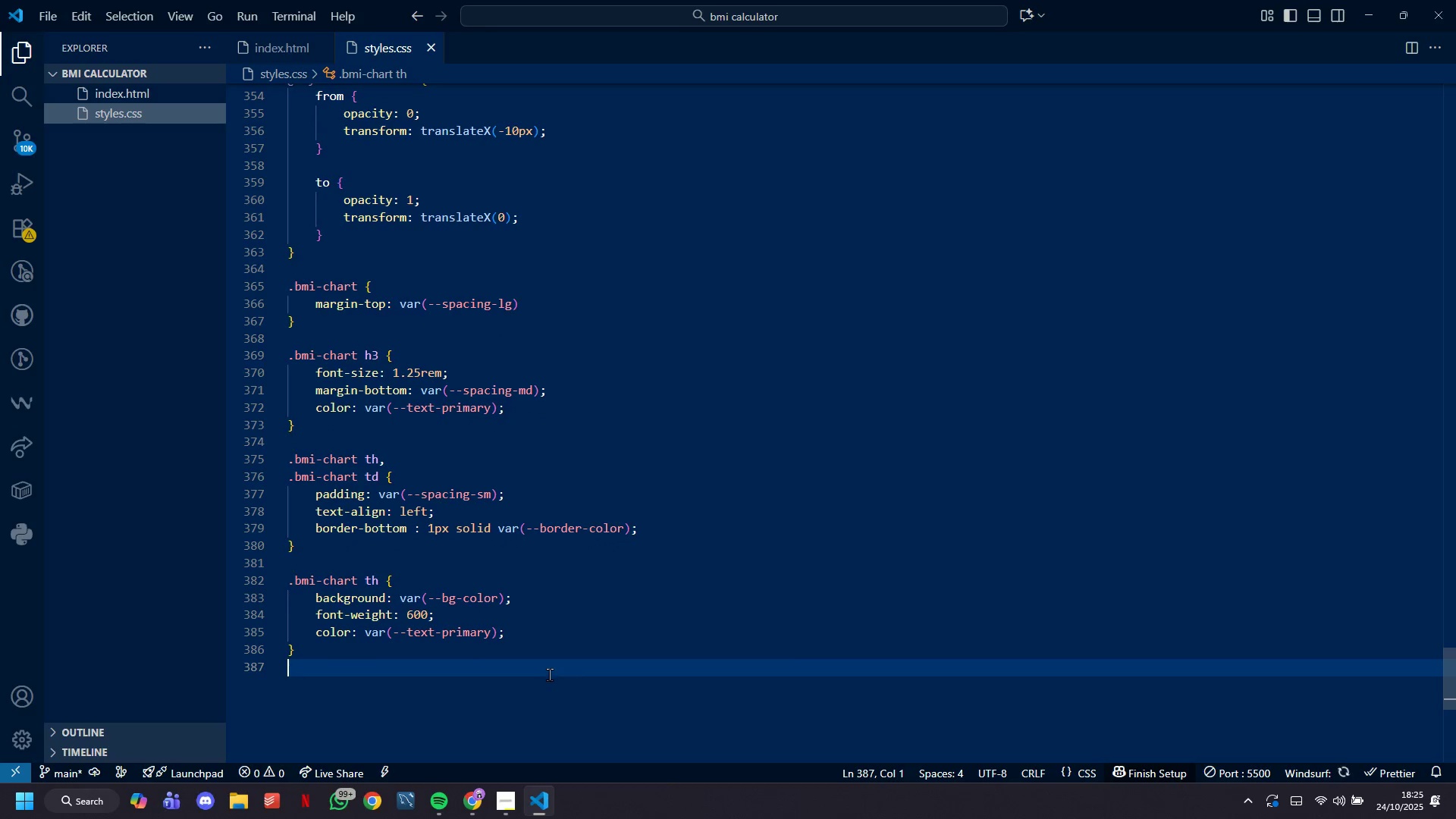 
key(Enter)
 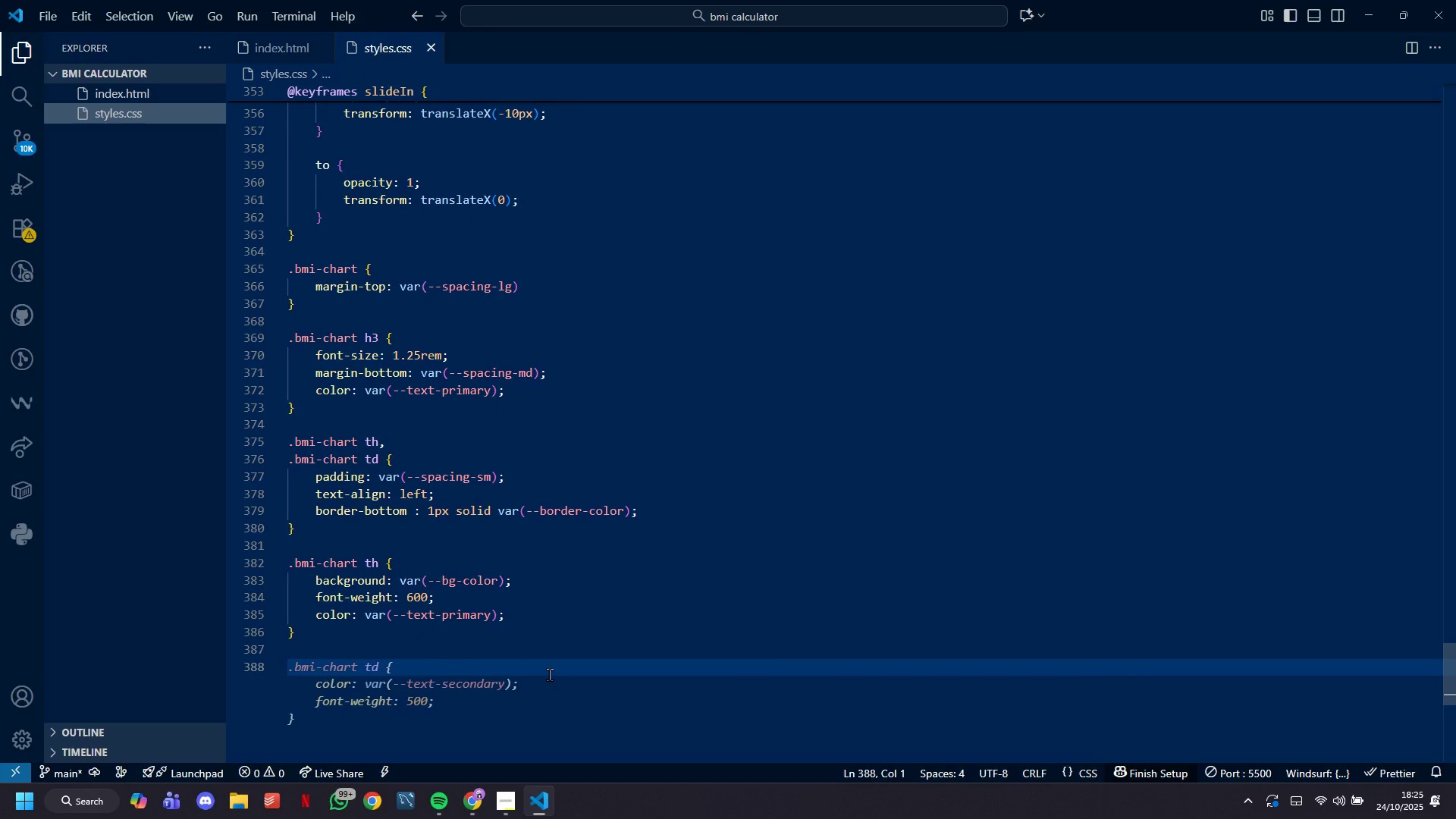 
type(.bmi-chart tr:;a)
key(Backspace)
key(Backspace)
type(last-child td {)
 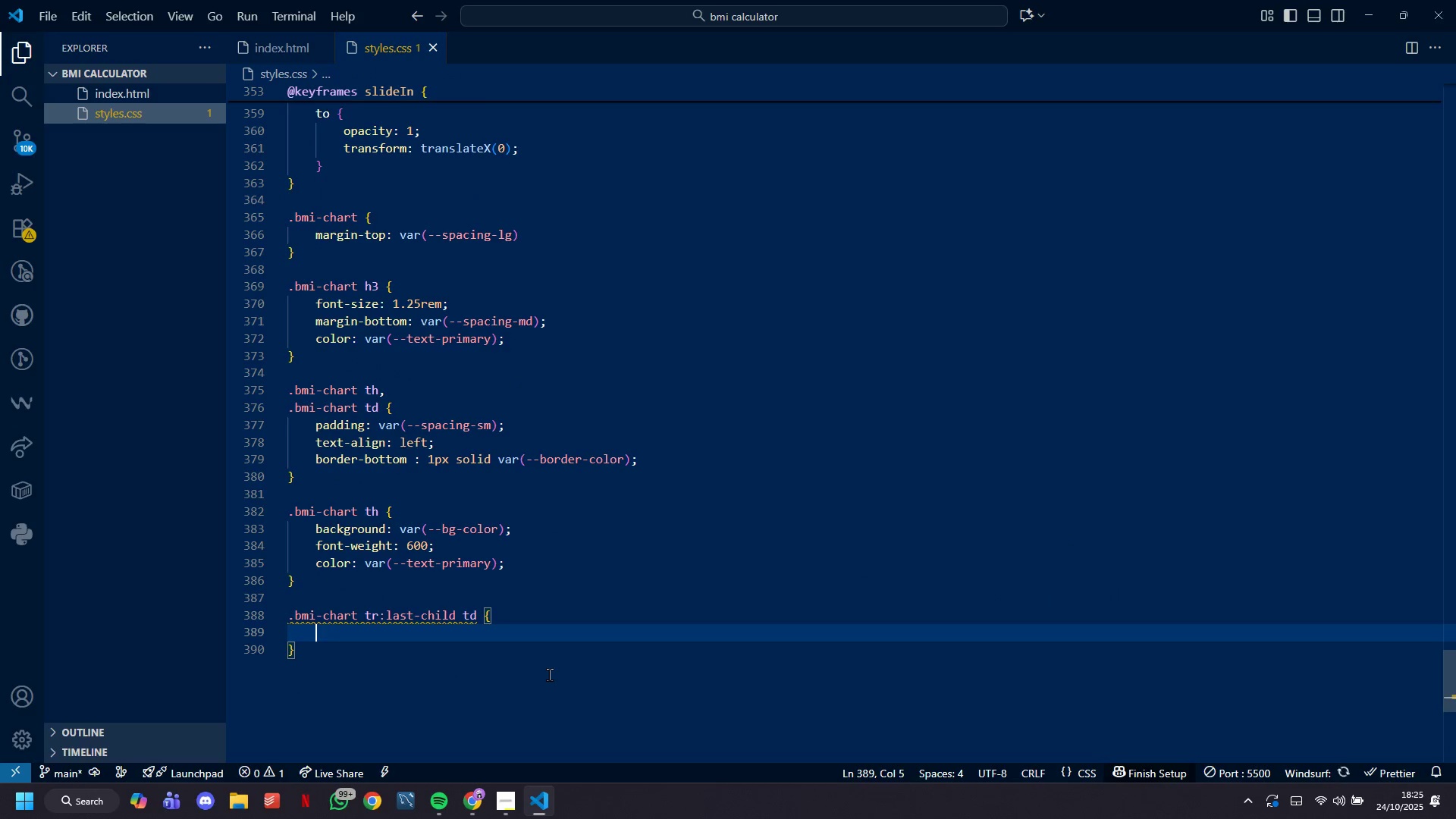 
 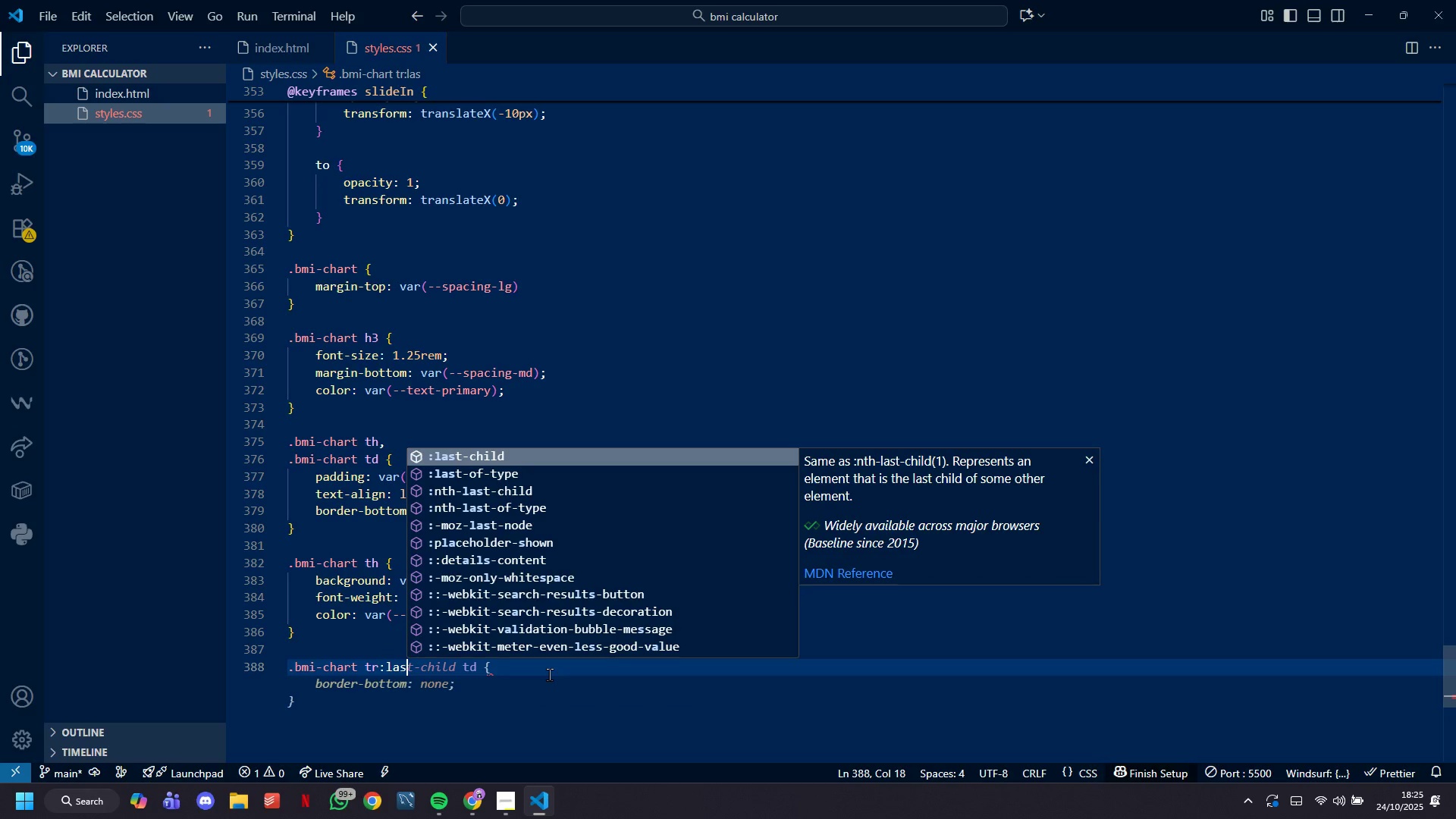 
key(Shift+Enter)
 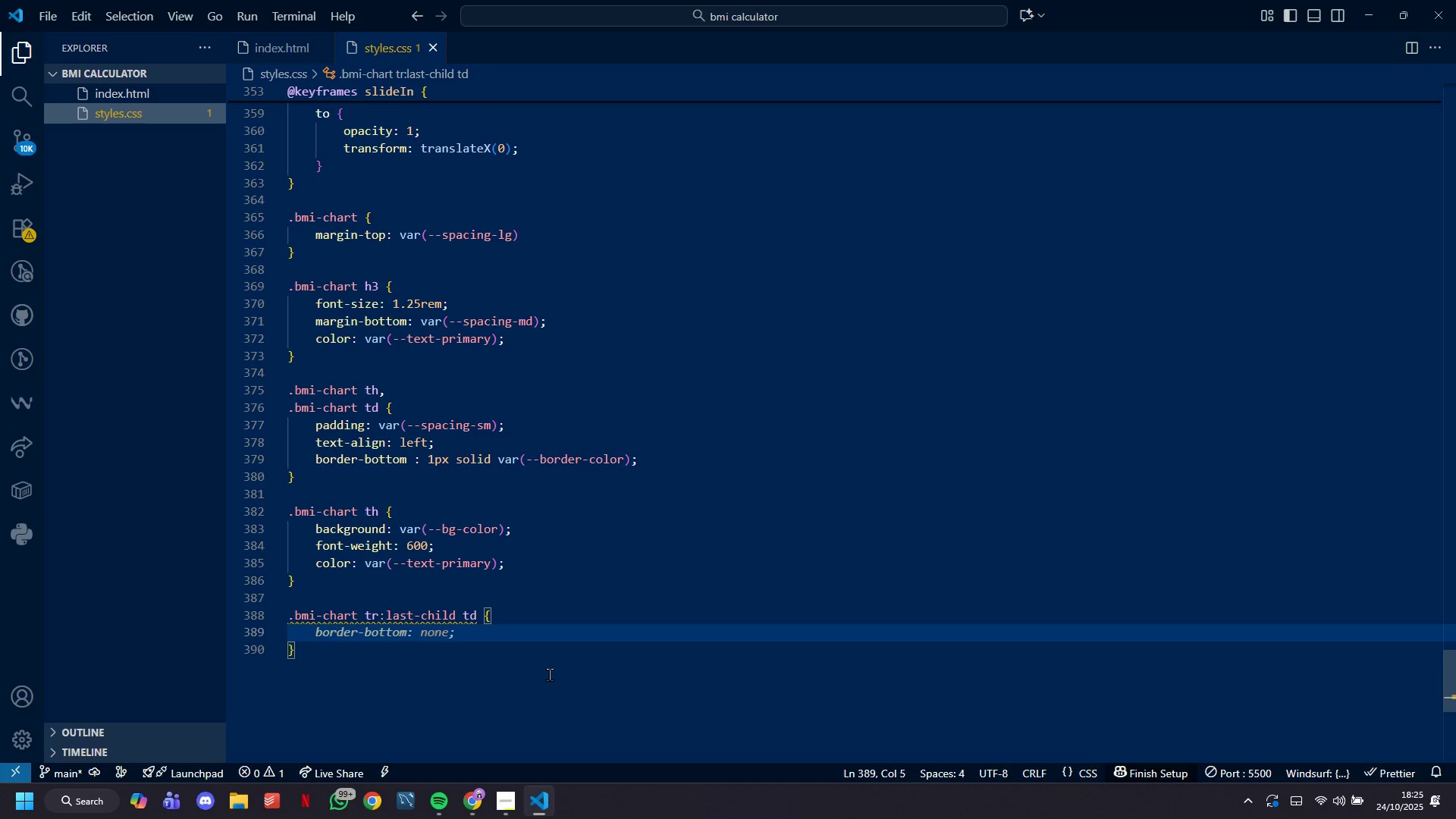 
key(Tab)
 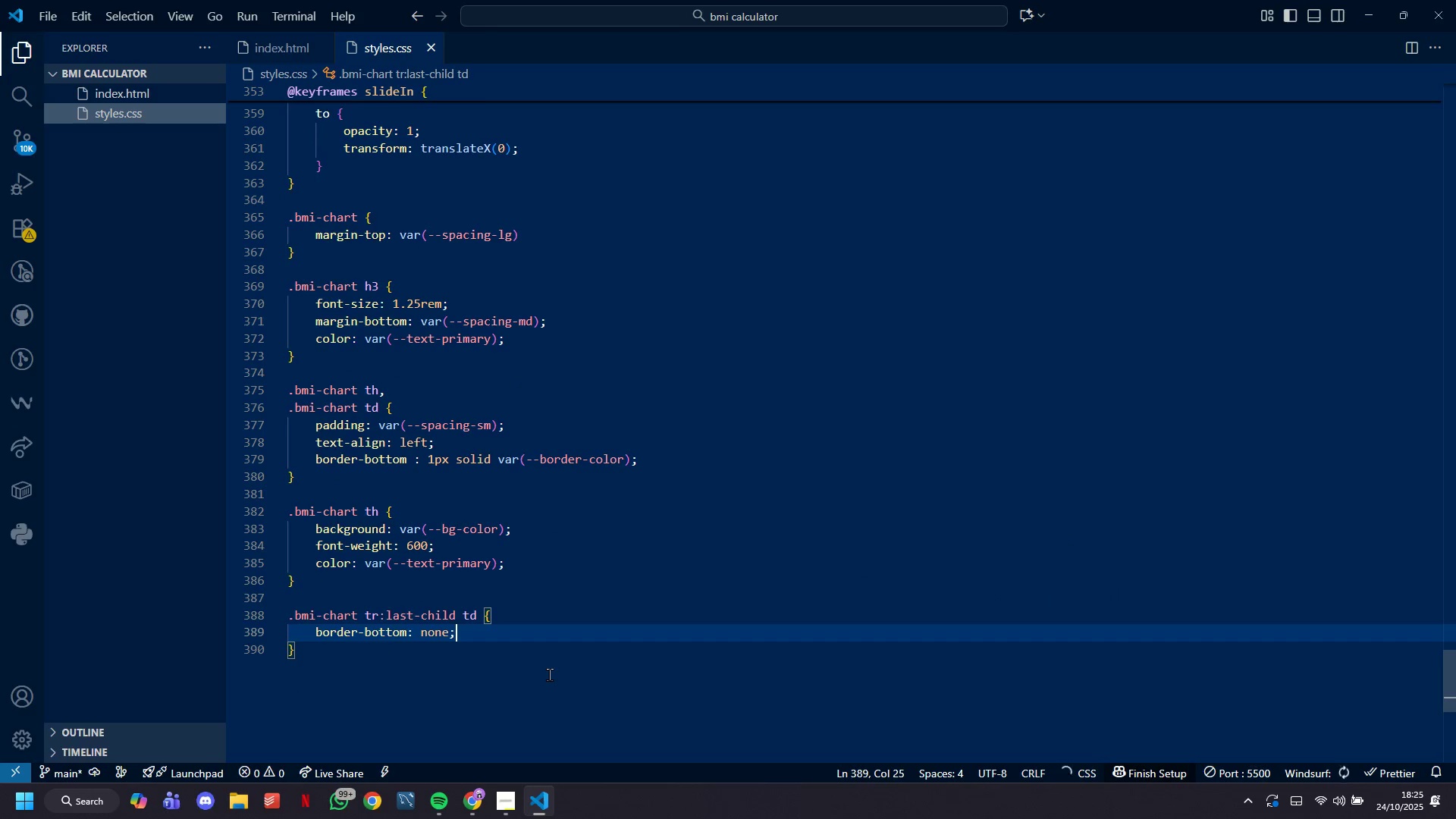 
key(ArrowDown)
 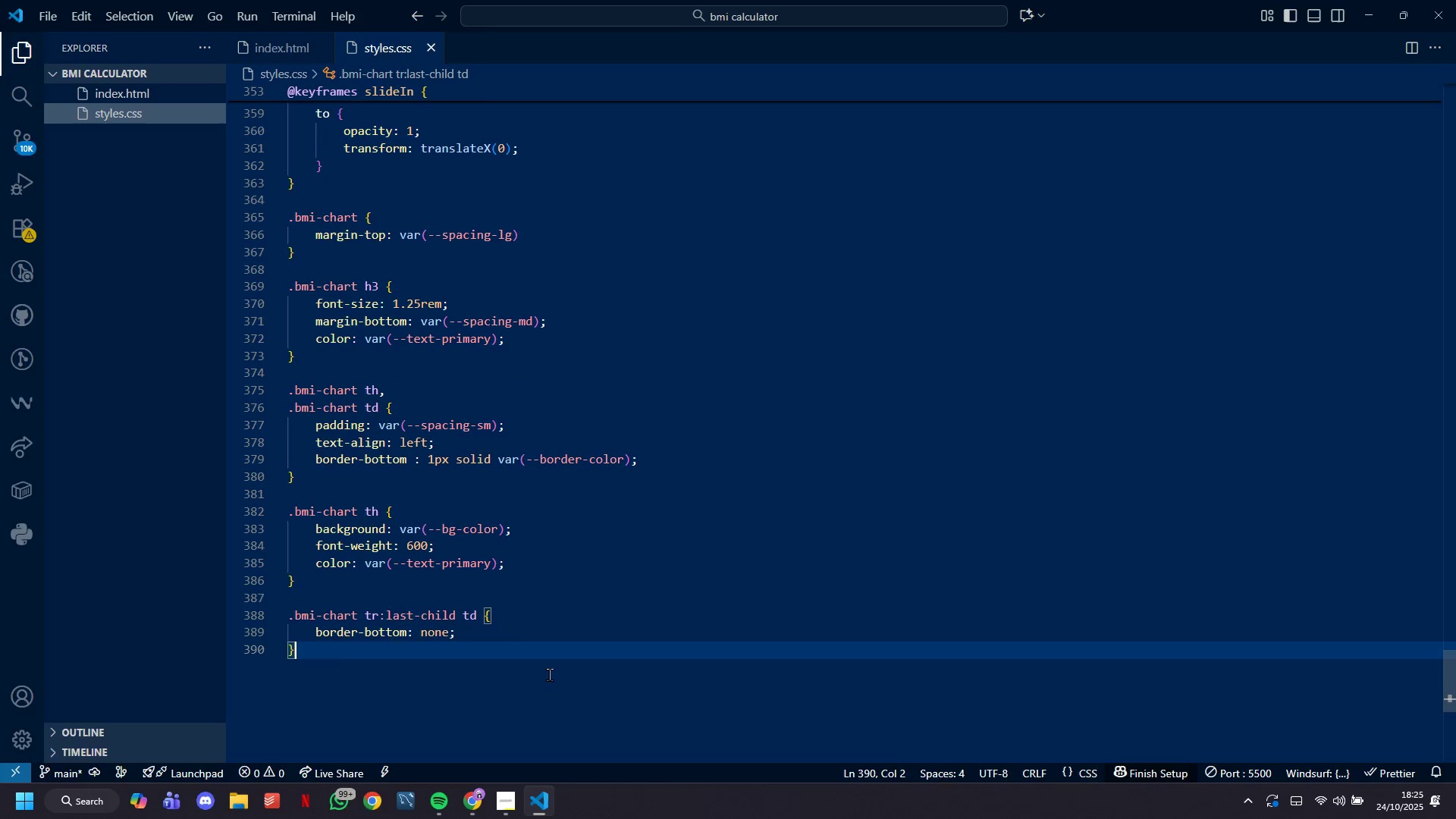 
key(Enter)
 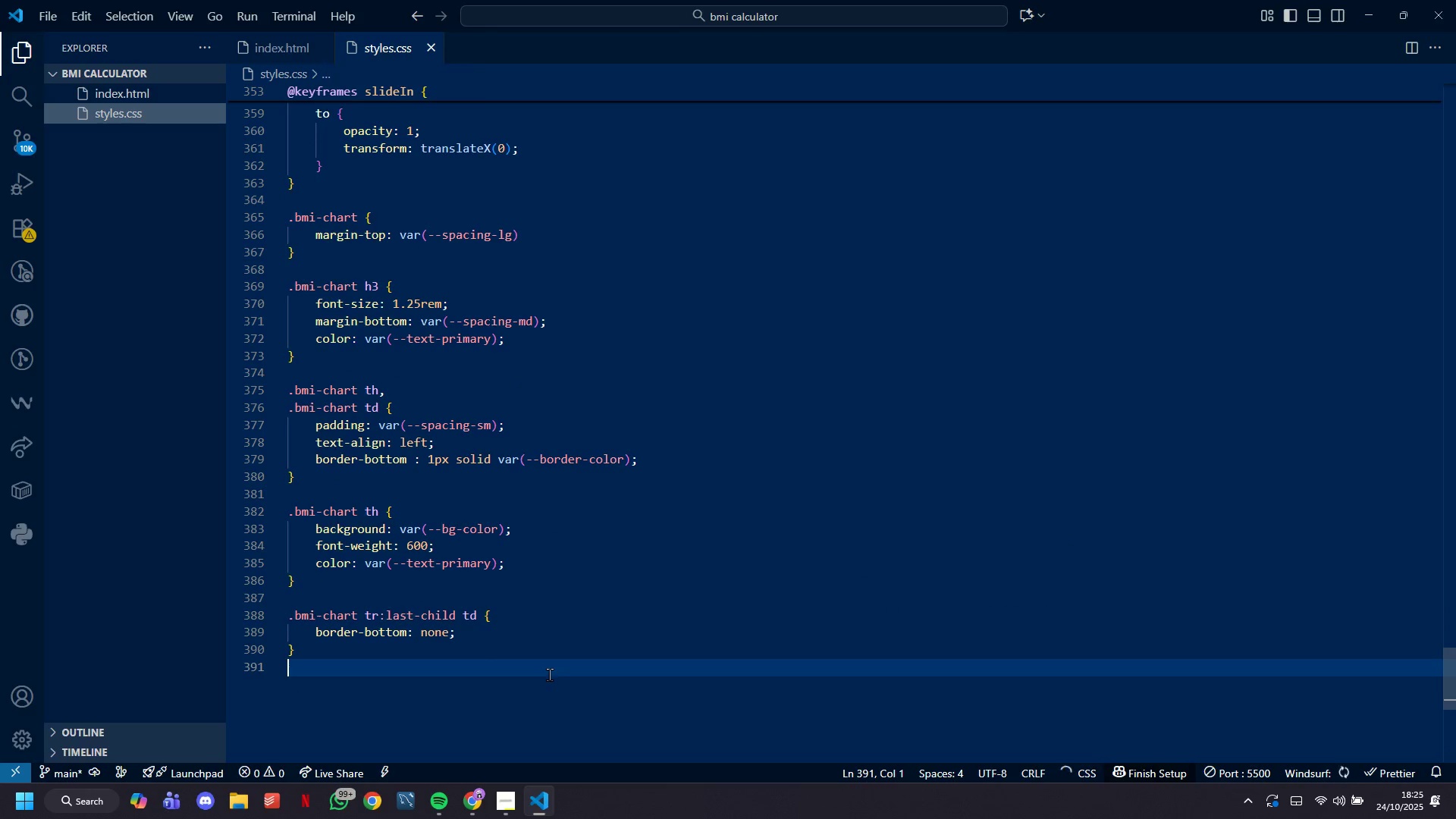 
key(Enter)
 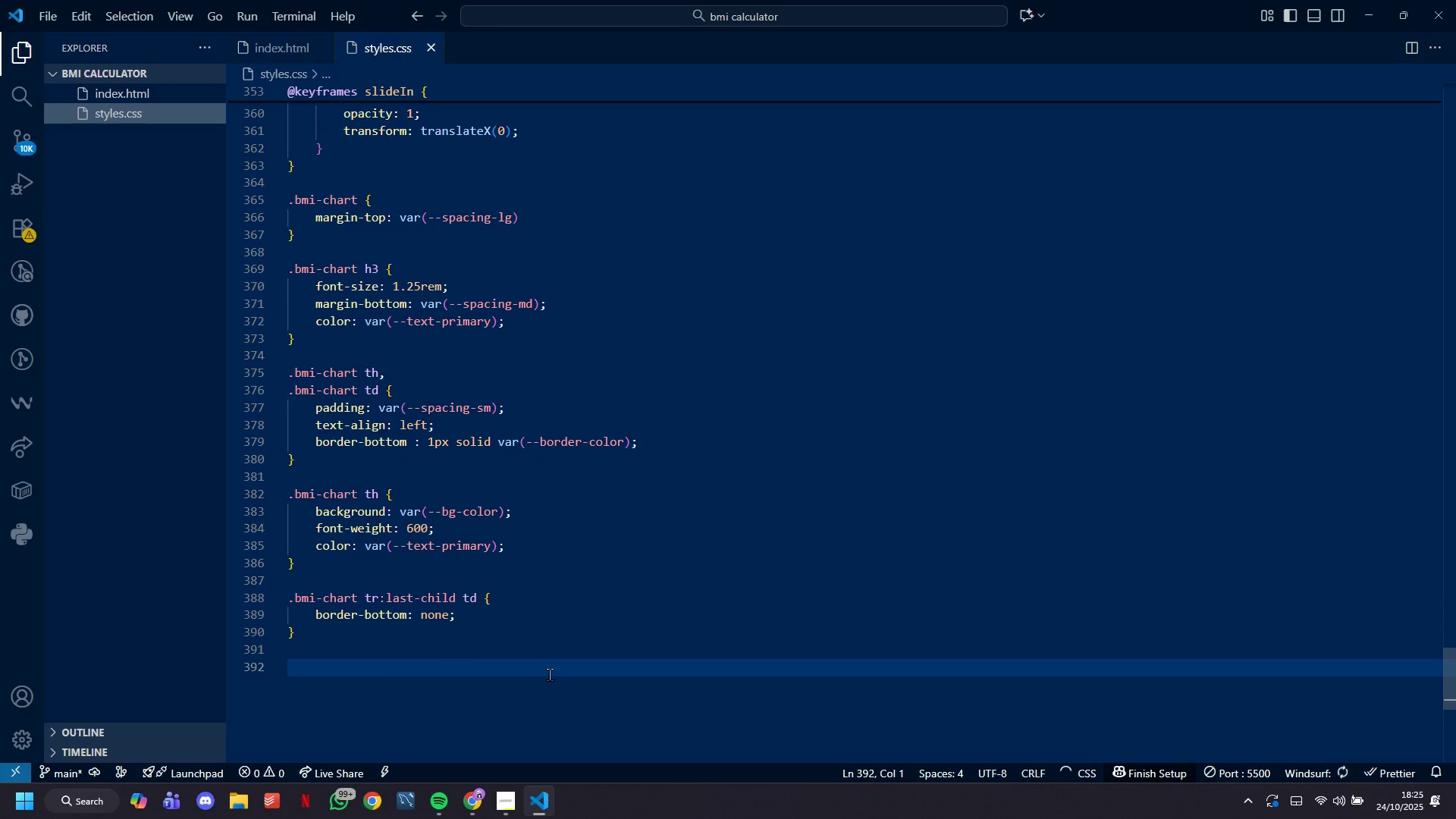 
type(.bmi-chart tr:hover {)
 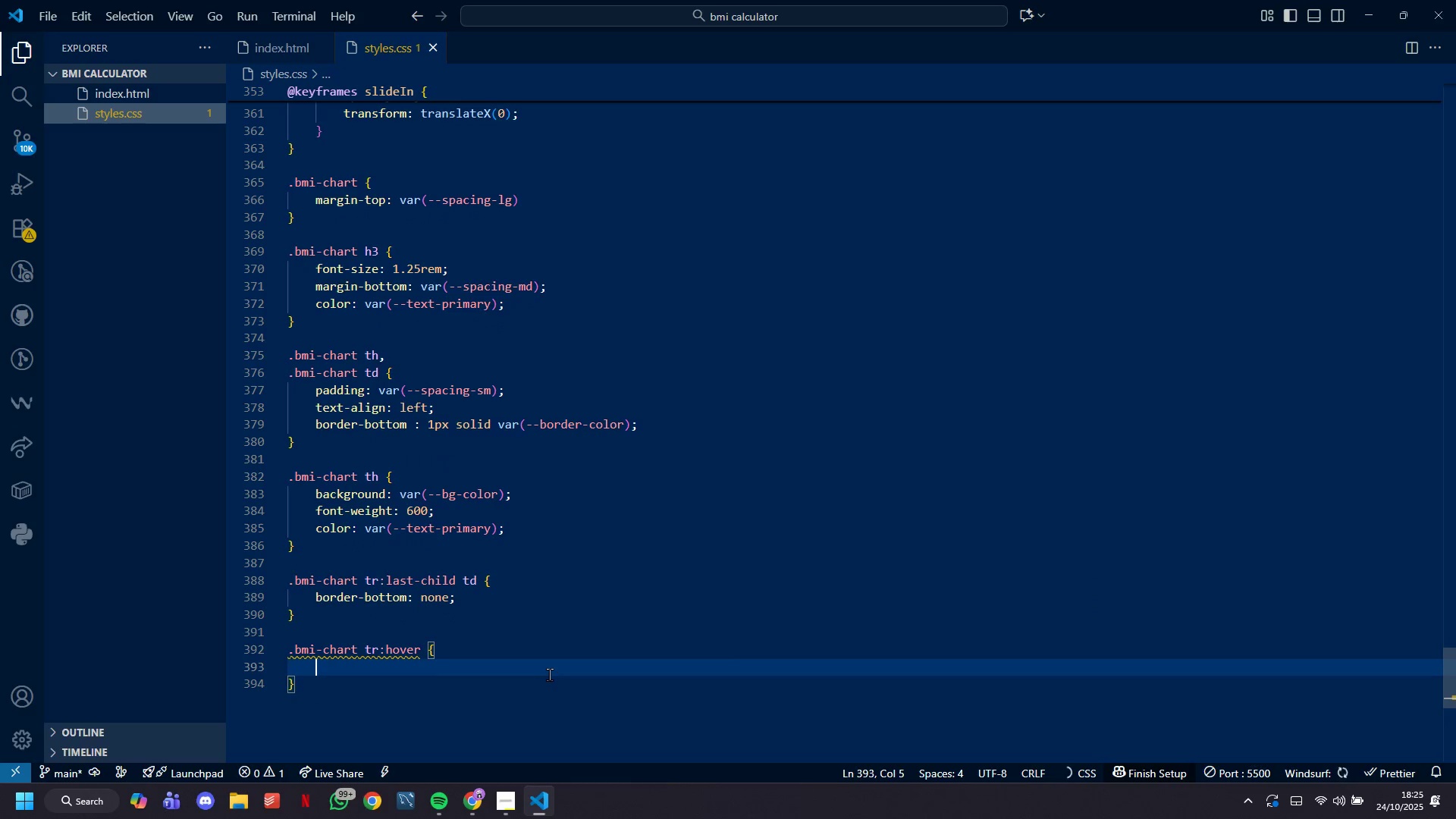 
 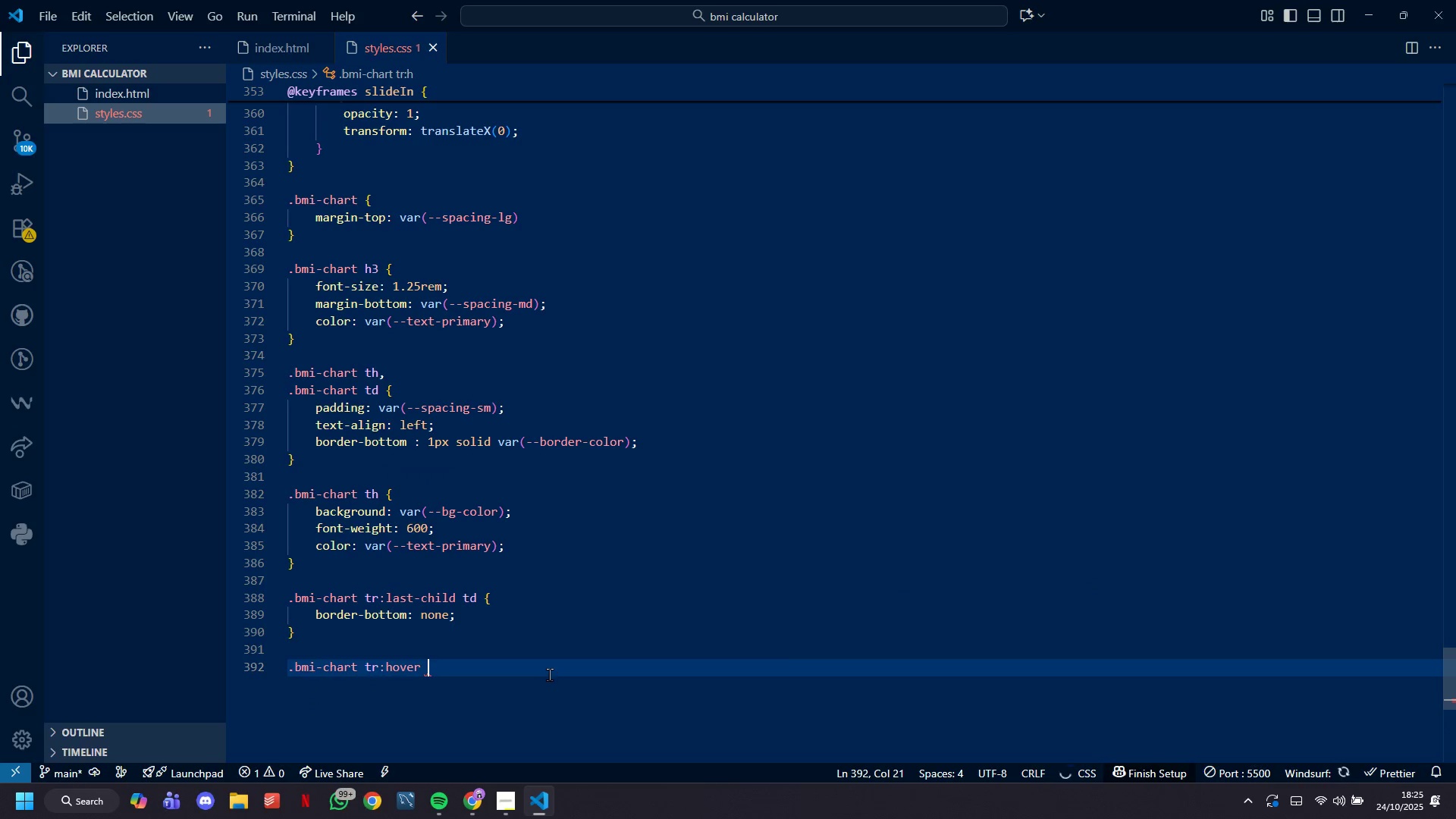 
key(Shift+Enter)
 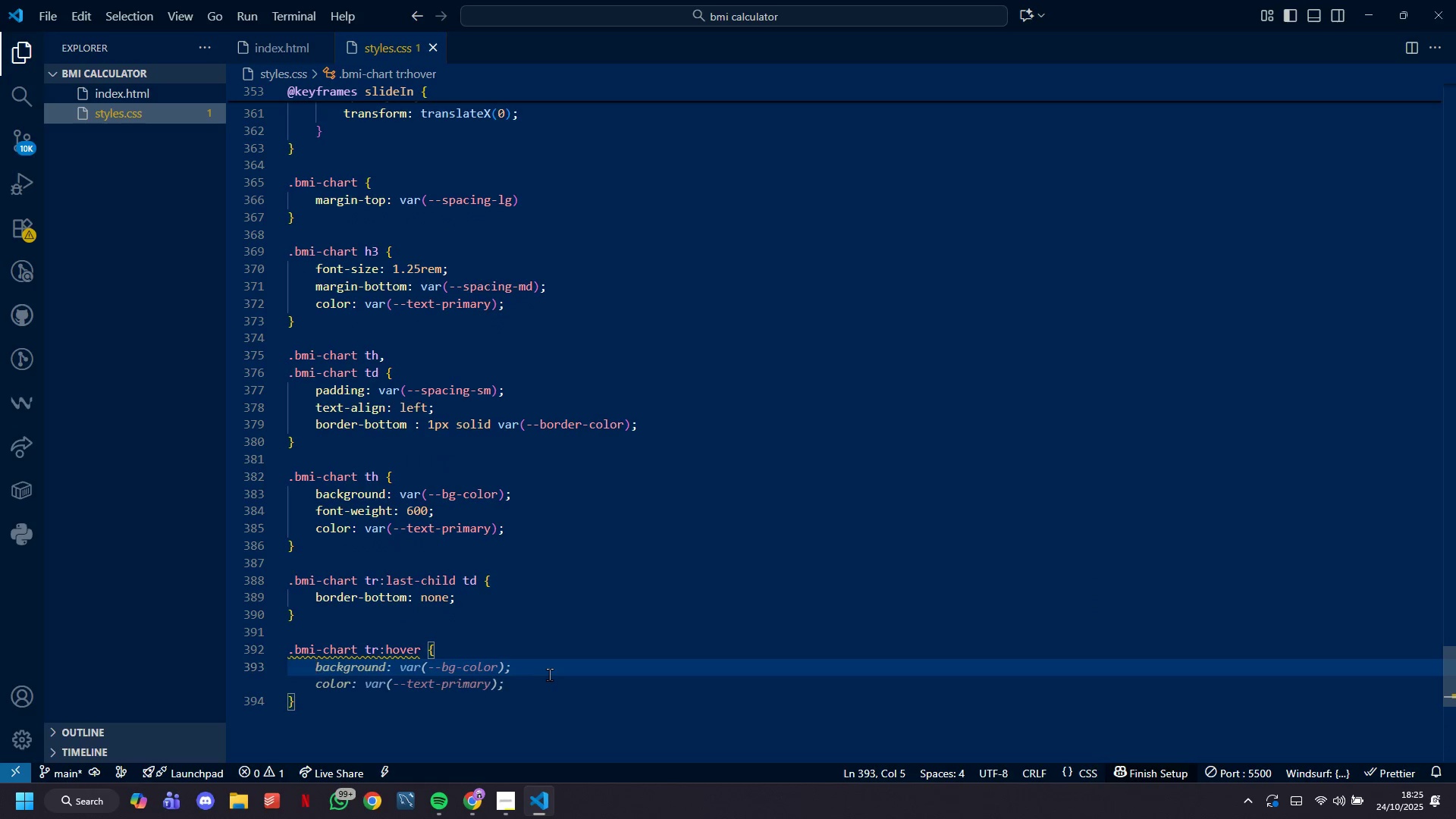 
type(background: b)
key(Backspace)
type(var(--bg-color);)
 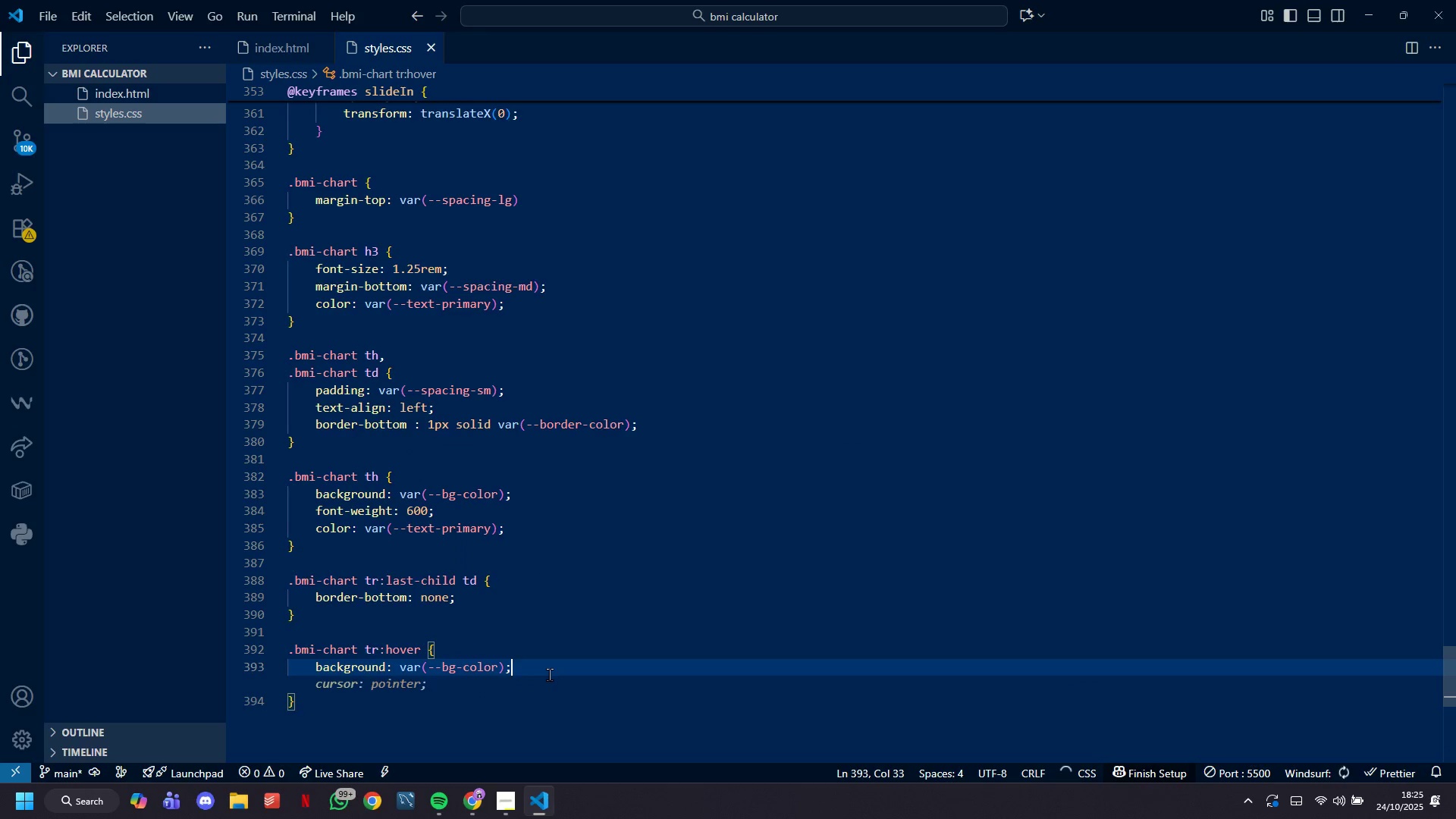 
key(ArrowDown)
 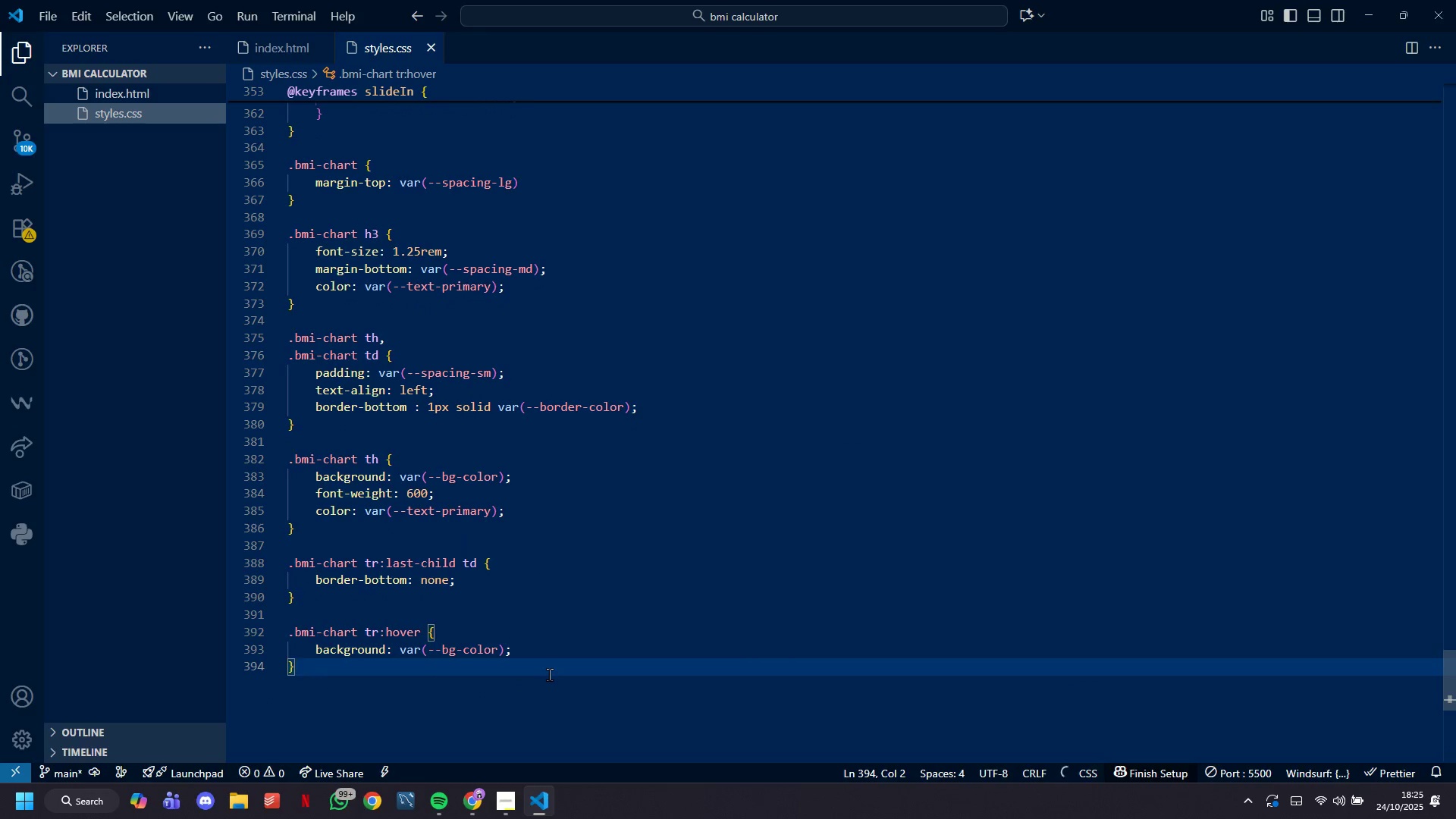 
key(Enter)
 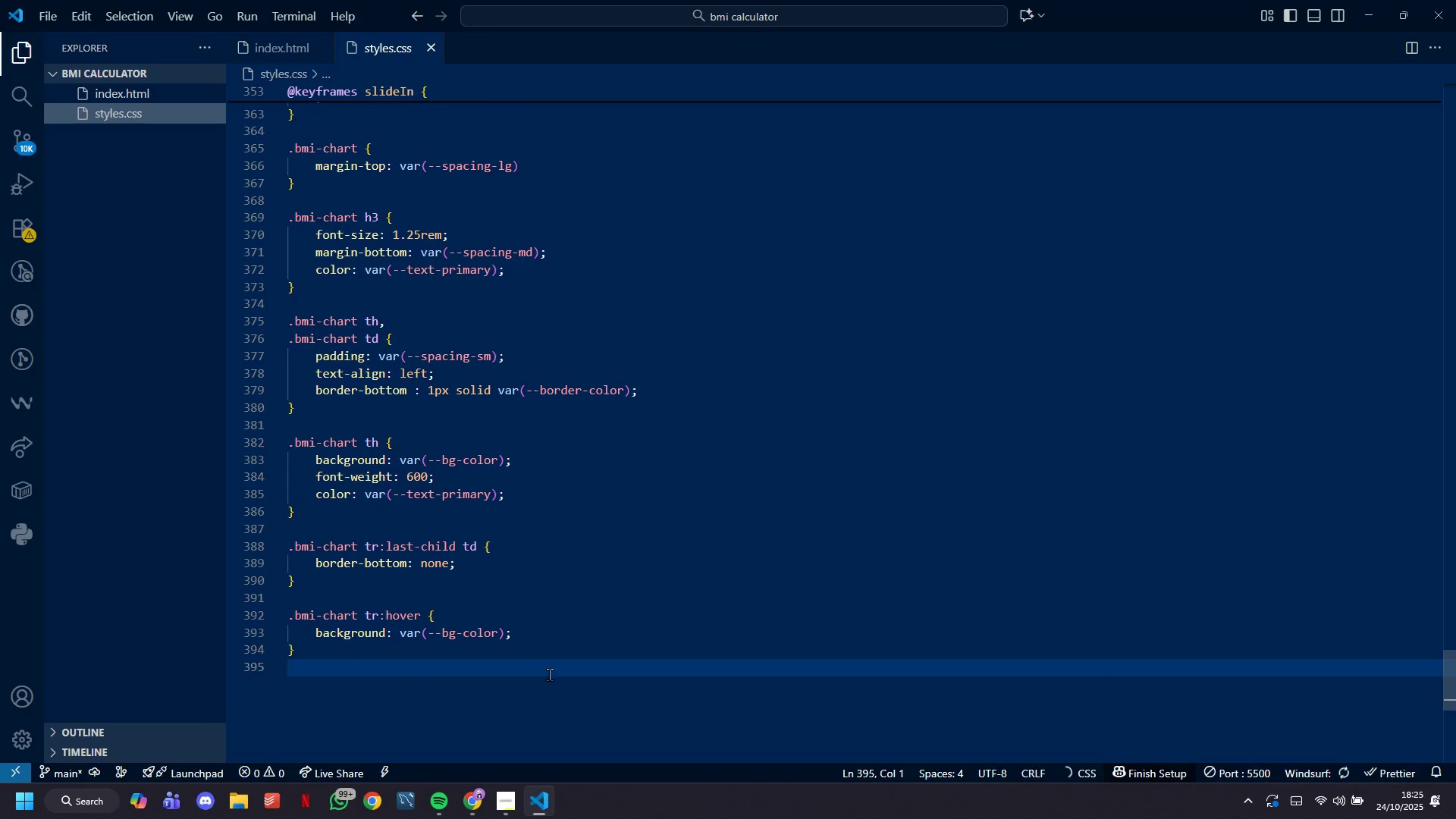 
key(Enter)
 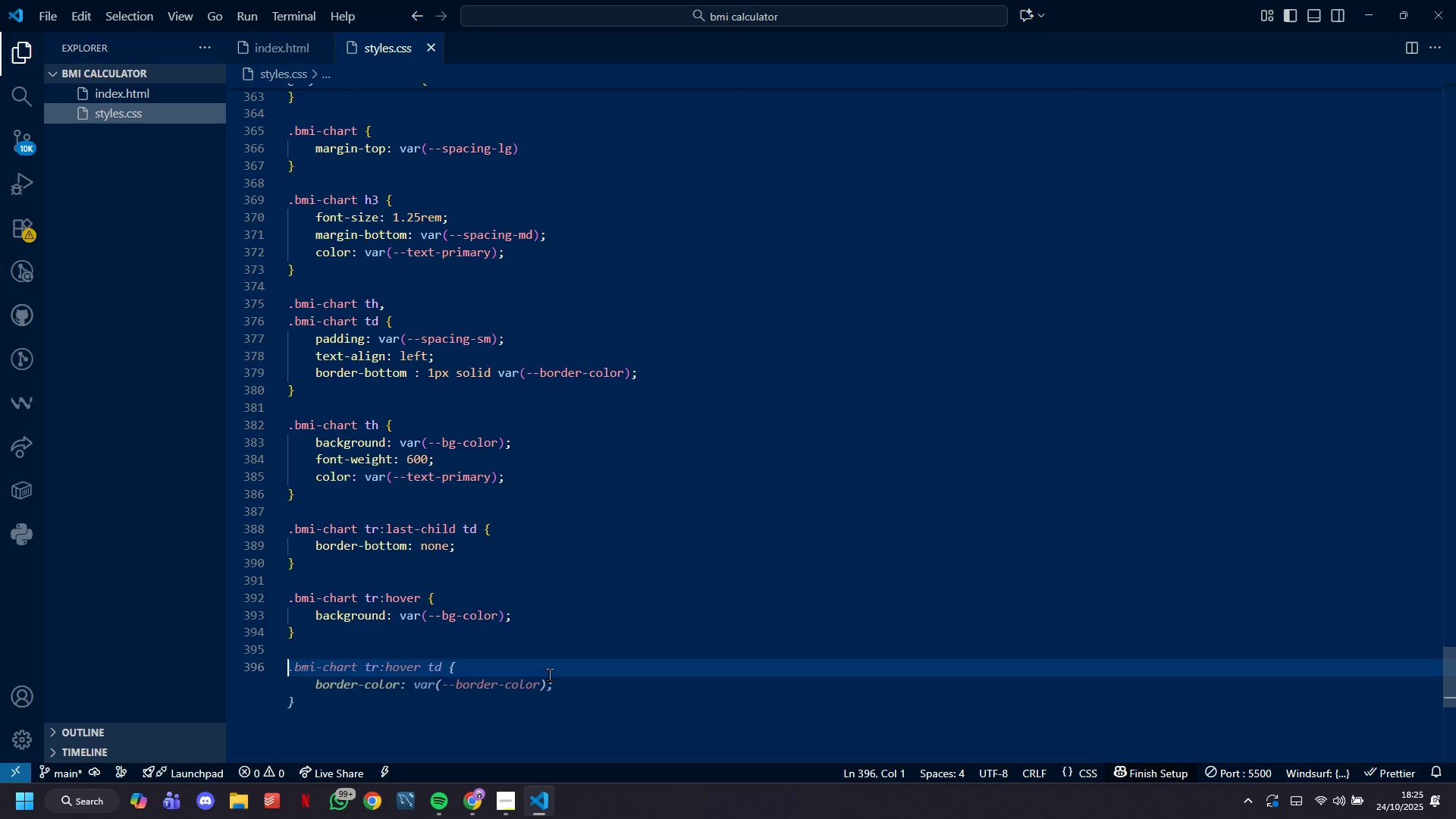 
type(.info-secton {)
 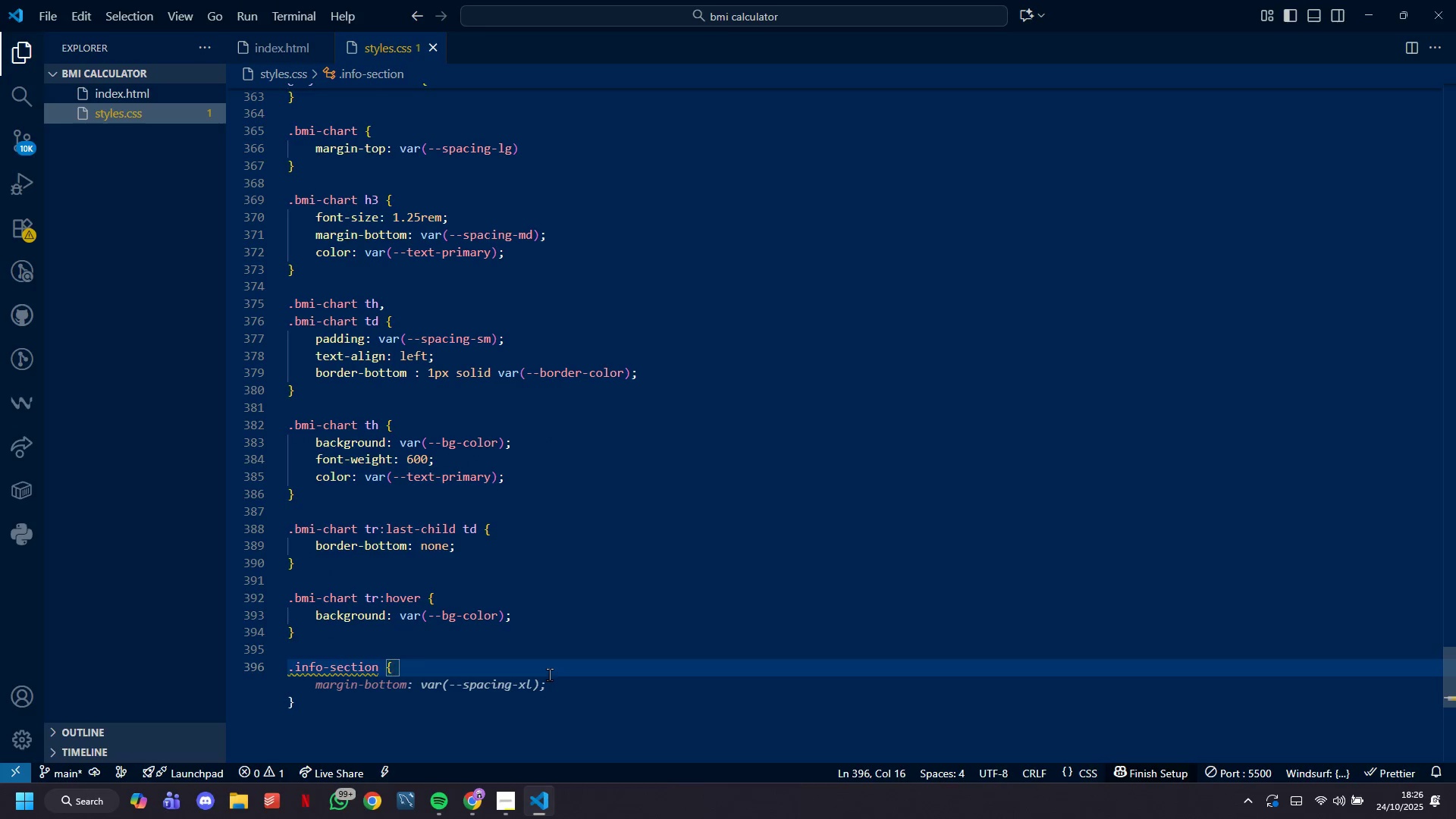 
hold_key(key=I, duration=26.59)
 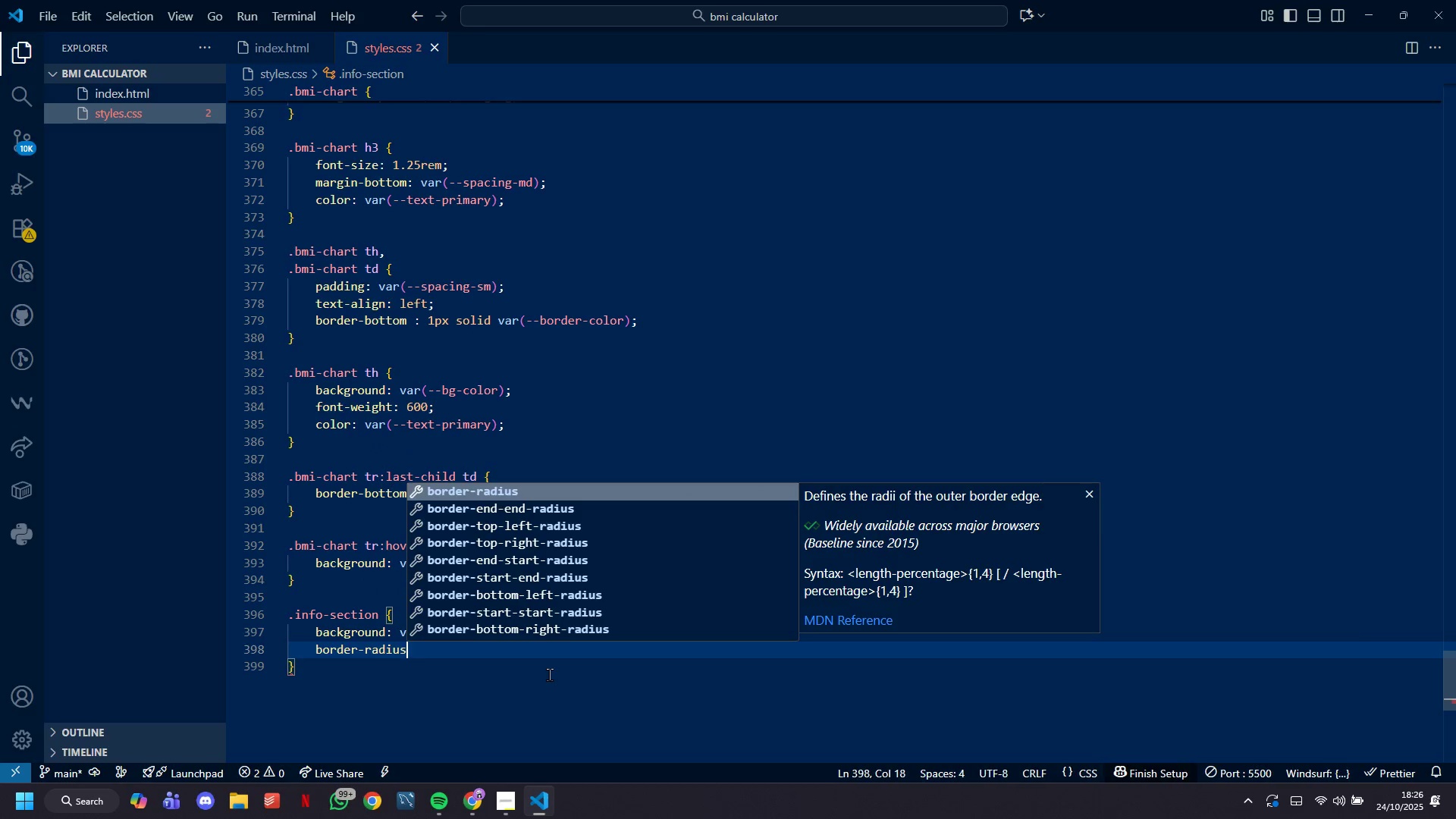 
key(Shift+Enter)
 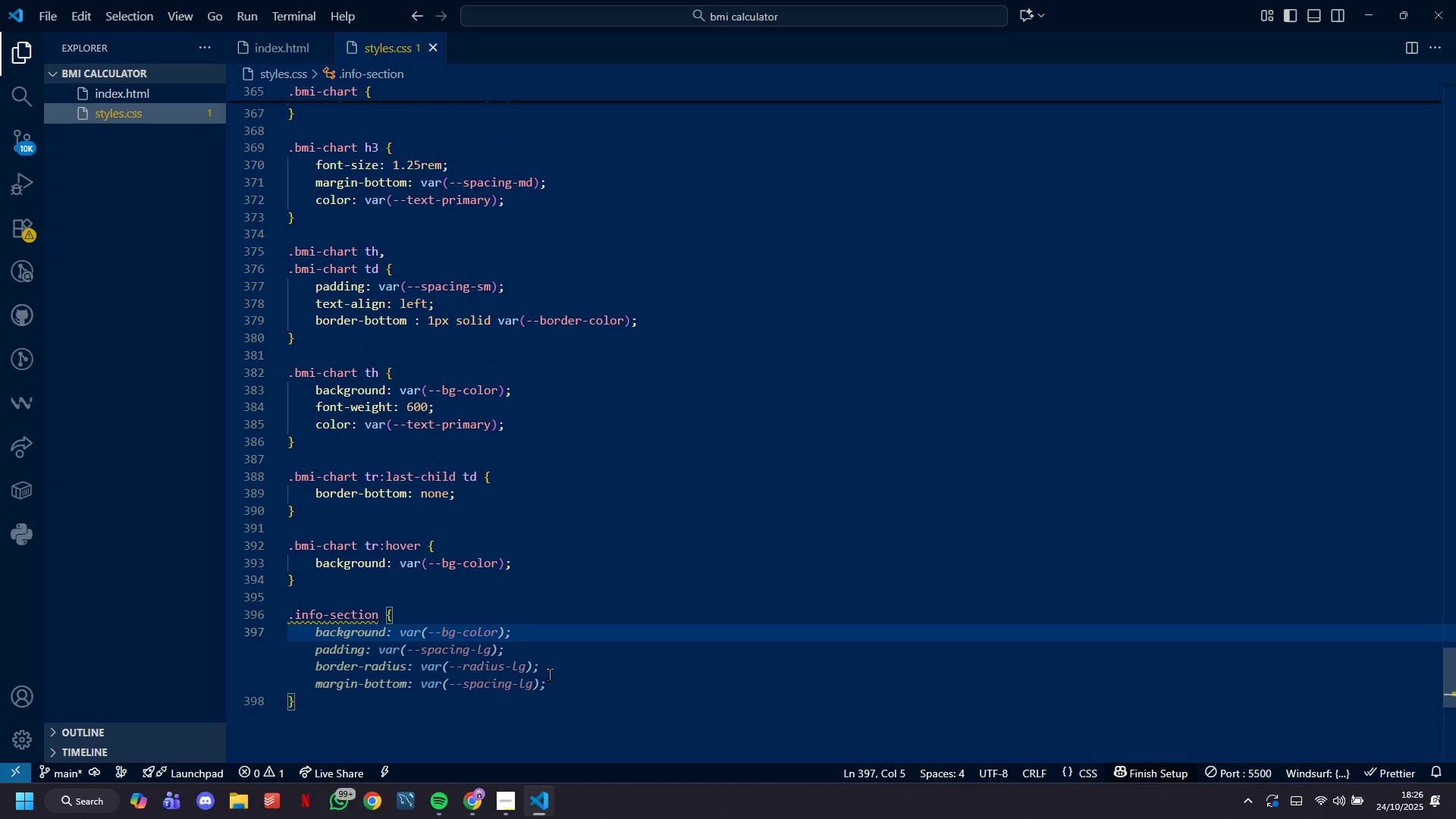 
type(backgrpoud)
key(Backspace)
key(Backspace)
key(Backspace)
key(Backspace)
key(Backspace)
type(oudL )
key(Backspace)
key(Backspace)
type(: var )
key(Backspace)
type((_-card-bg)
 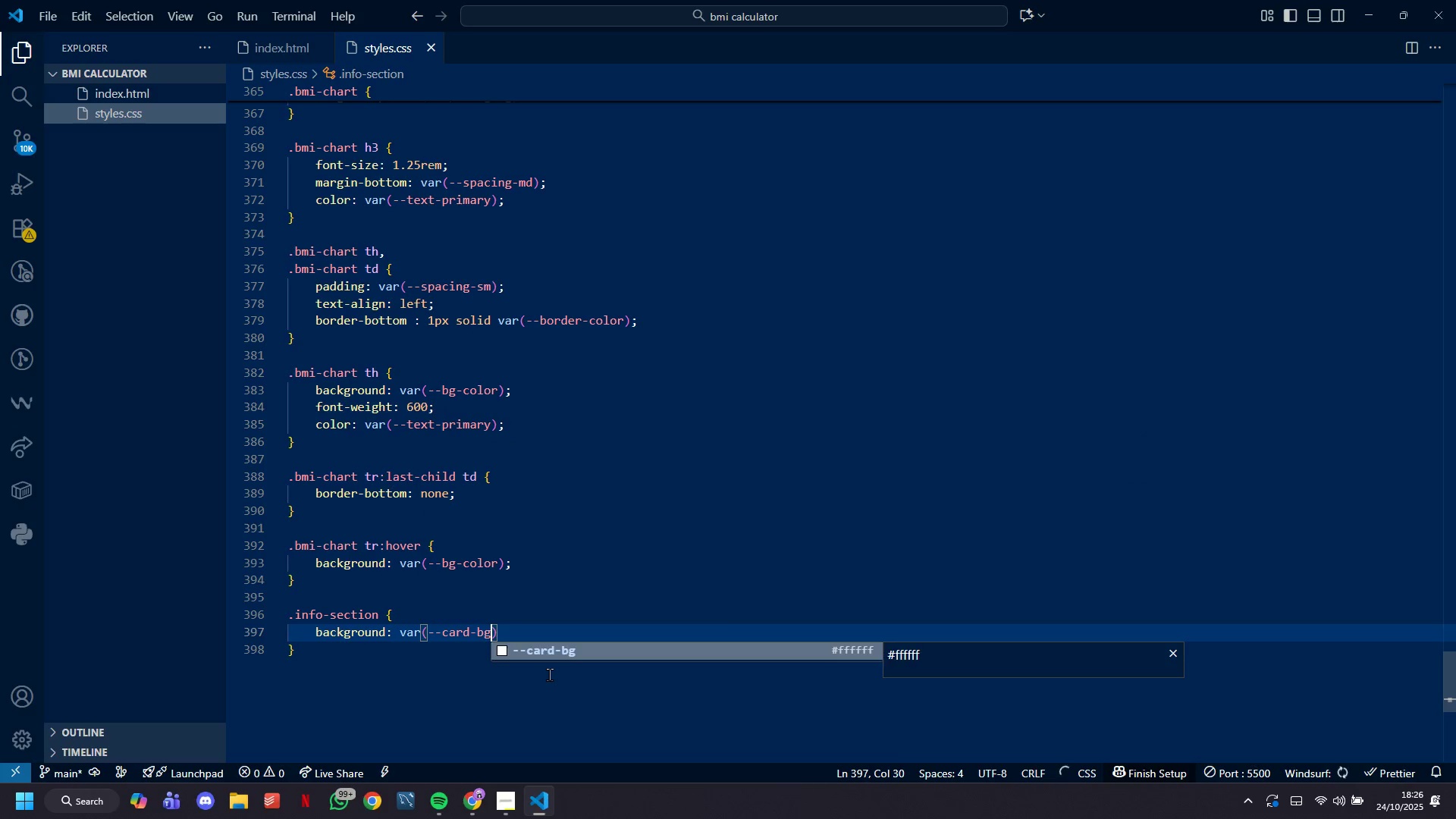 
hold_key(key=N, duration=2.51)
 